 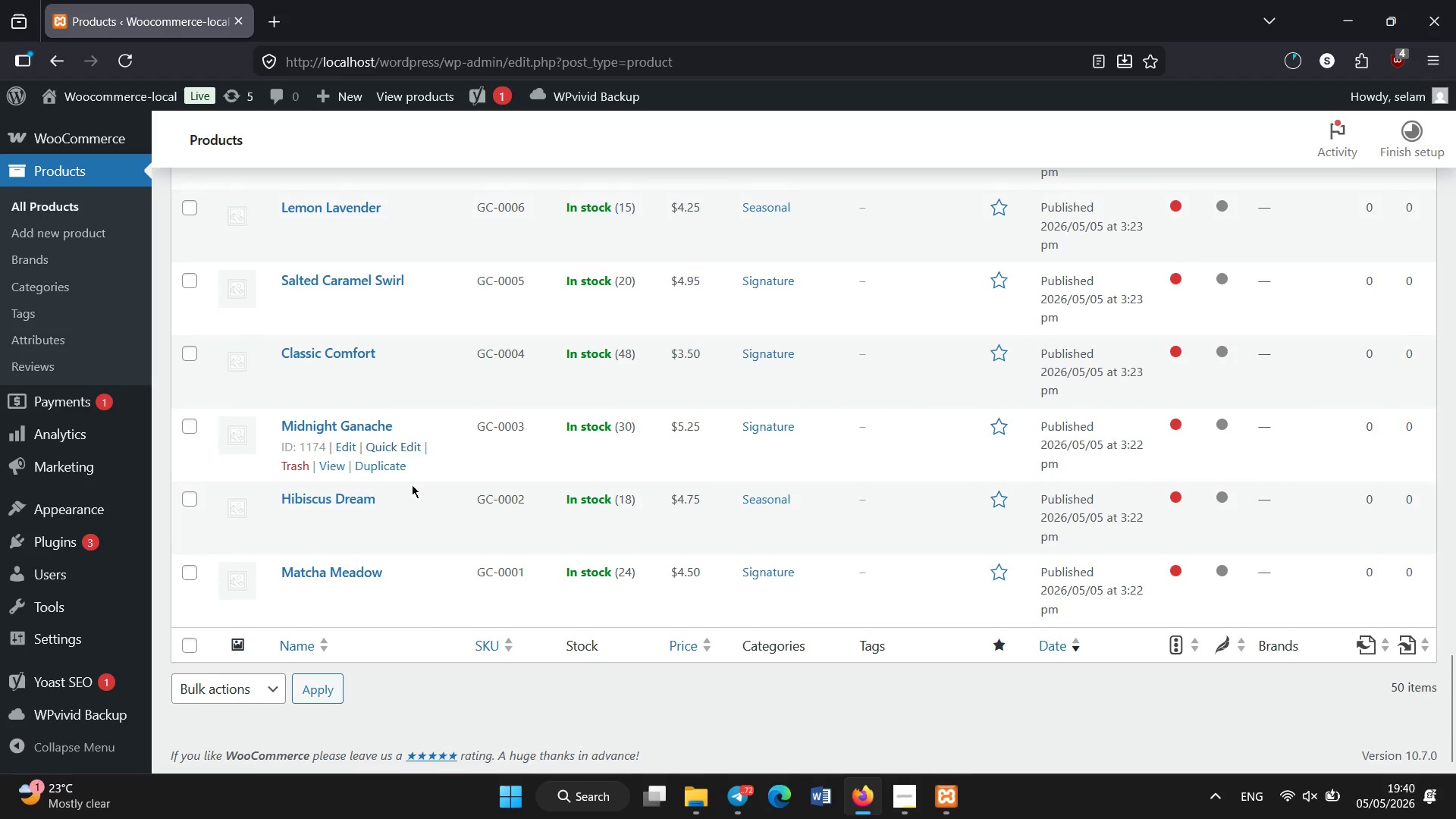 
left_click([316, 574])
 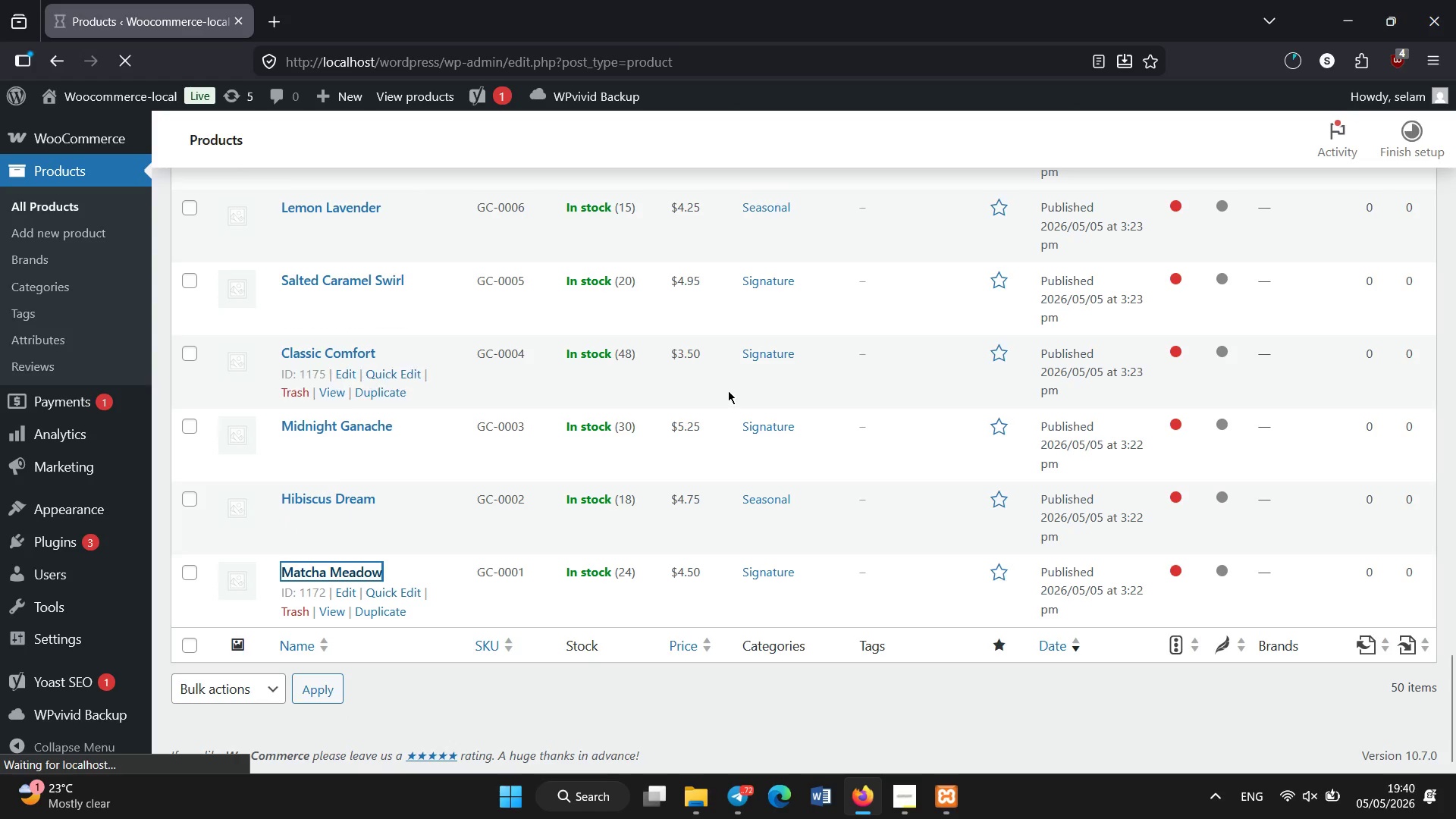 
scroll: coordinate [745, 384], scroll_direction: none, amount: 0.0
 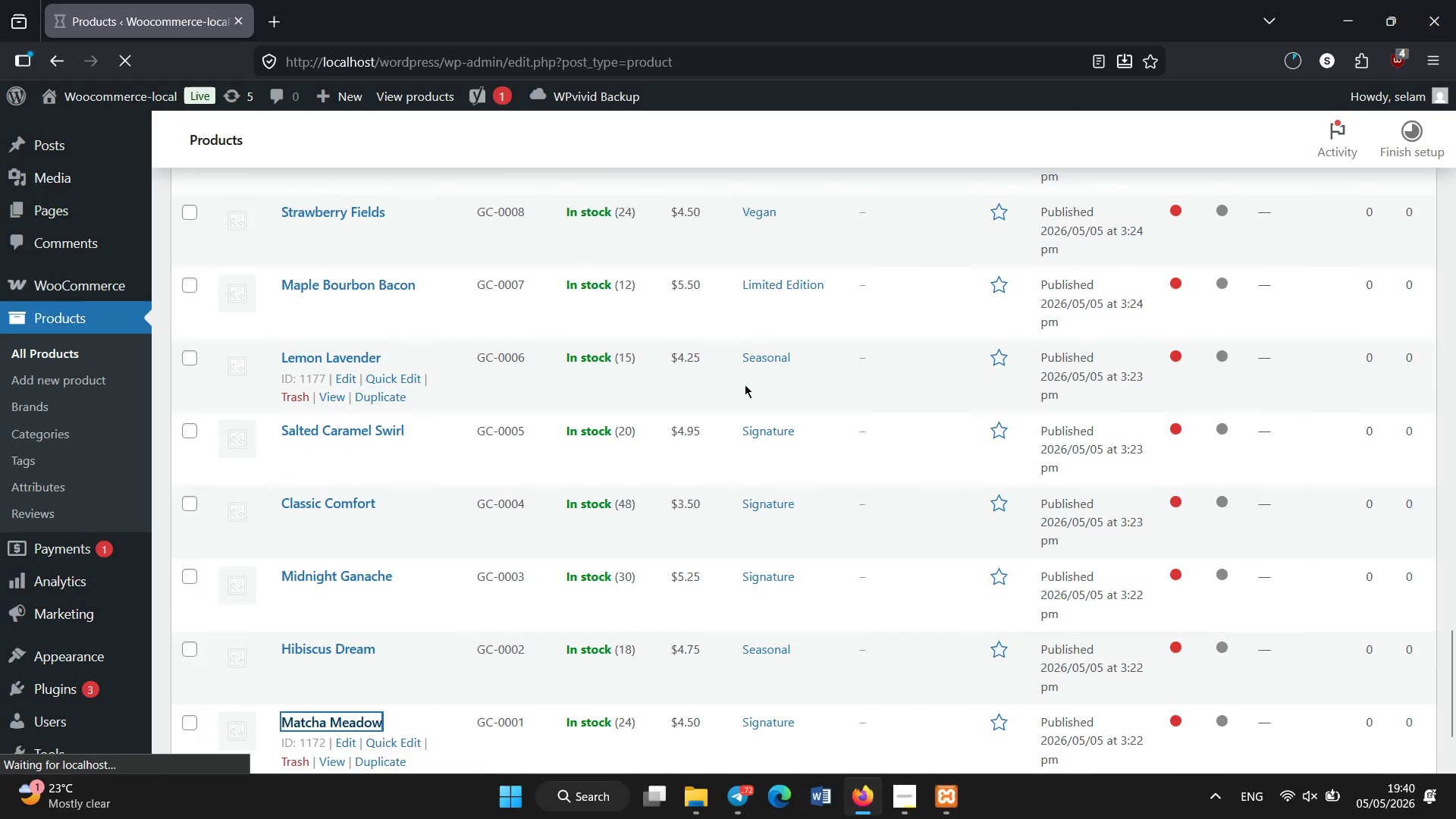 
scroll: coordinate [745, 384], scroll_direction: up, amount: 2.0
 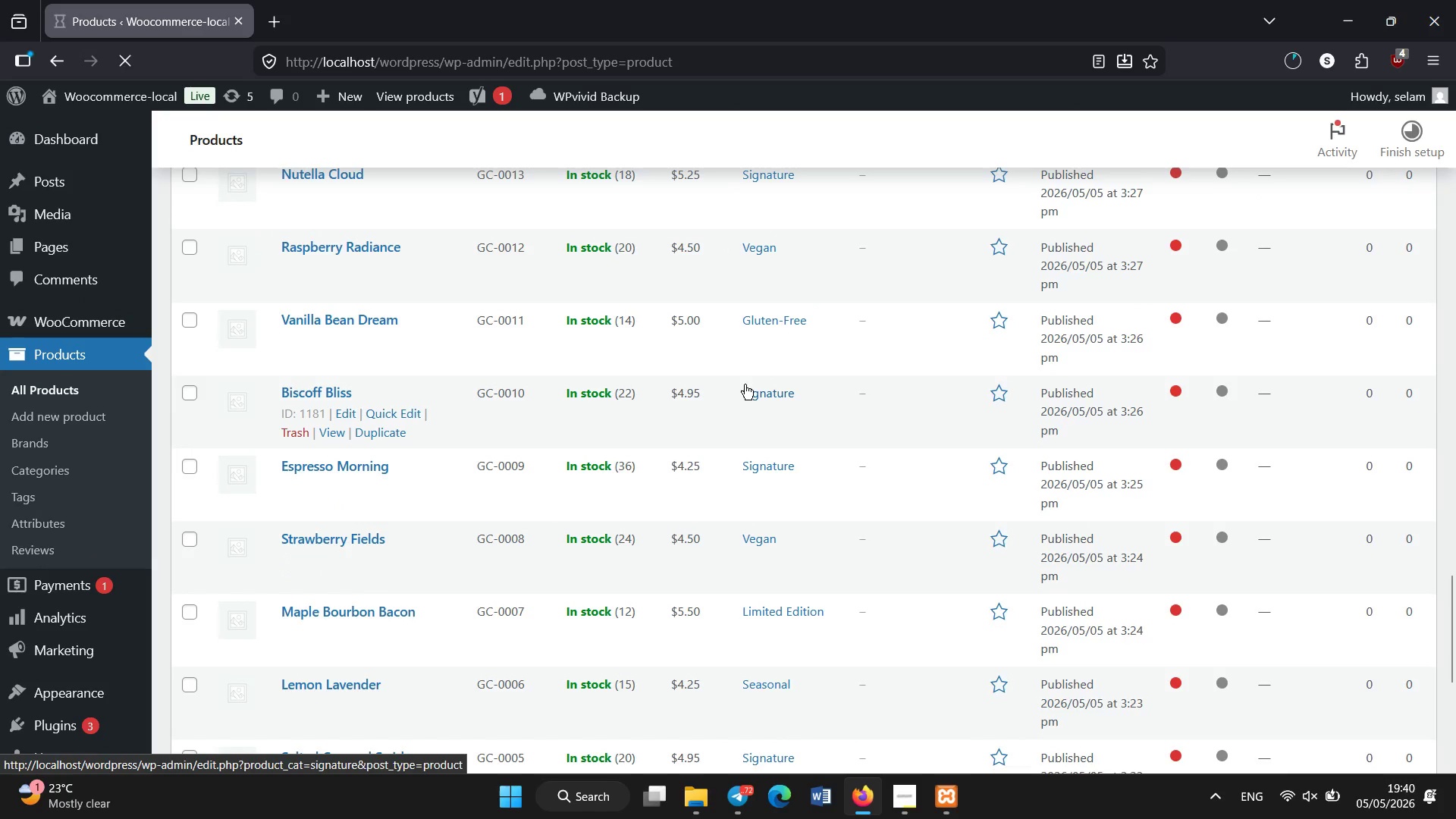 
scroll: coordinate [732, 372], scroll_direction: down, amount: 4.0
 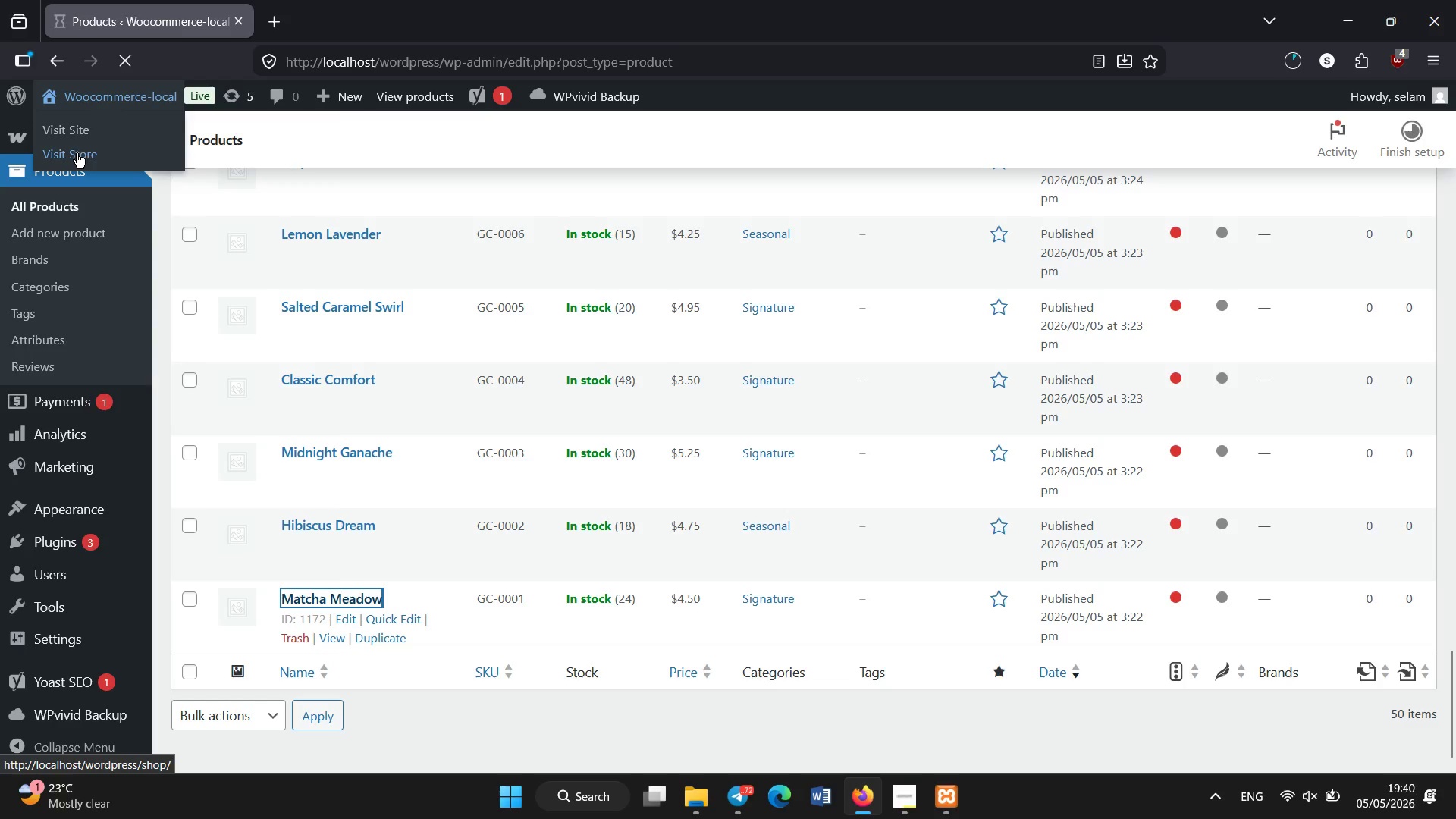 
right_click([76, 153])
 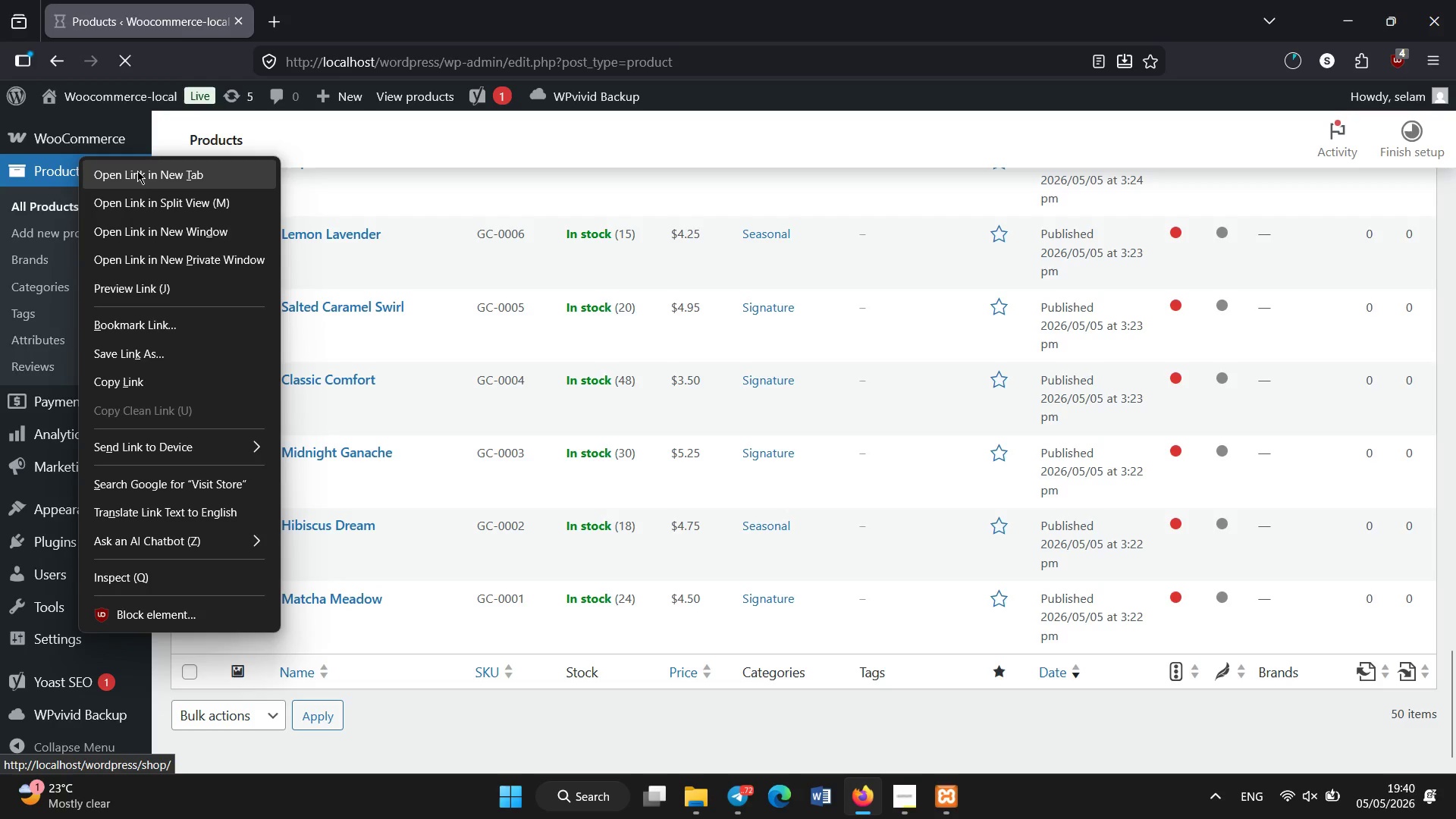 
left_click([137, 171])
 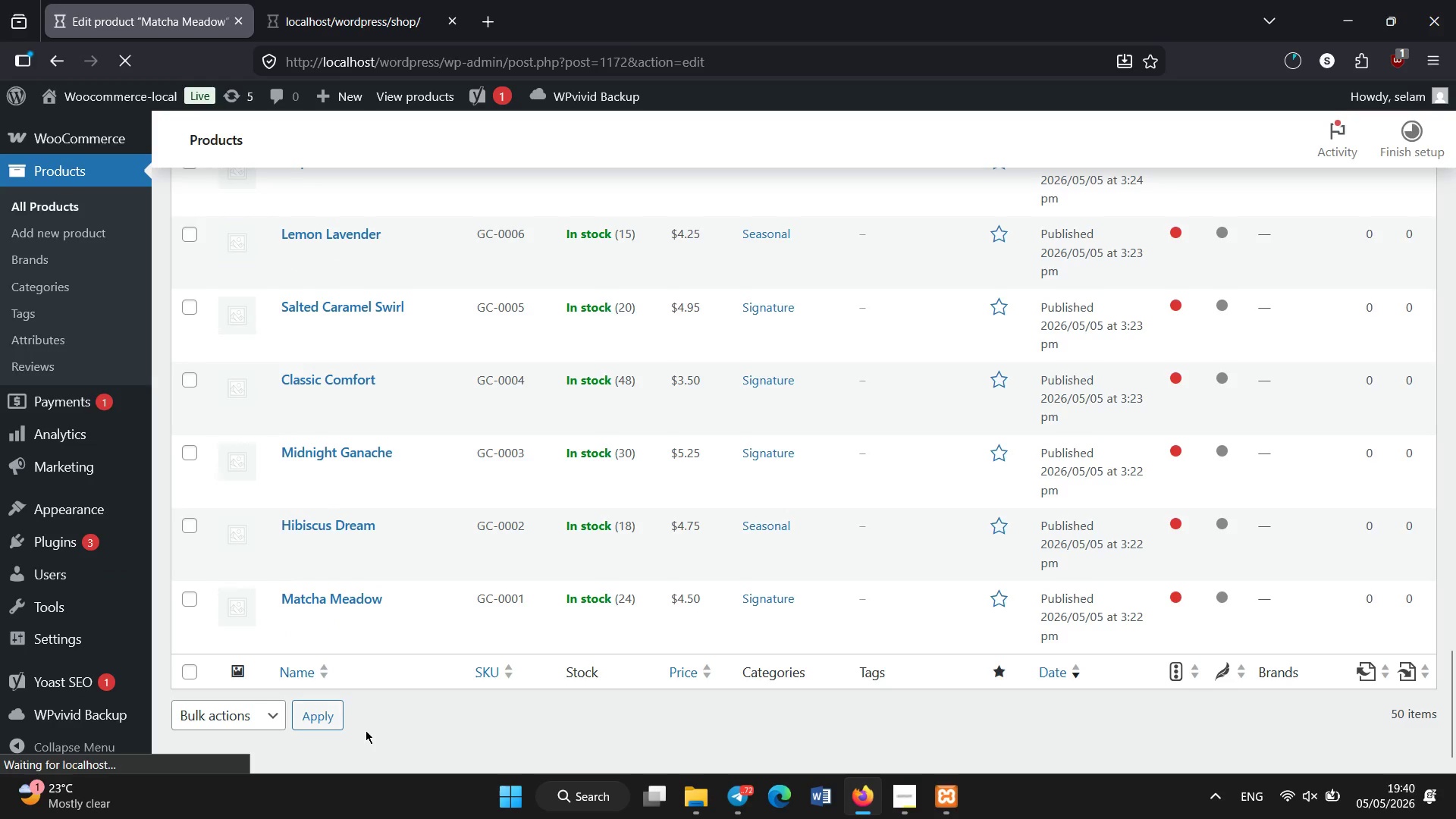 
wait(12.22)
 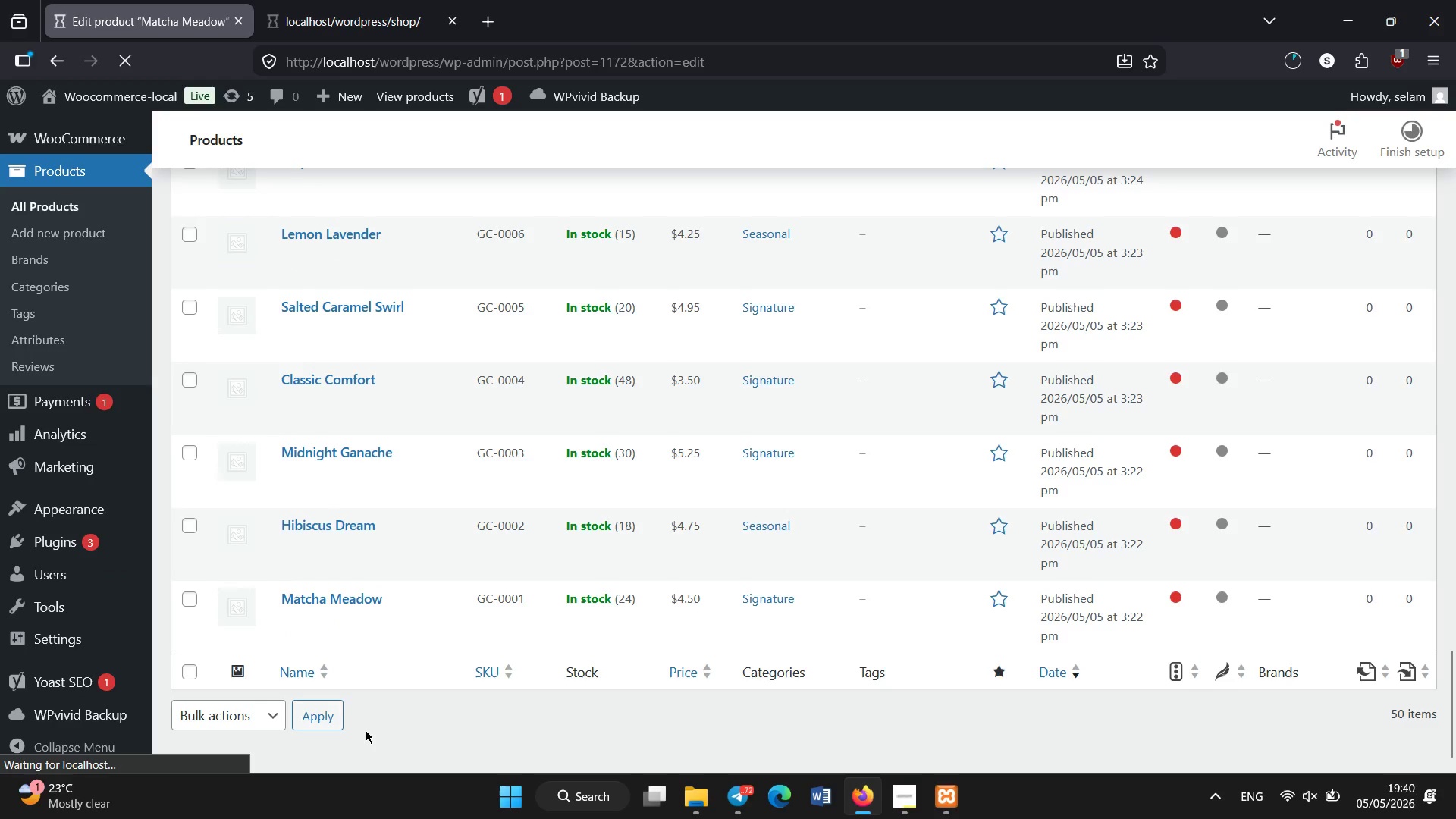 
scroll: coordinate [267, 533], scroll_direction: down, amount: 6.0
 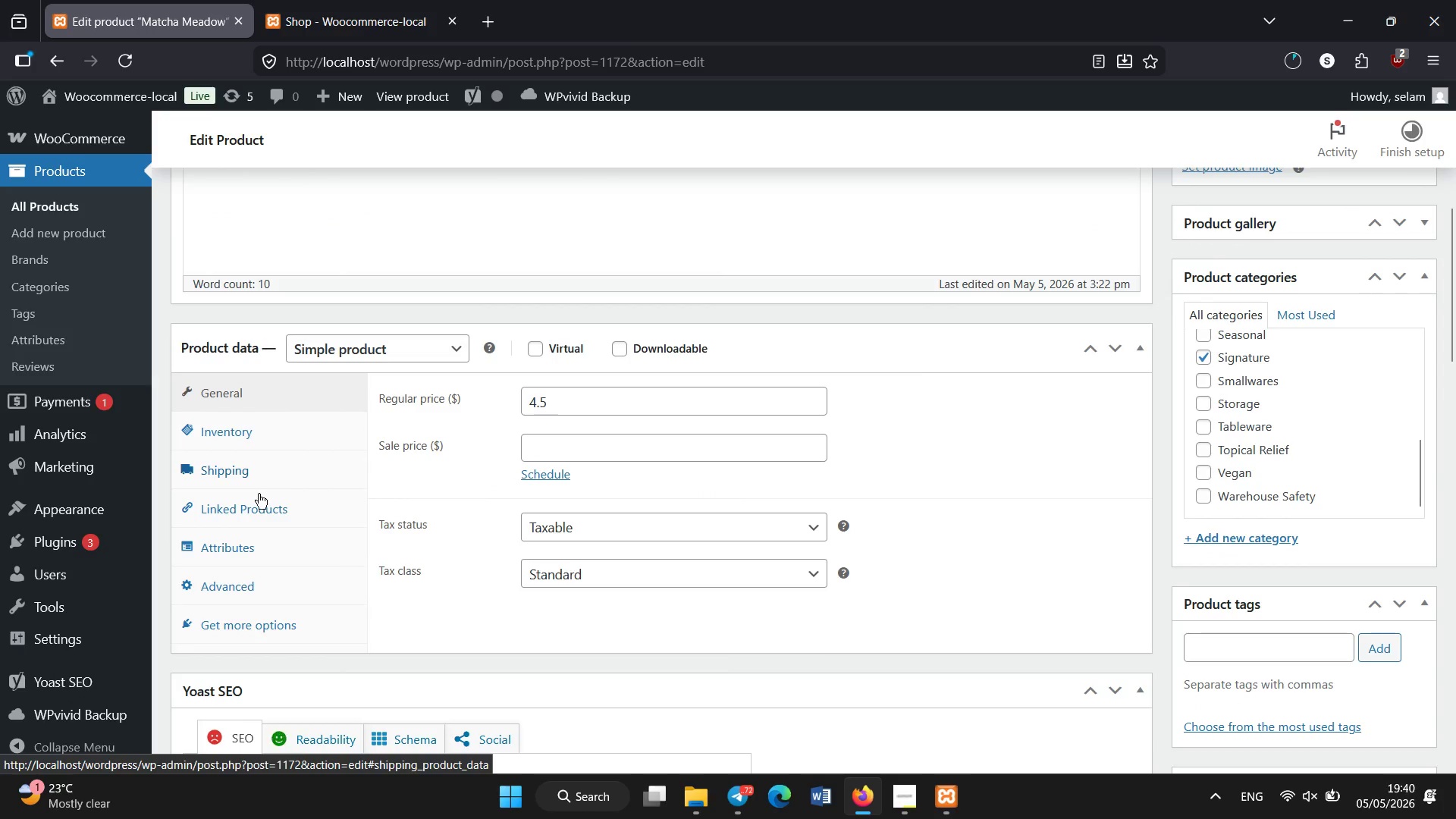 
left_click([247, 546])
 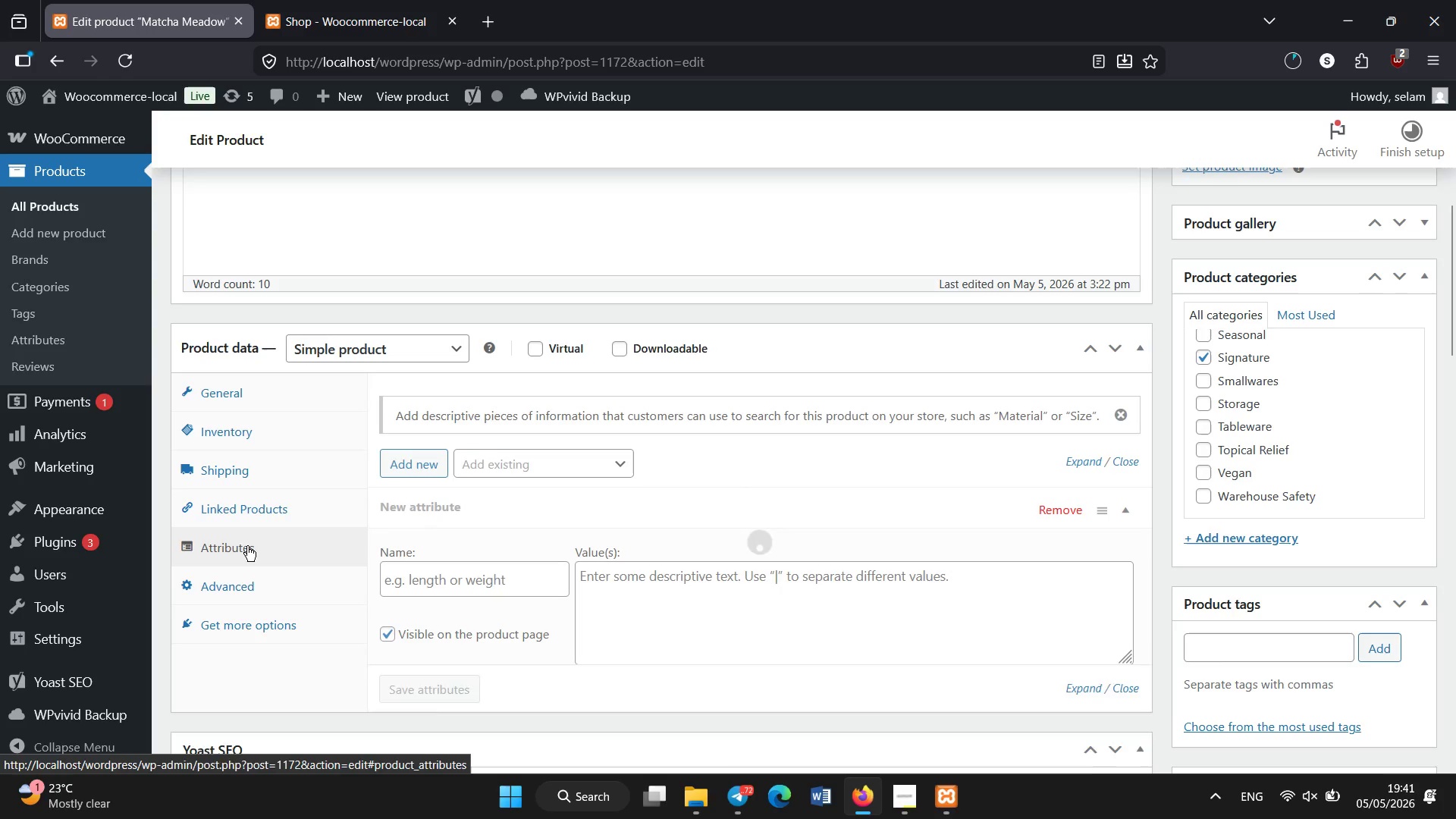 
wait(7.55)
 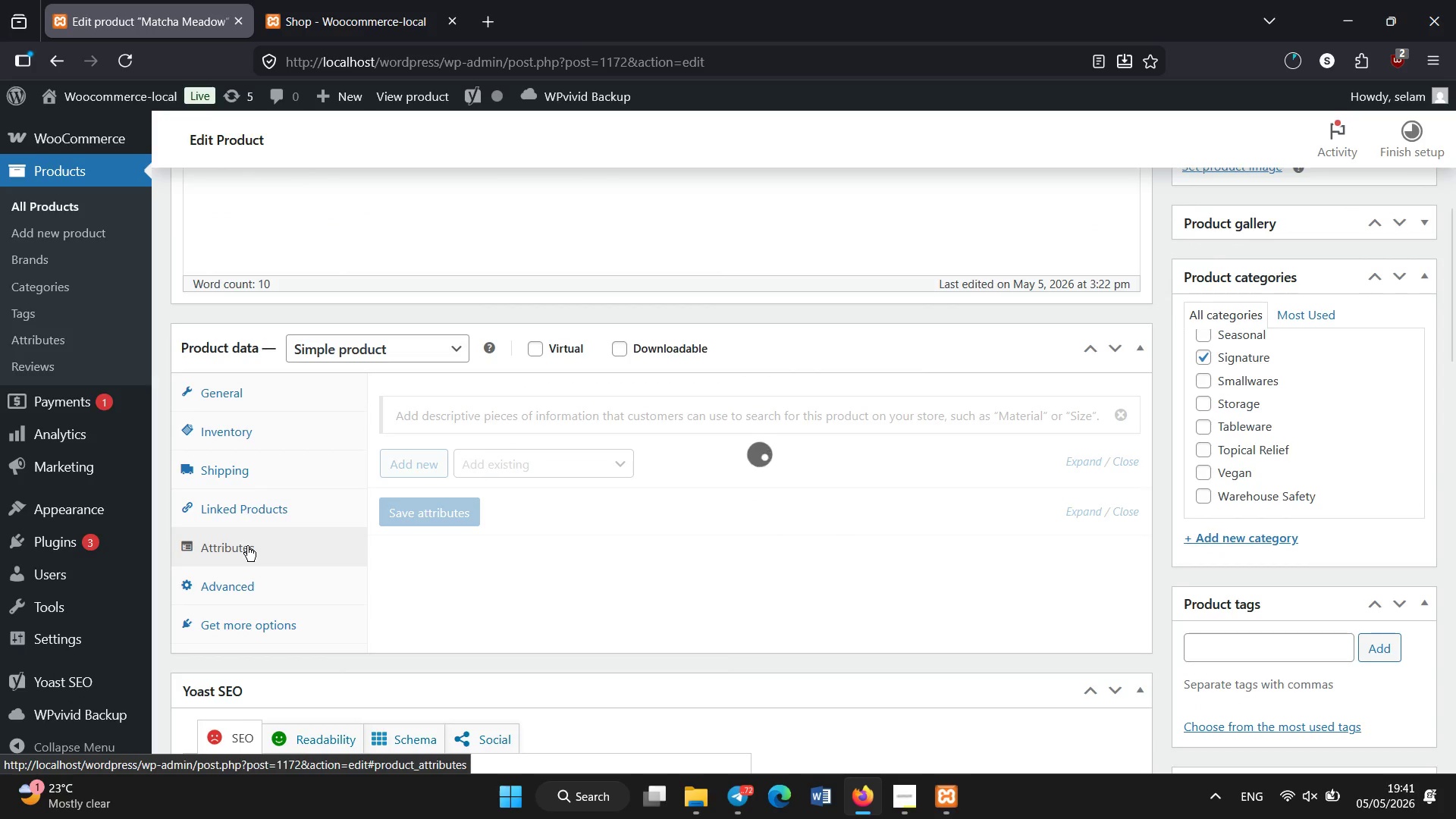 
key(T)
 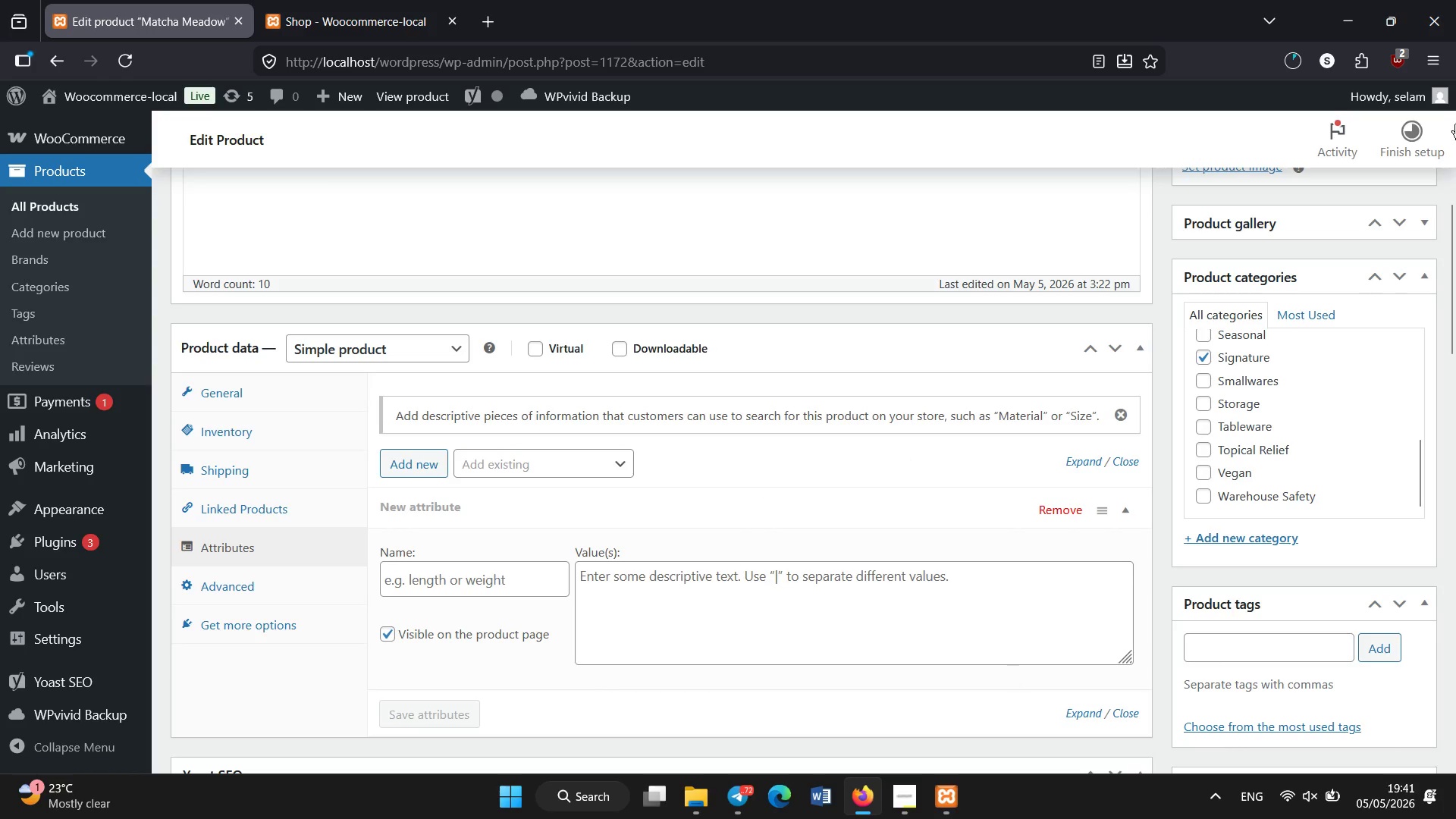 
scroll: coordinate [711, 230], scroll_direction: down, amount: 2.0
 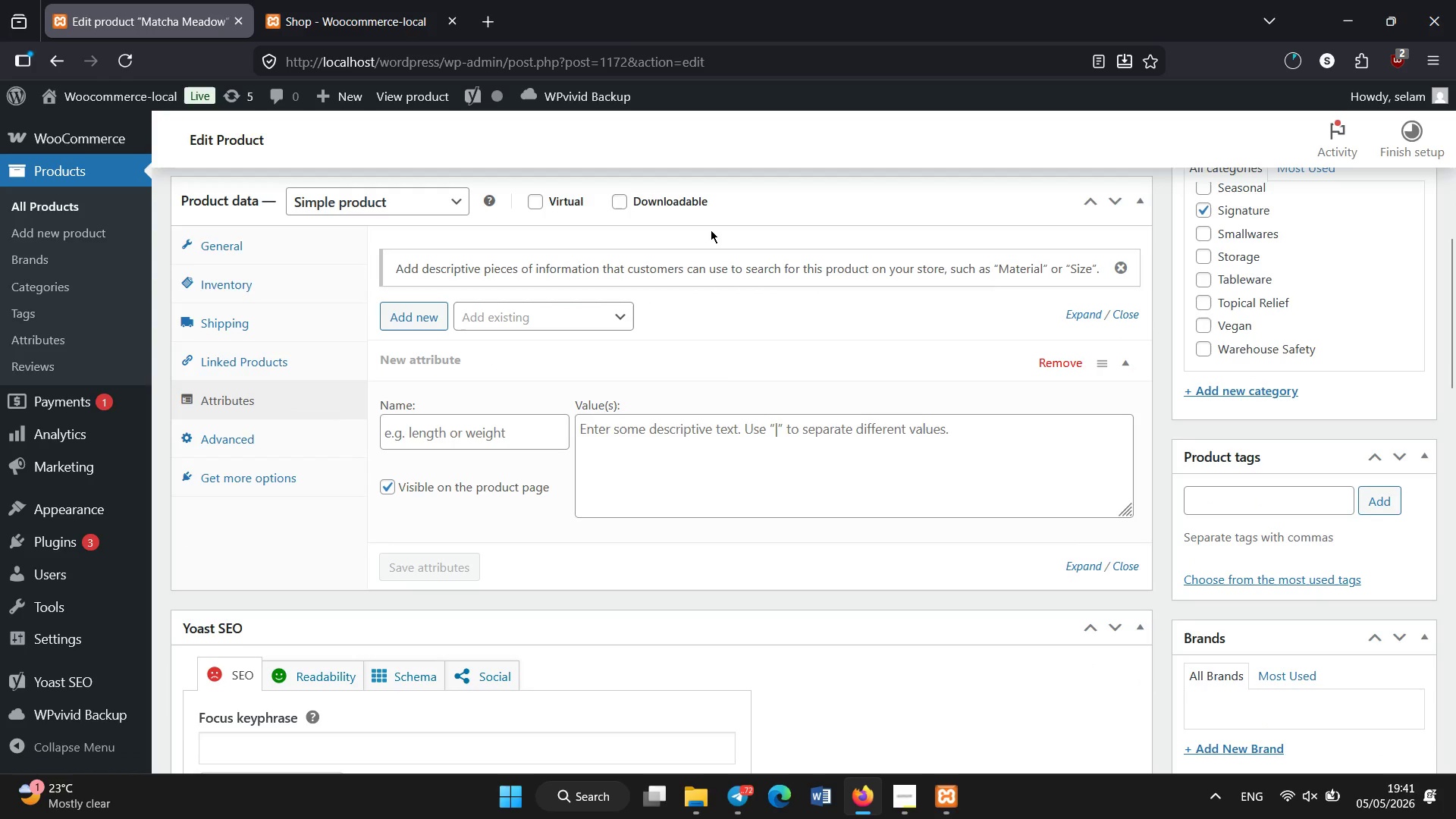 
scroll: coordinate [704, 295], scroll_direction: none, amount: 0.0
 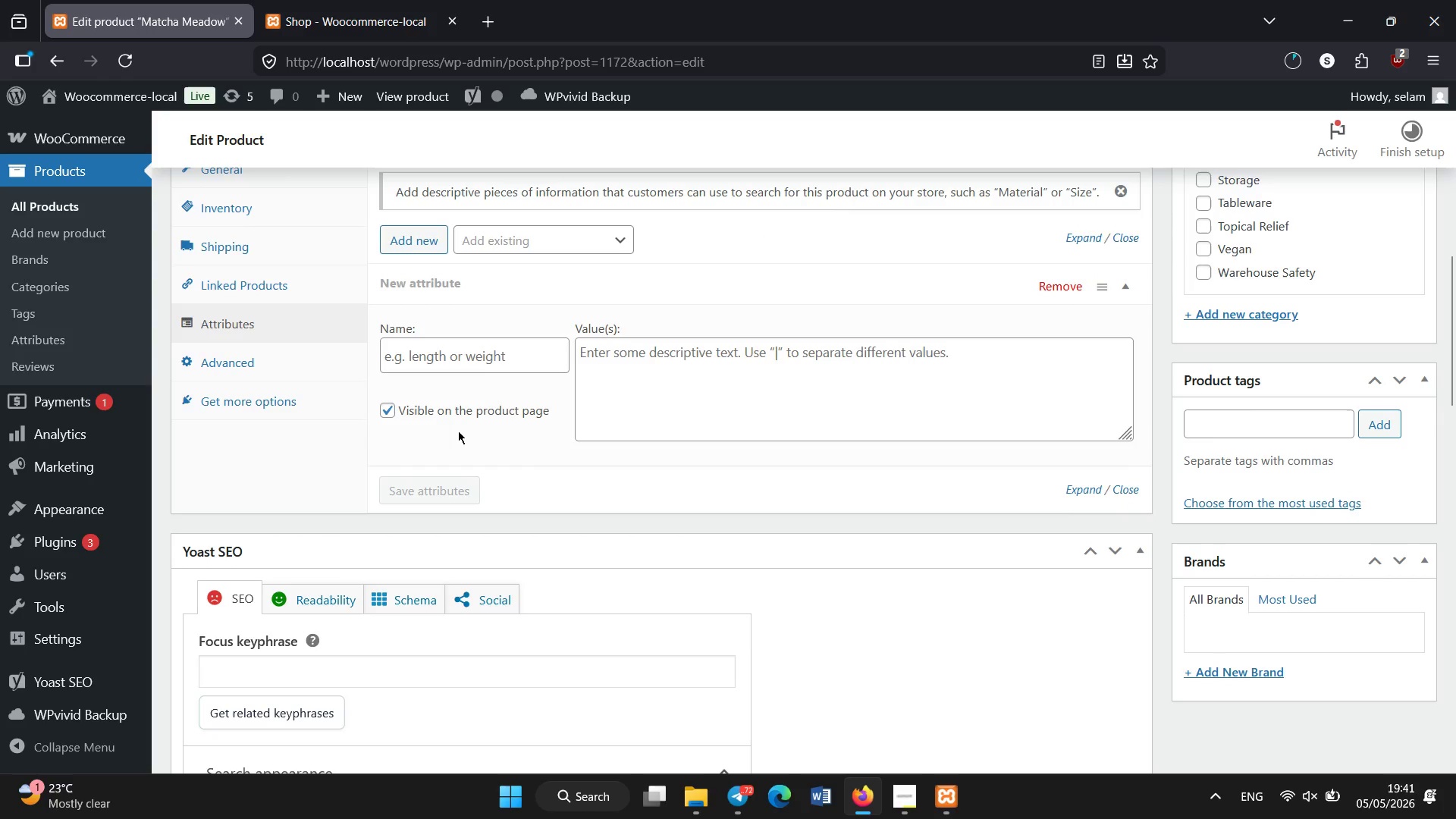 
left_click([458, 431])
 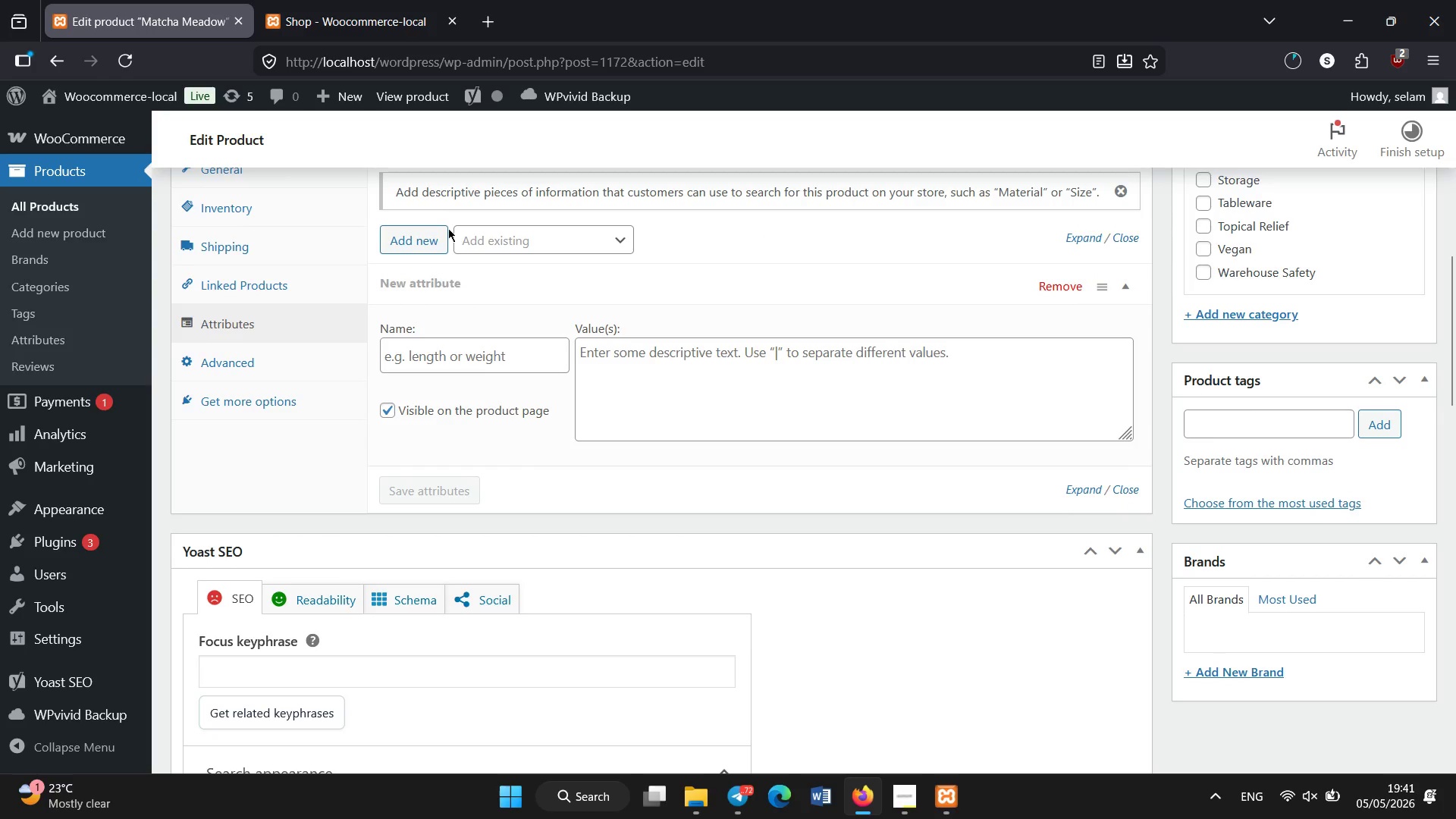 
scroll: coordinate [541, 419], scroll_direction: down, amount: 2.0
 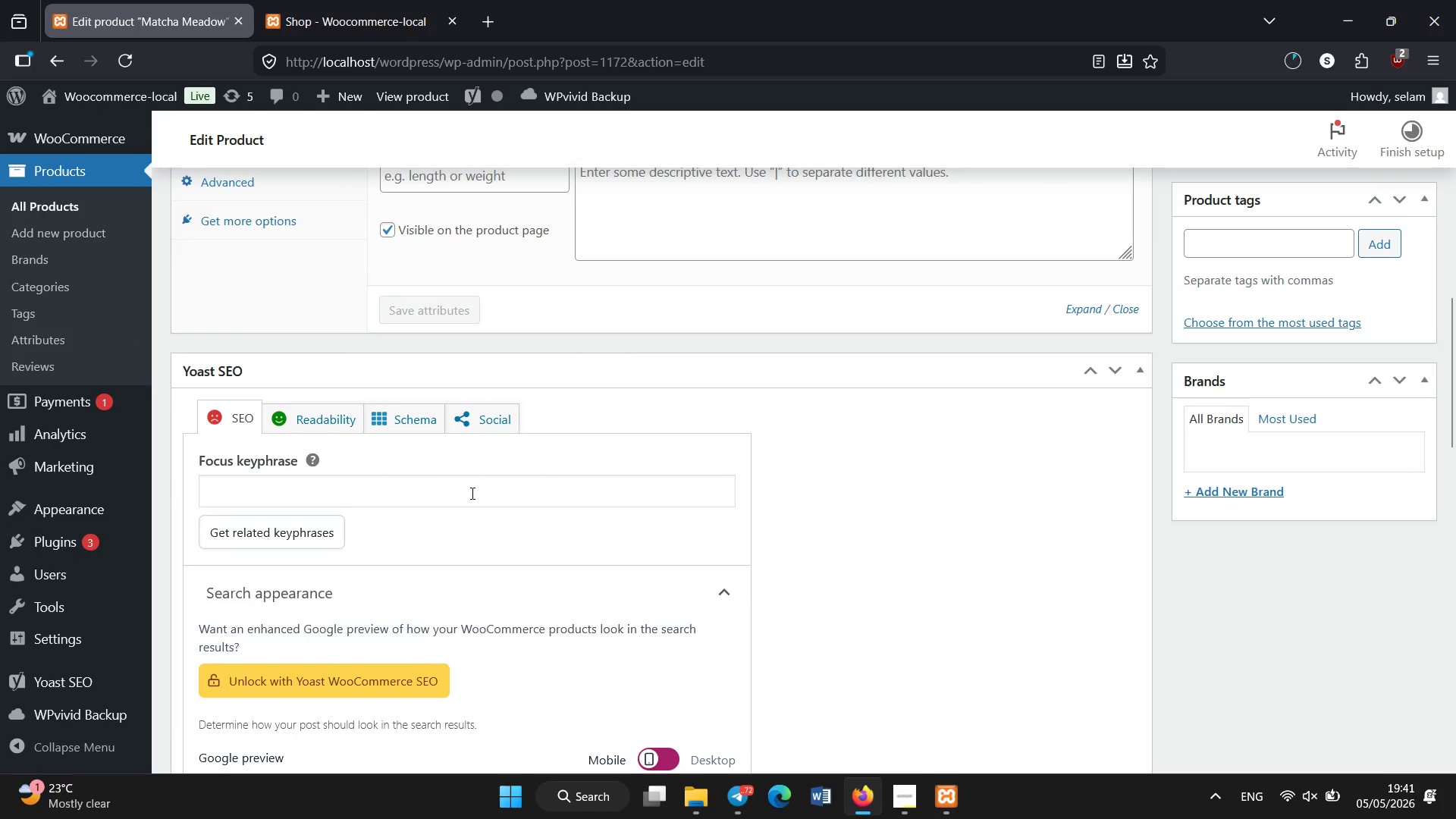 
left_click([472, 494])
 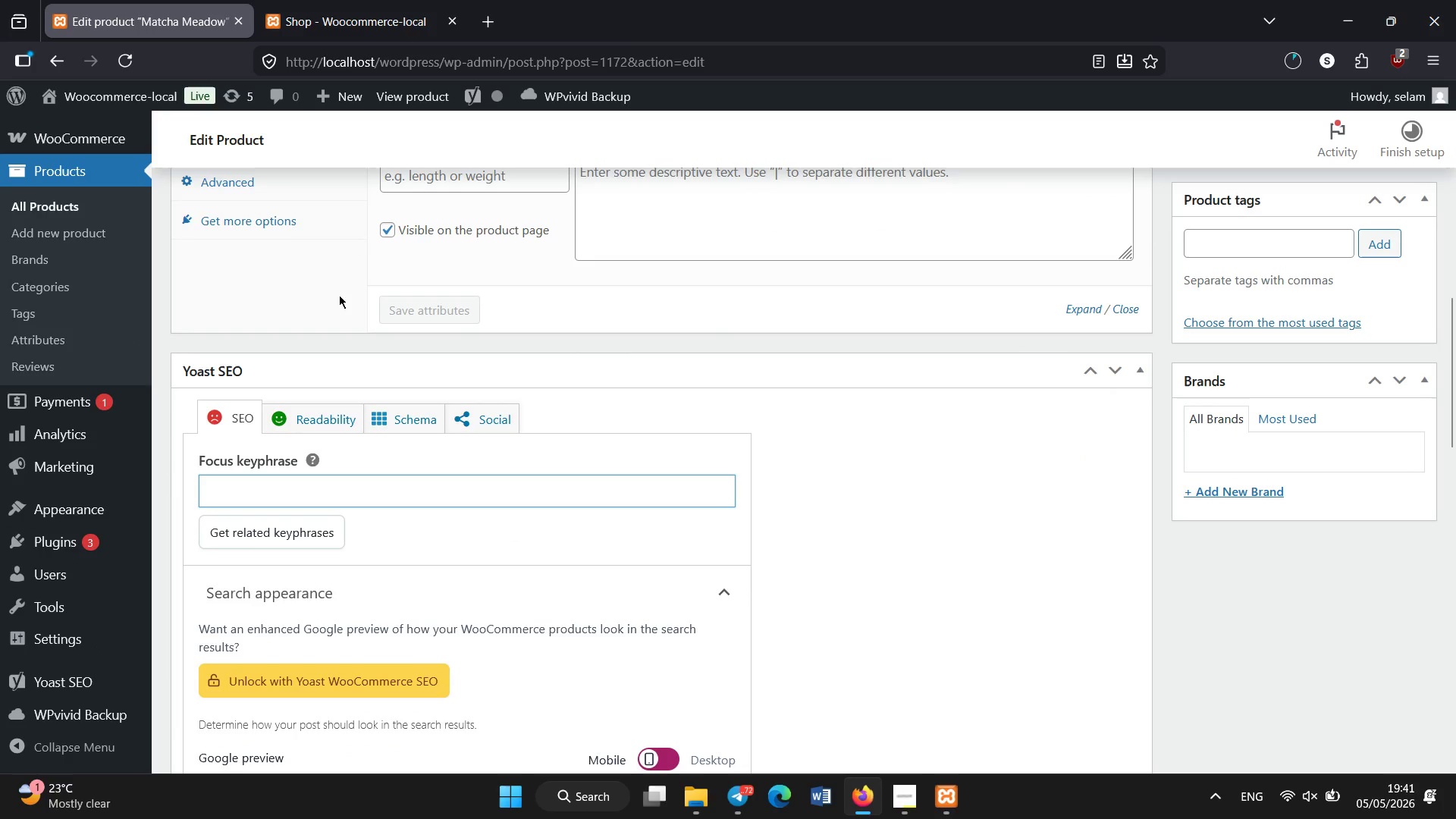 
scroll: coordinate [388, 466], scroll_direction: down, amount: 6.0
 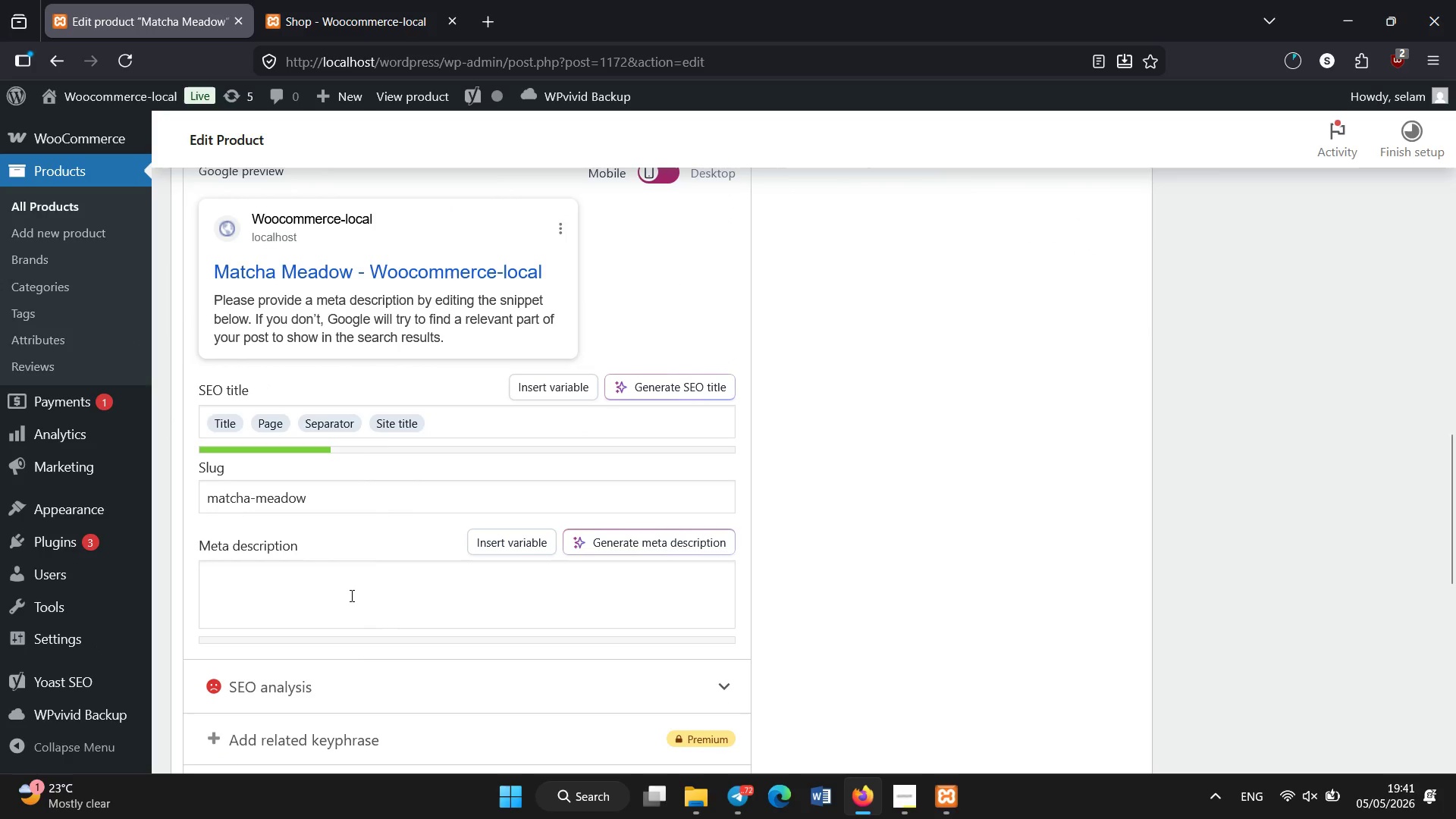 
left_click([349, 597])
 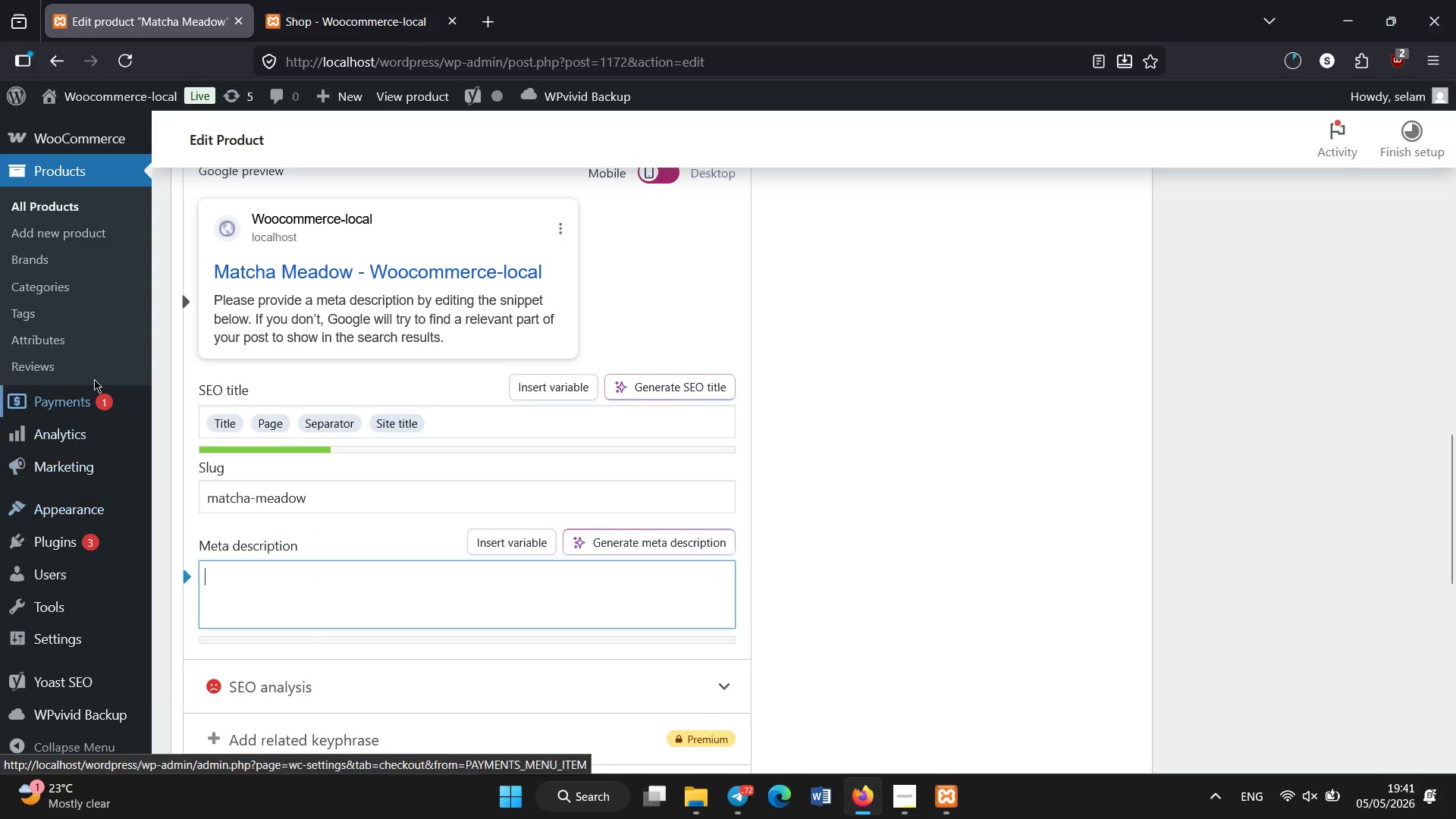 
scroll: coordinate [127, 356], scroll_direction: down, amount: 1.0
 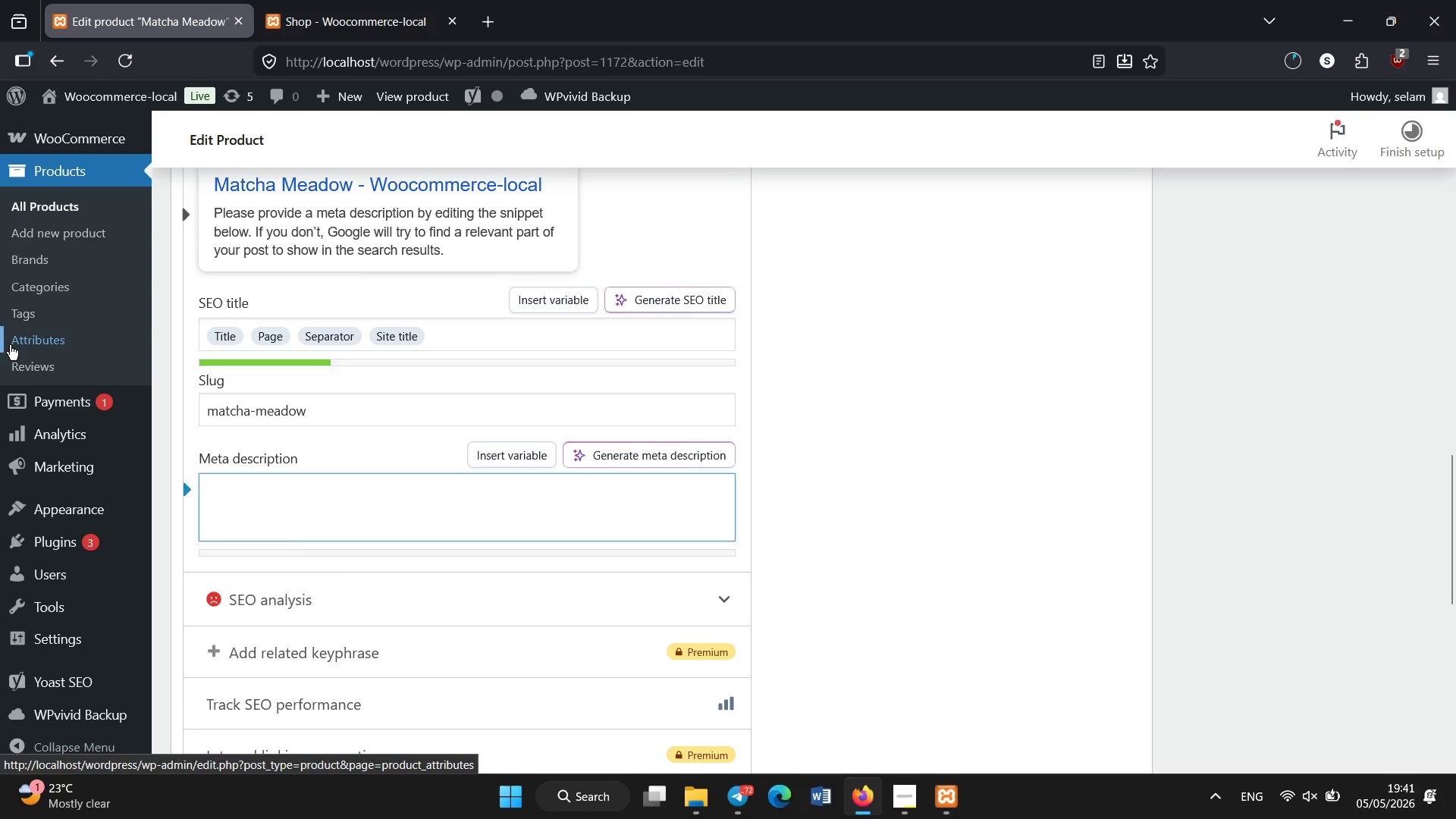 
left_click([26, 347])
 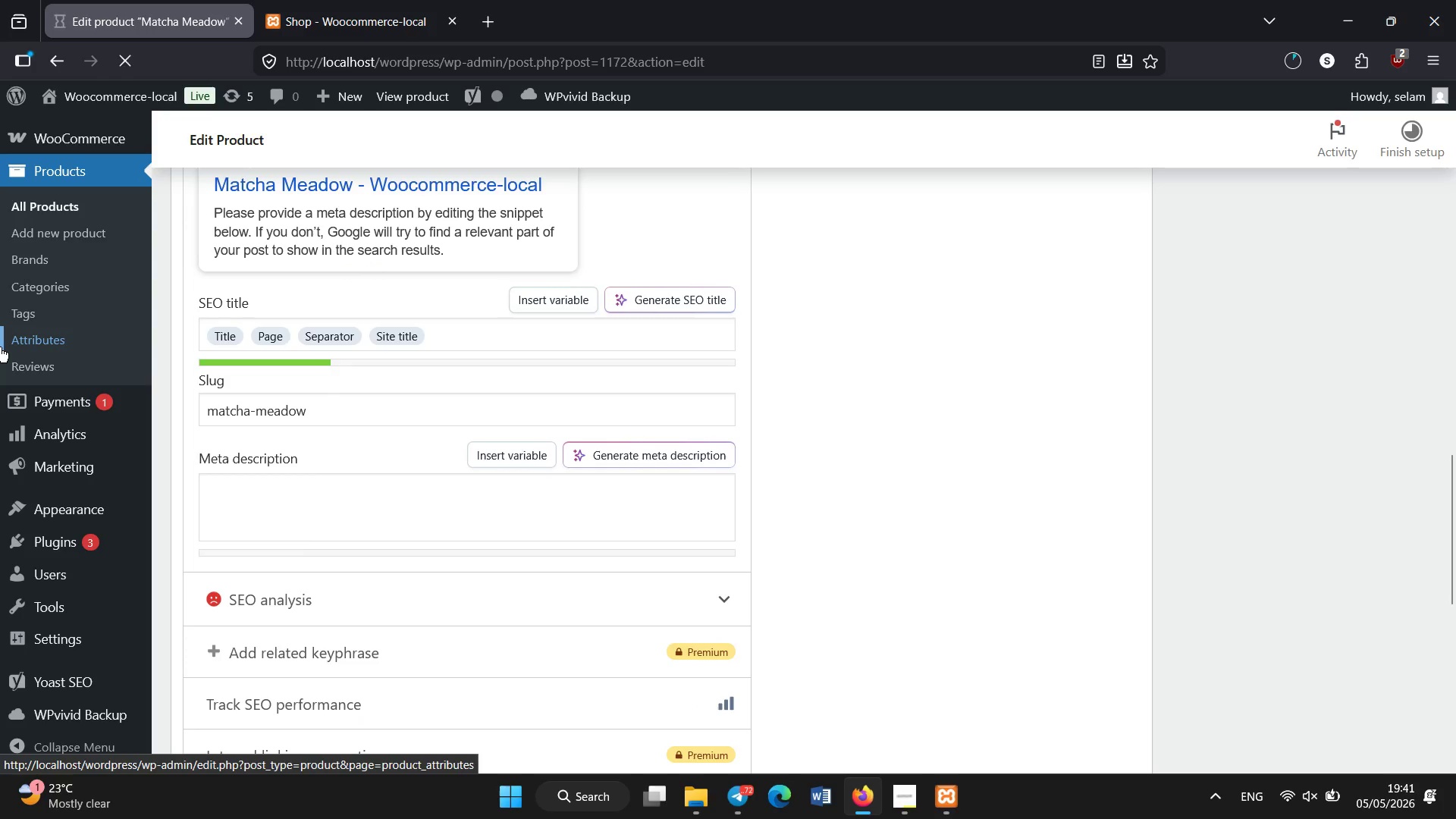 
mouse_move([6, 333])
 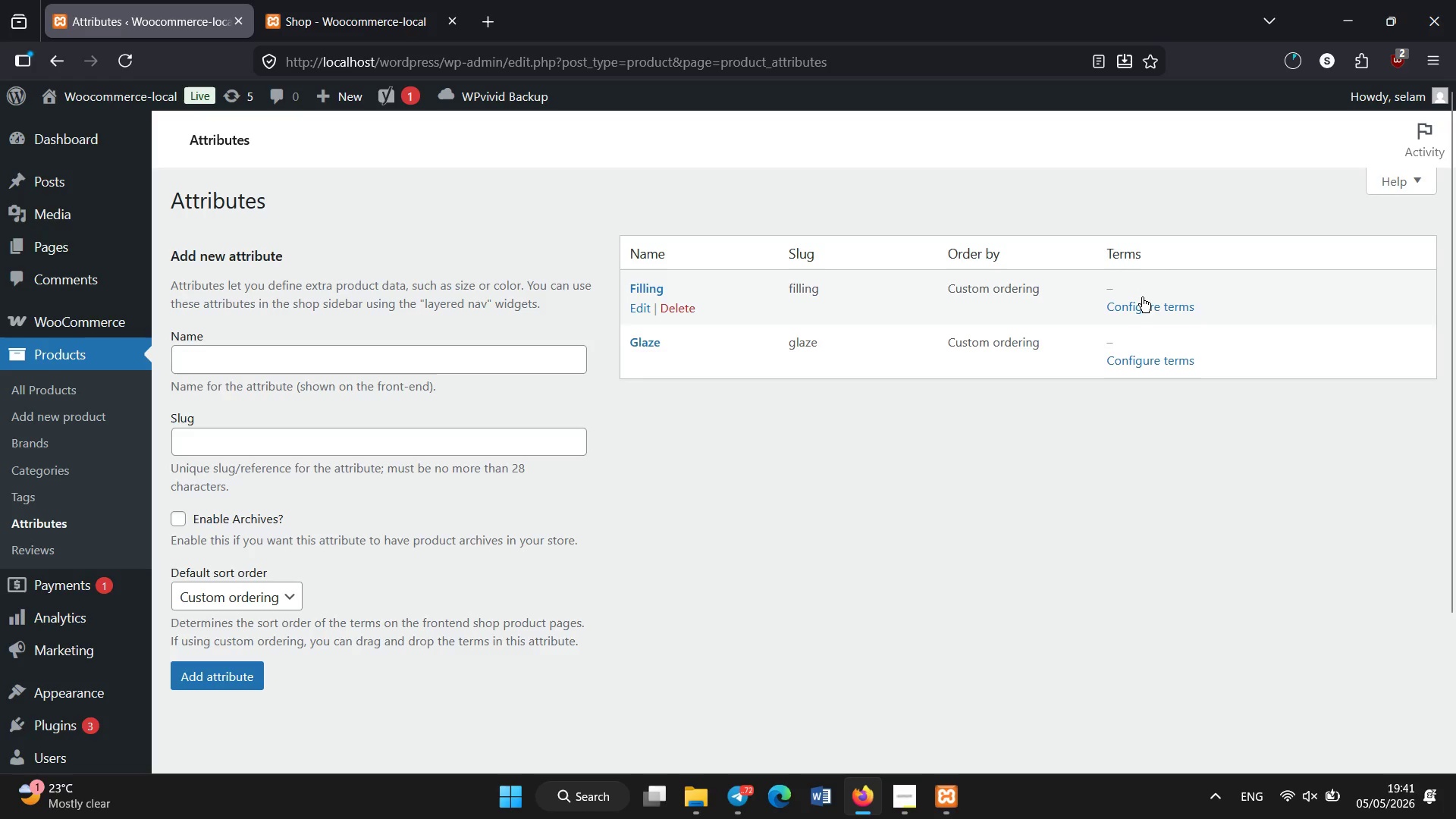 
left_click([1144, 306])
 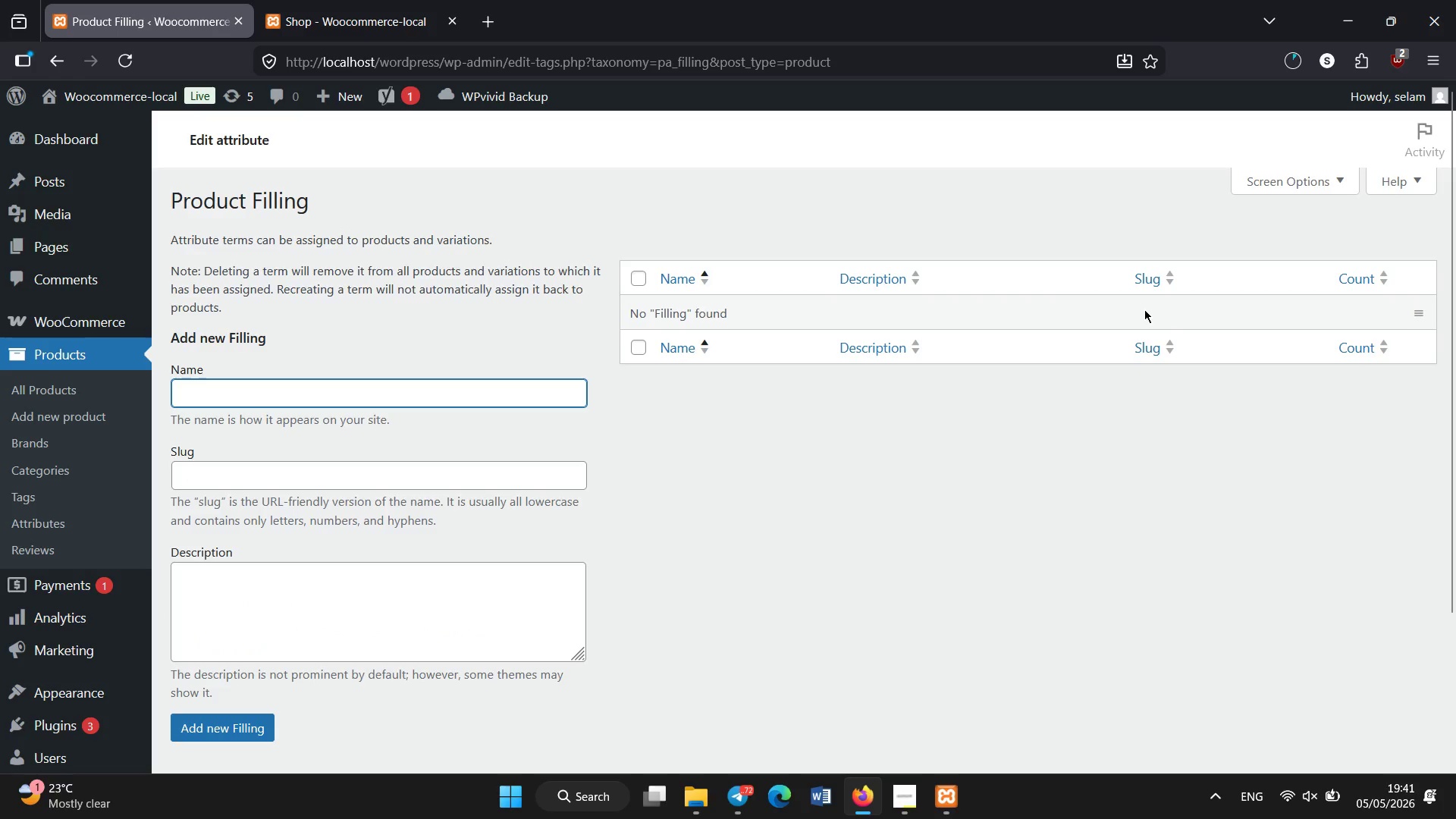 
wait(7.05)
 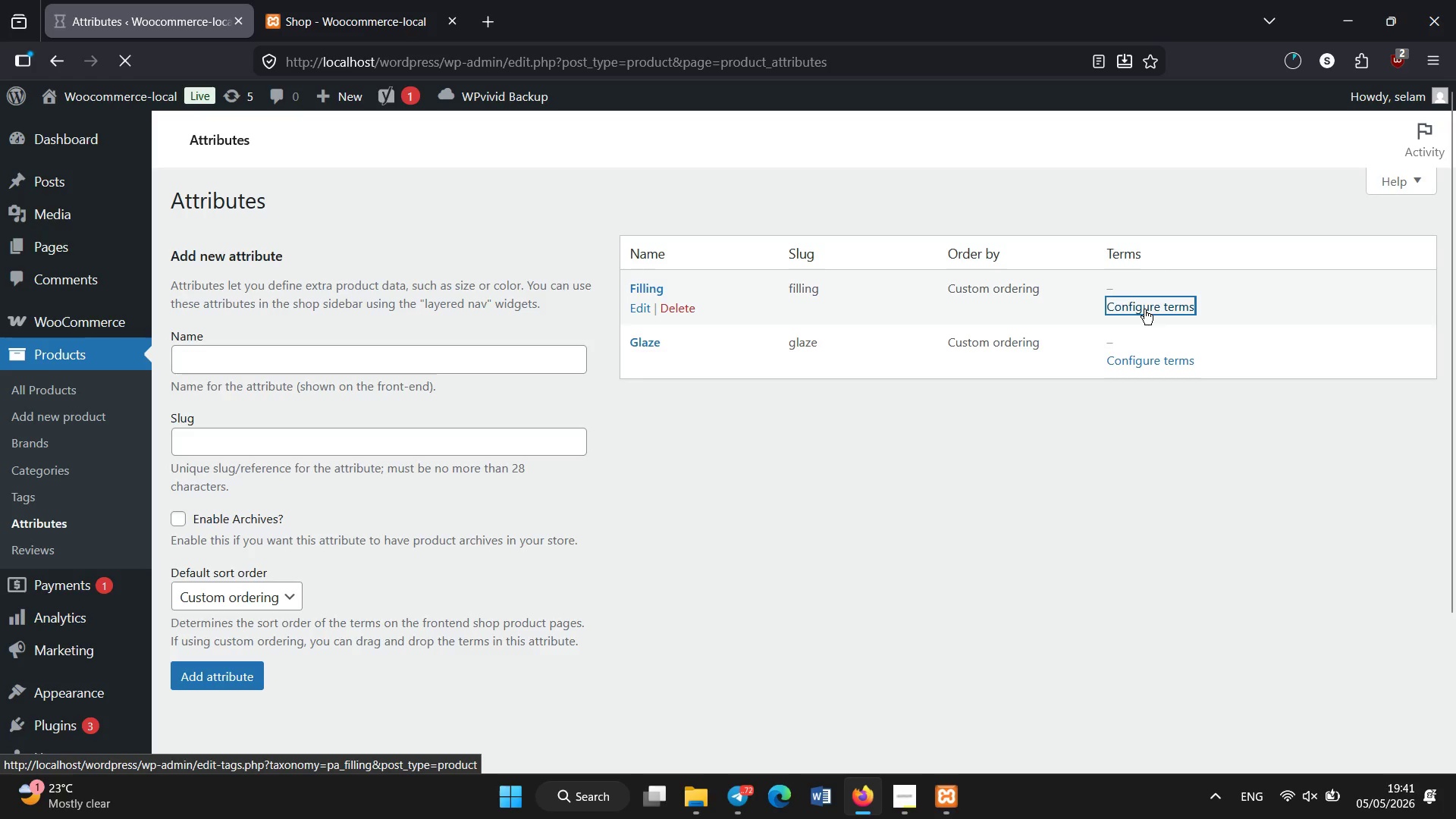 
left_click([337, 0])
 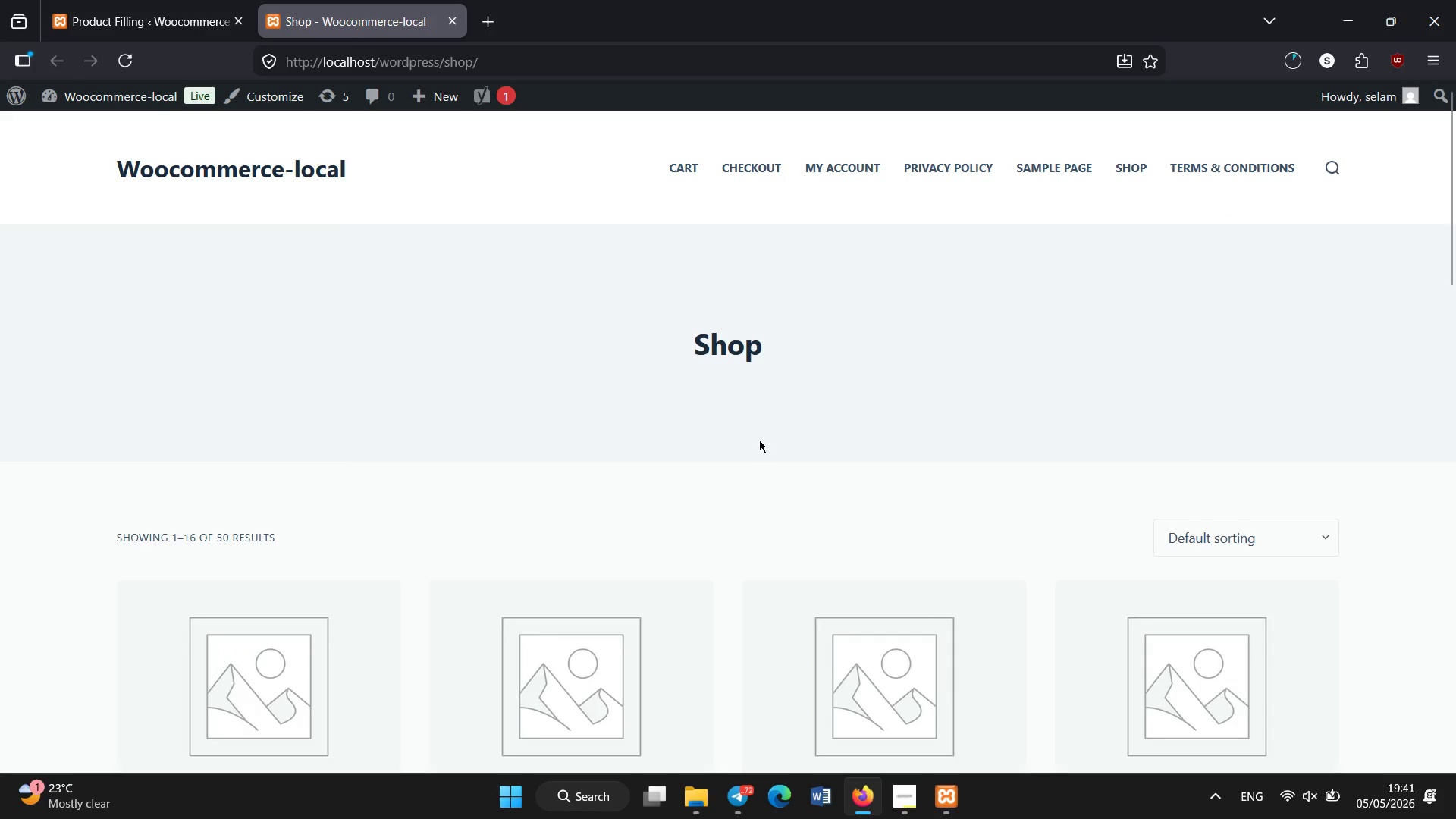 
scroll: coordinate [759, 440], scroll_direction: down, amount: 5.0
 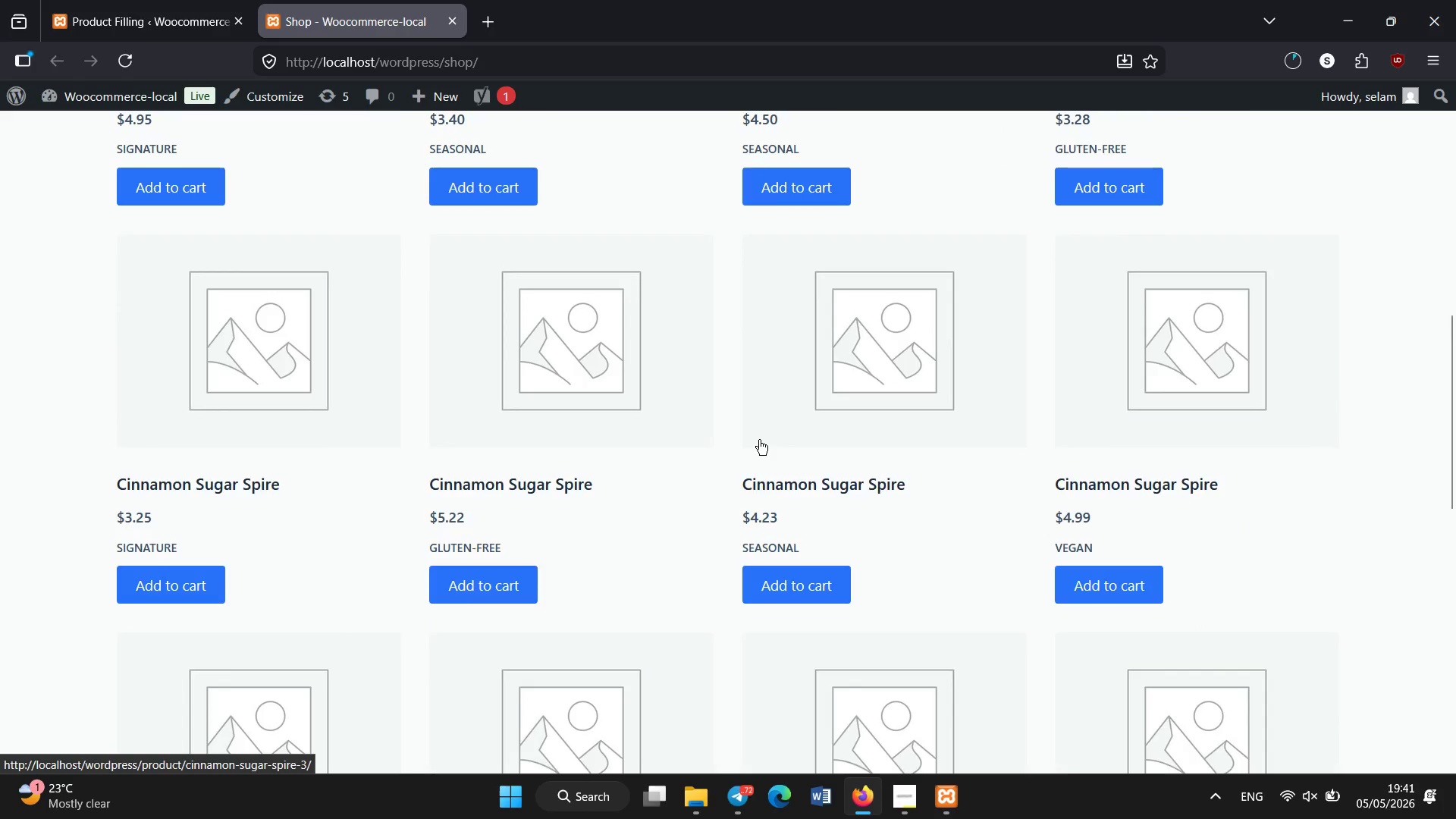 
scroll: coordinate [759, 440], scroll_direction: up, amount: 2.0
 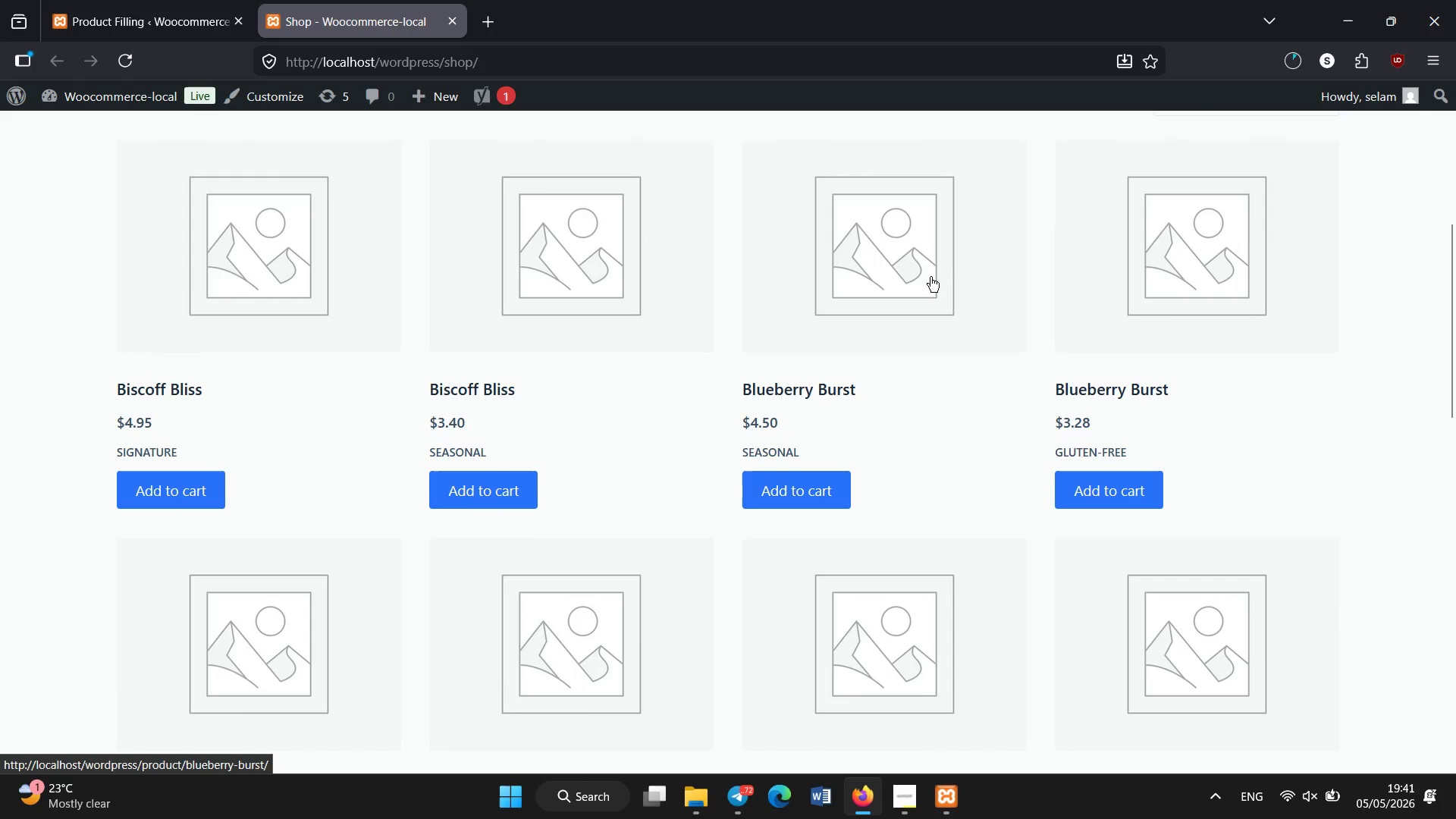 
left_click([918, 278])
 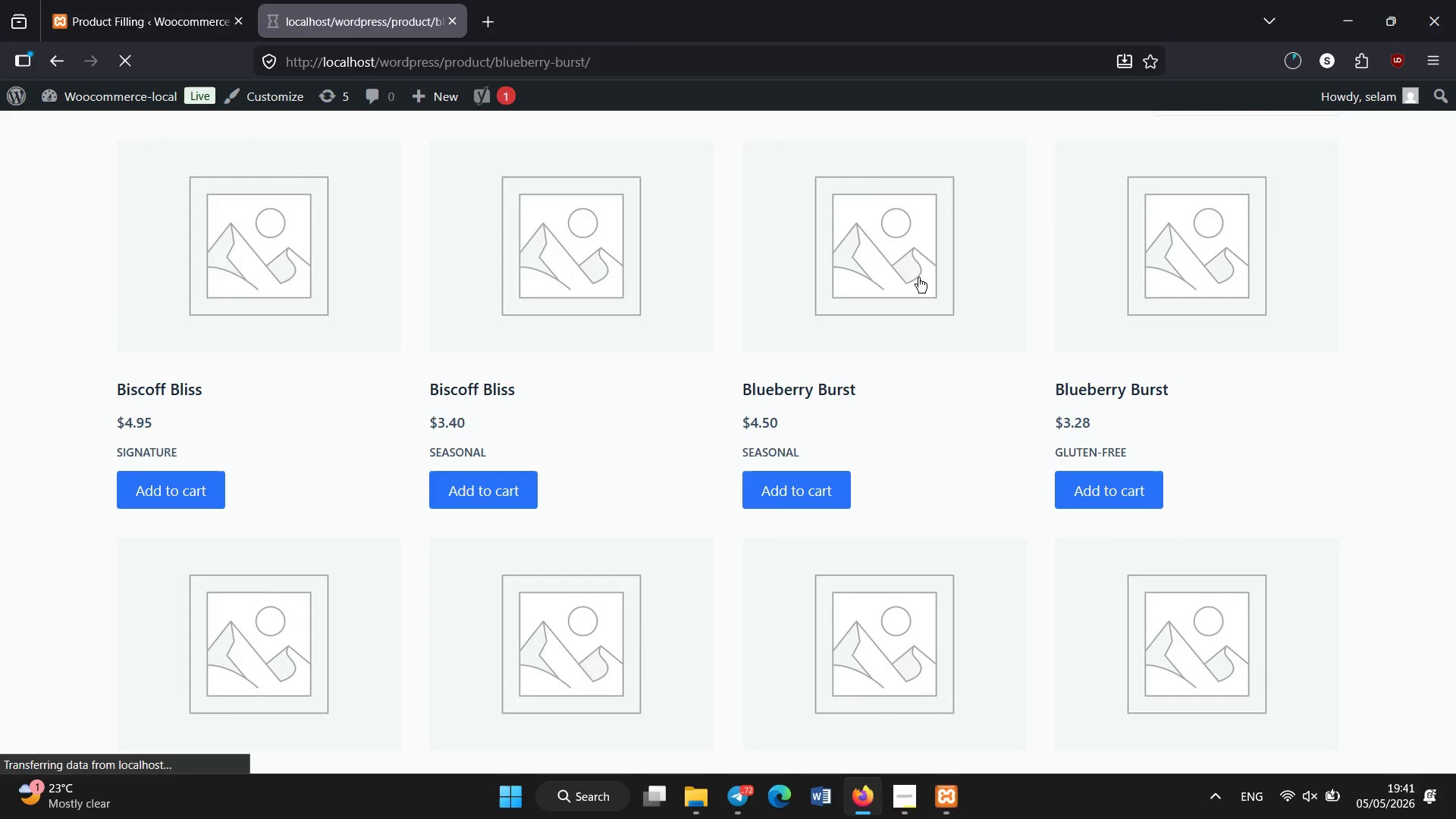 
wait(5.59)
 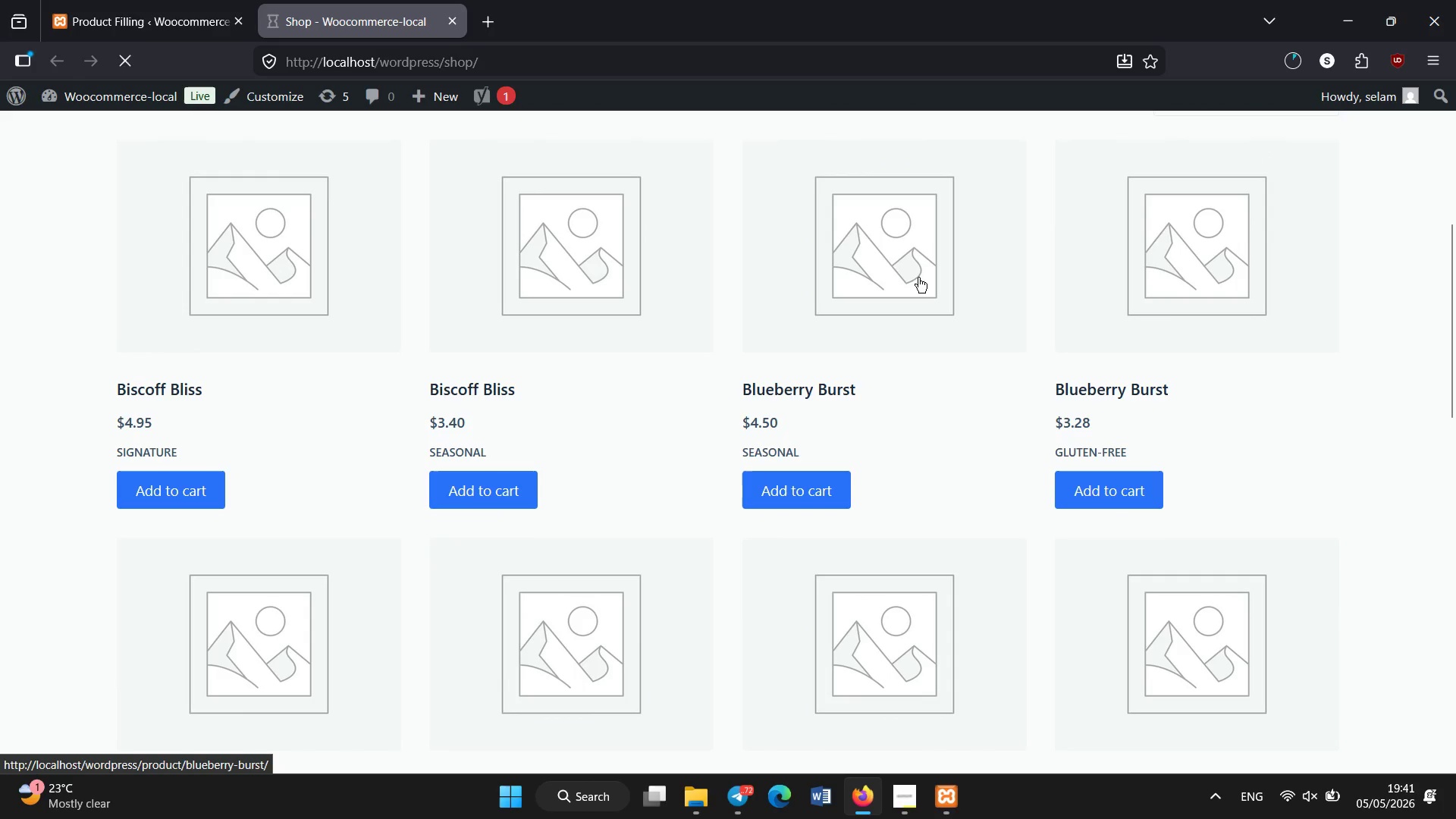 
scroll: coordinate [918, 278], scroll_direction: down, amount: 1.0
 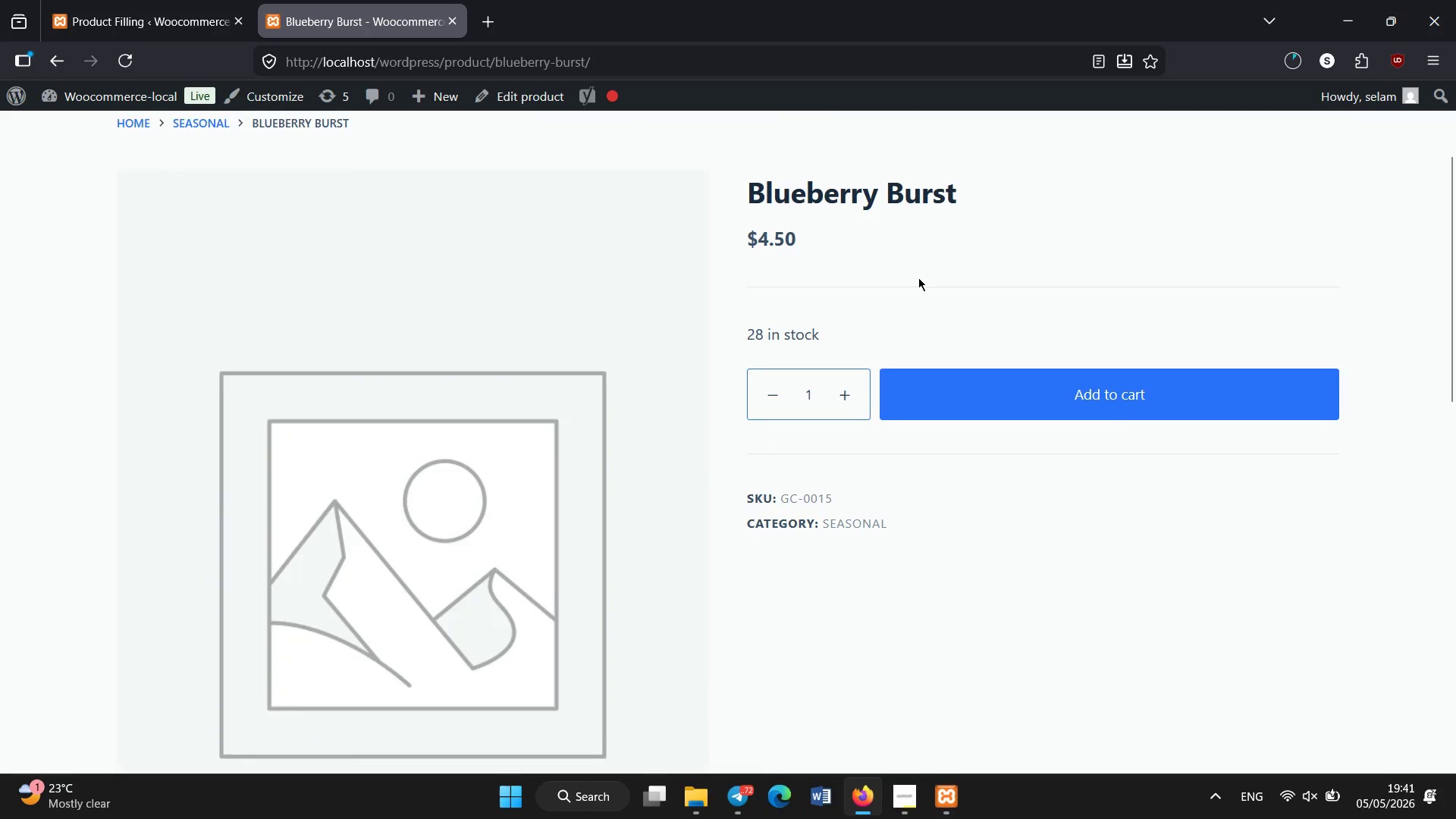 
scroll: coordinate [918, 278], scroll_direction: up, amount: 1.0
 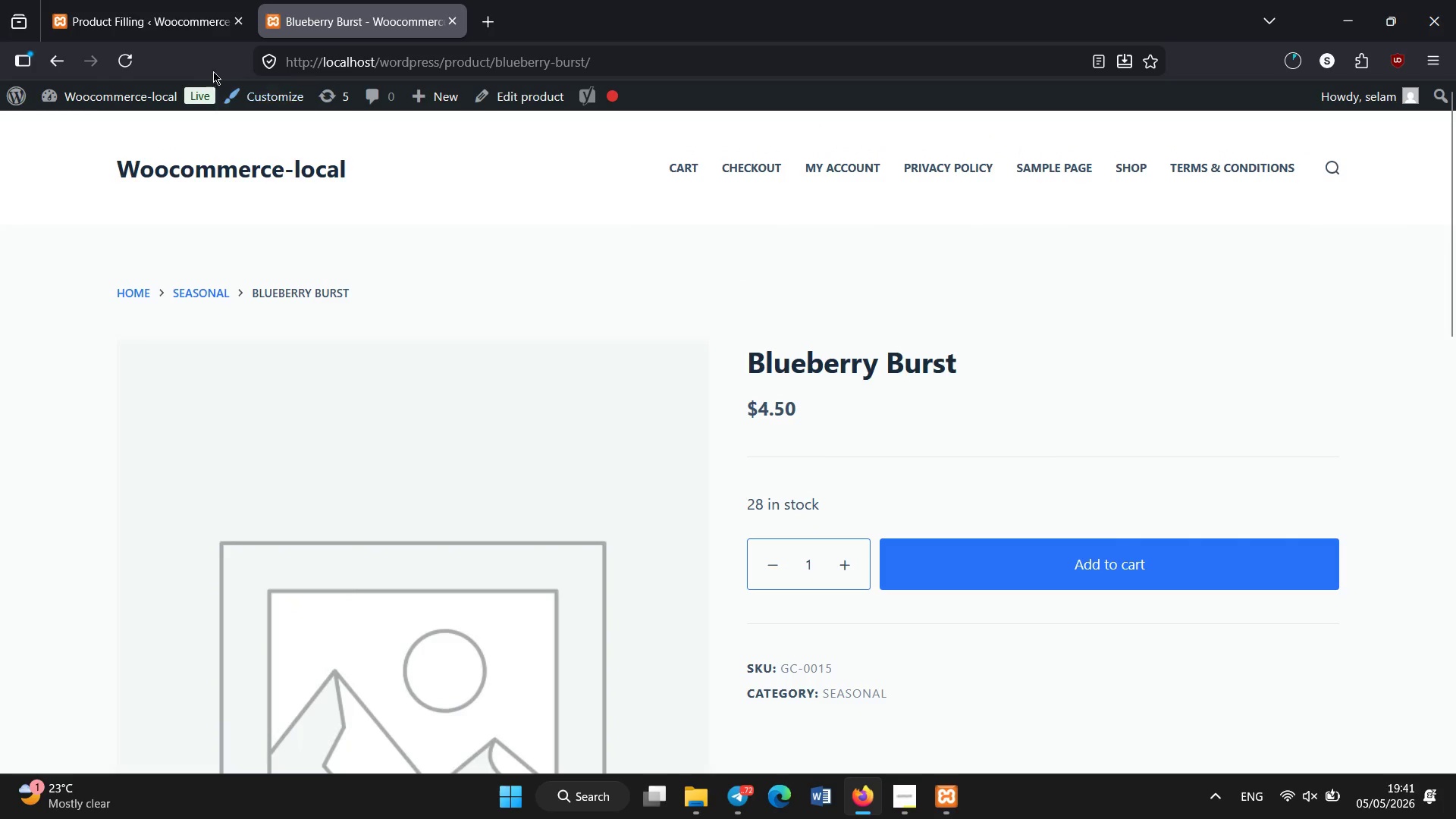 
left_click([204, 23])
 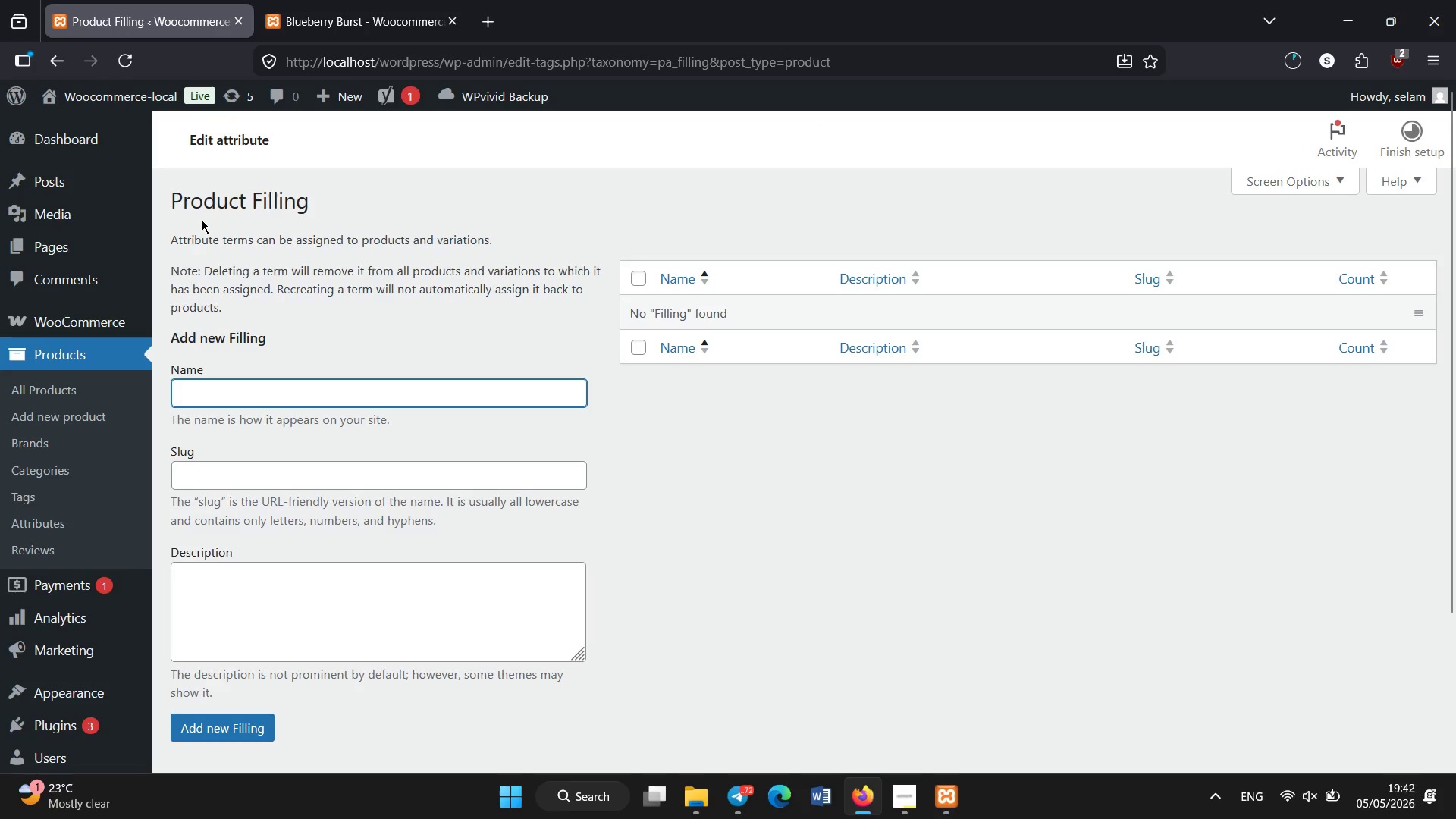 
left_click([83, 466])
 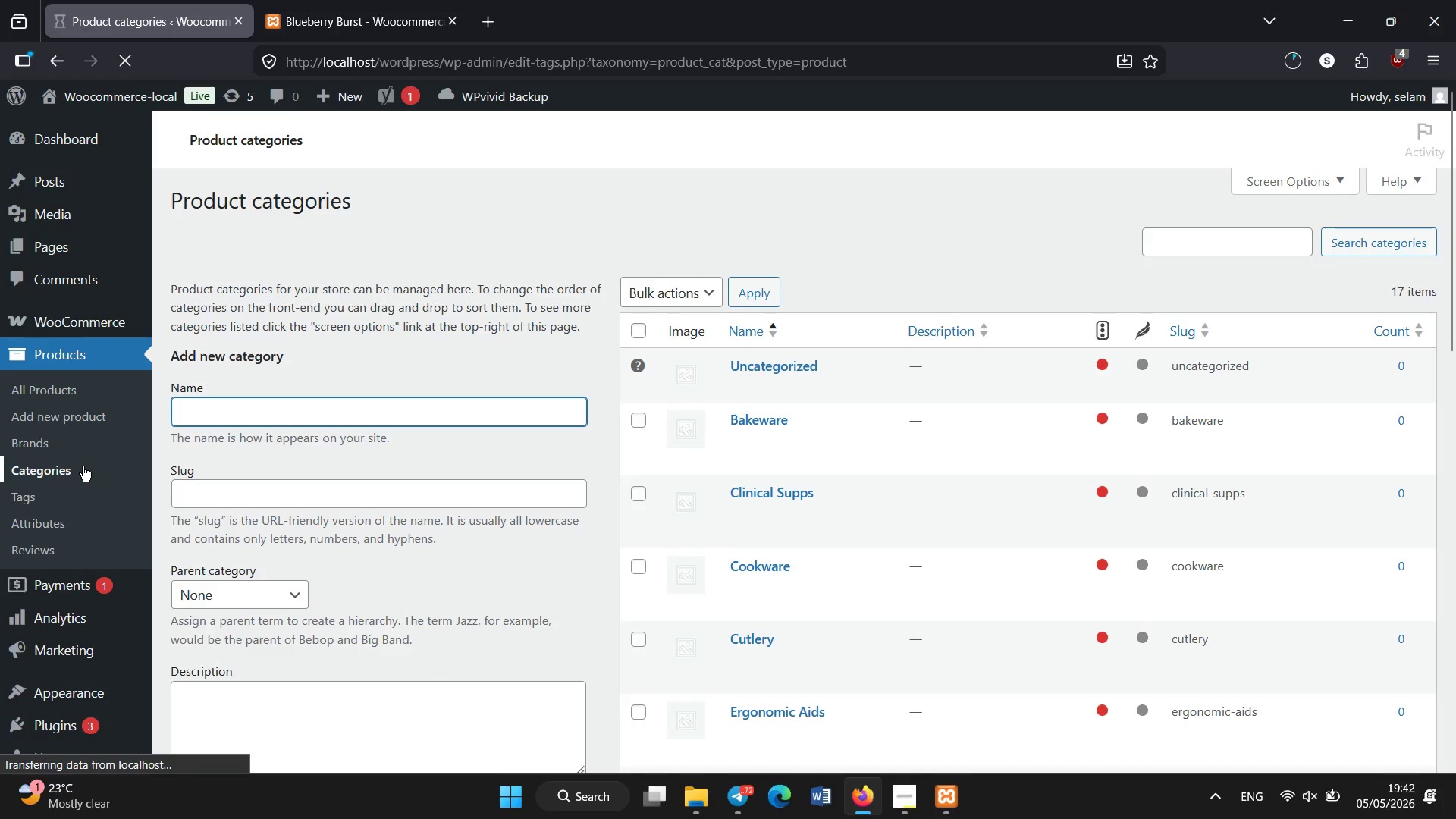 
wait(7.86)
 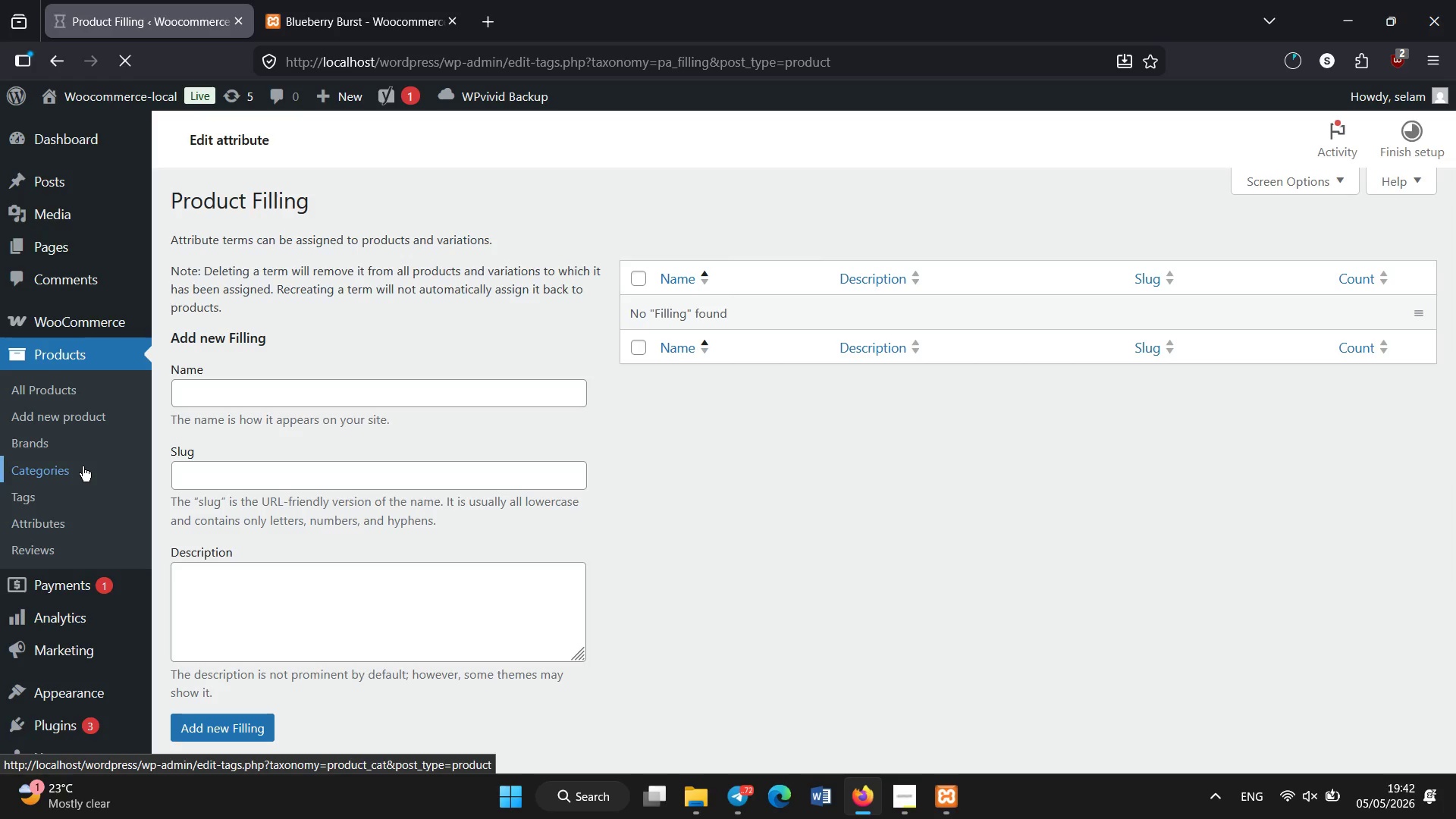 
scroll: coordinate [83, 466], scroll_direction: none, amount: 0.0
 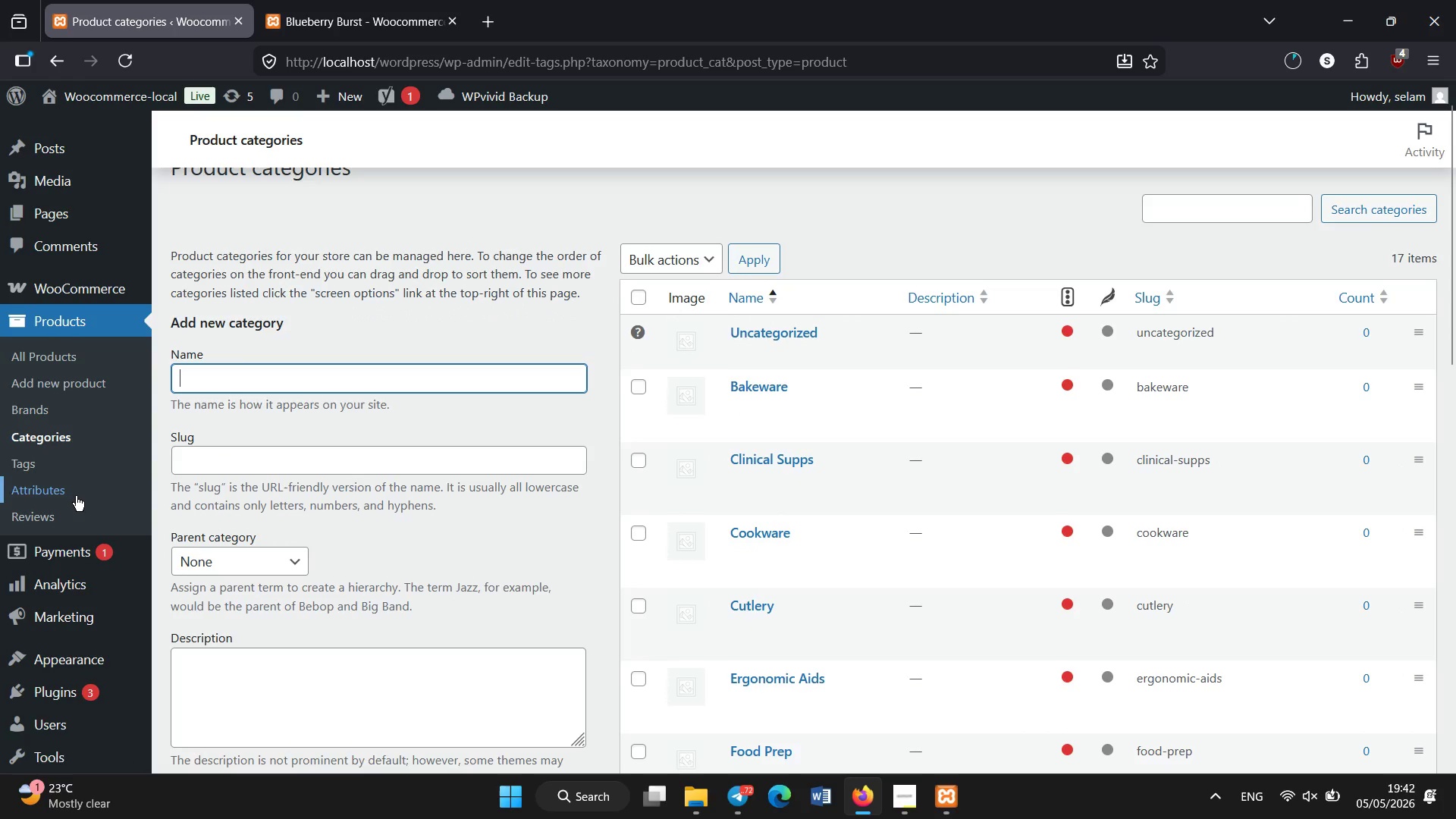 
left_click([76, 496])
 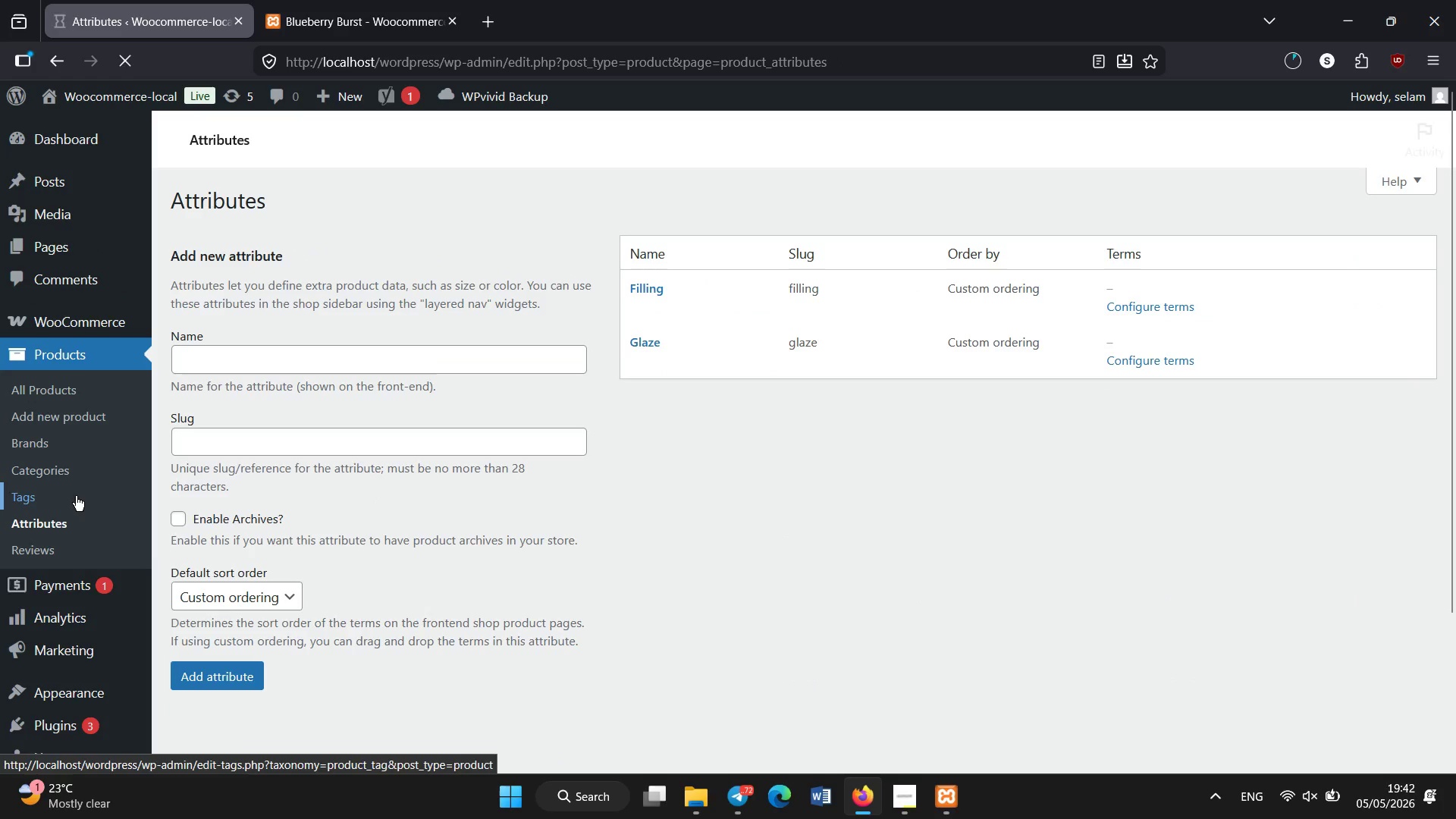 
wait(7.08)
 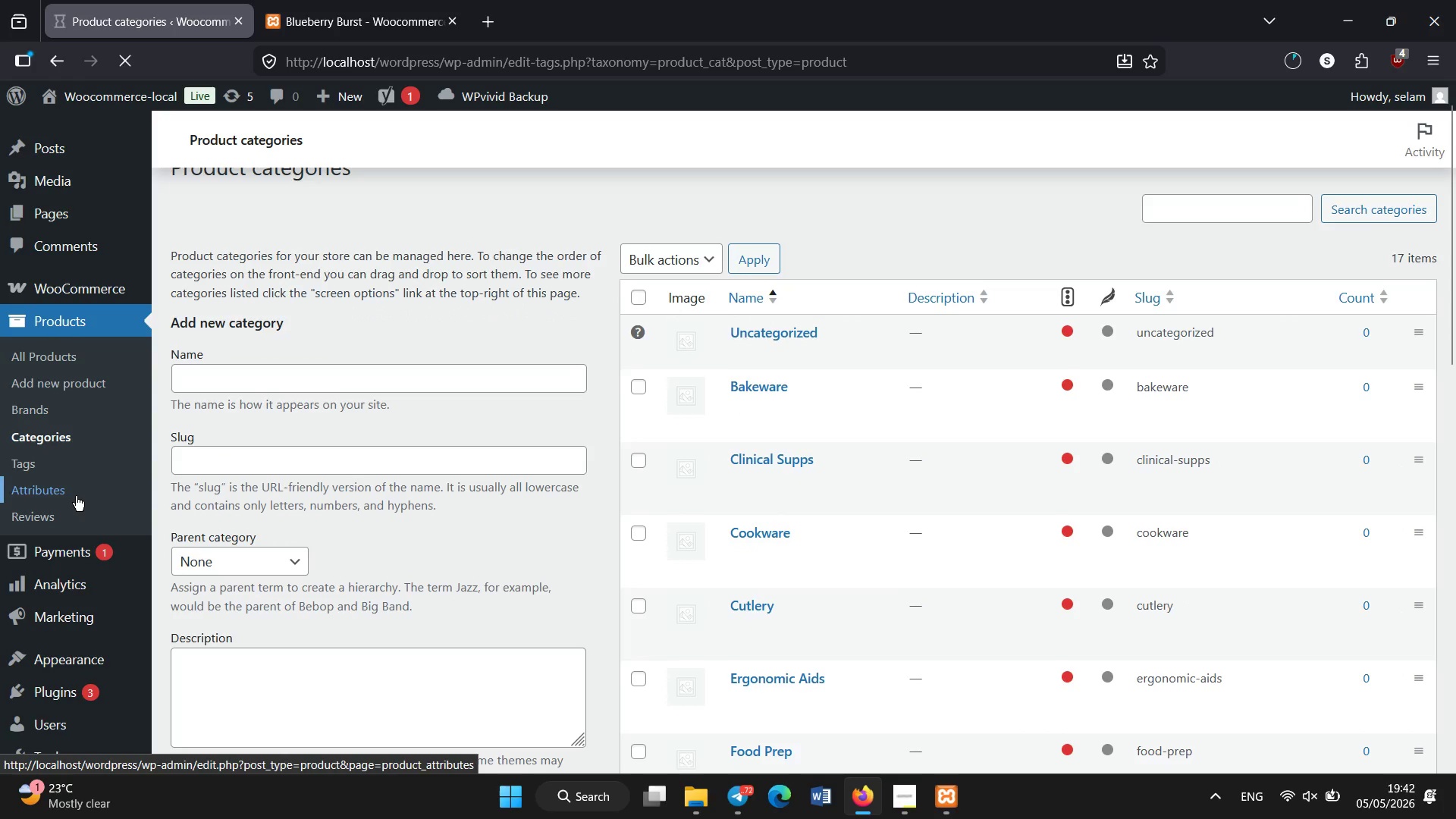 
left_click([1147, 312])
 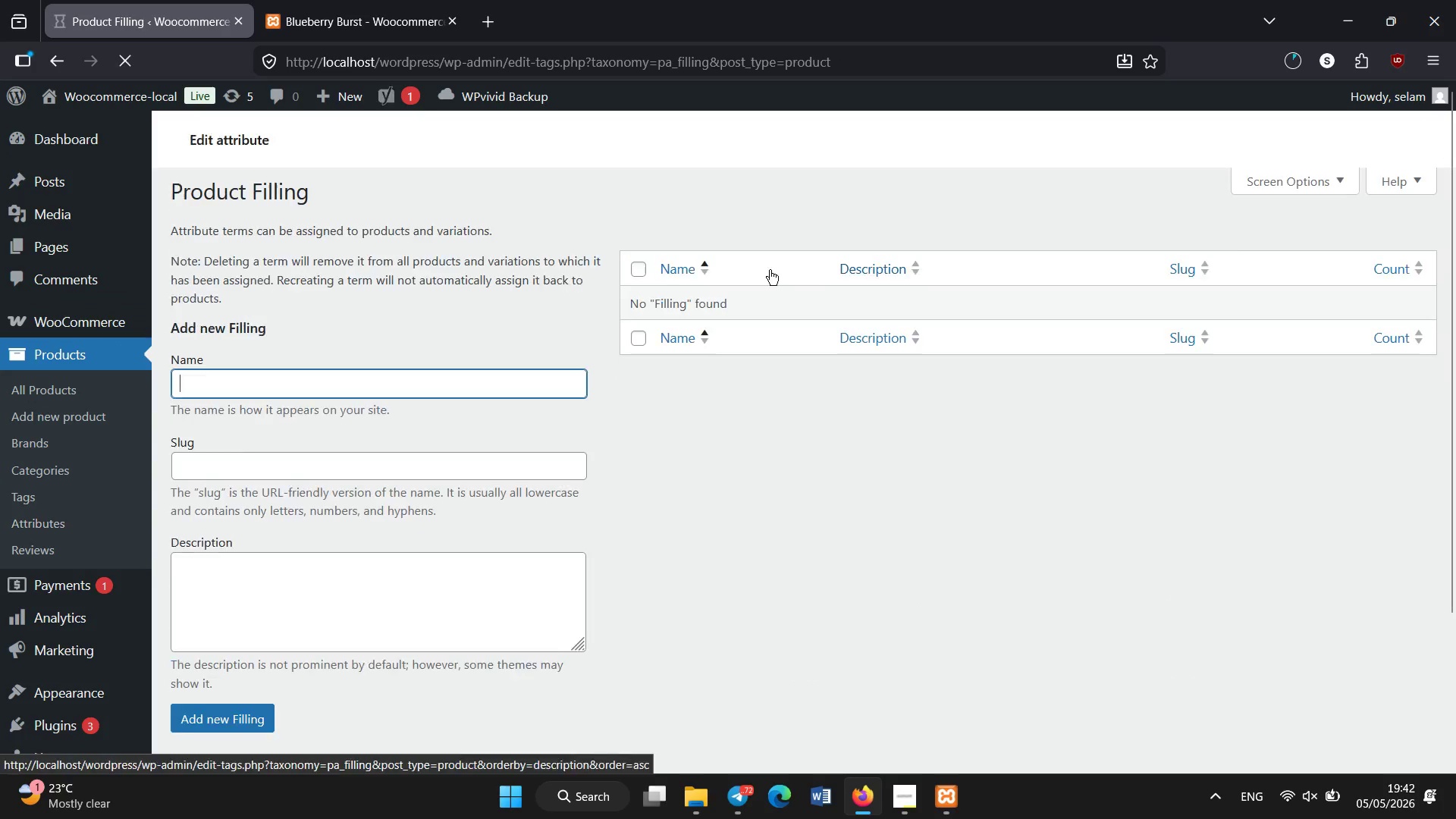 
wait(8.58)
 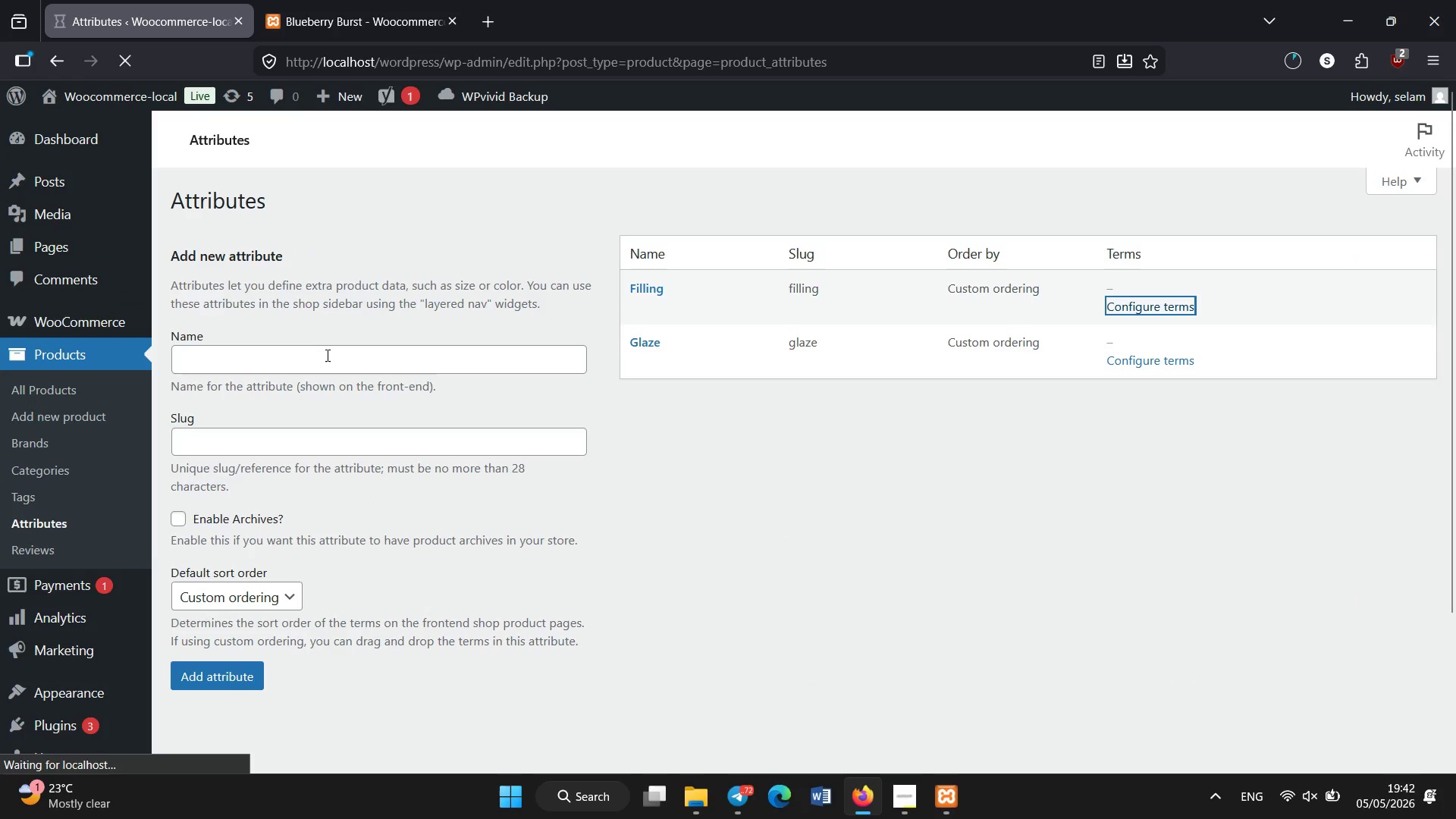 
type(Matcha)
 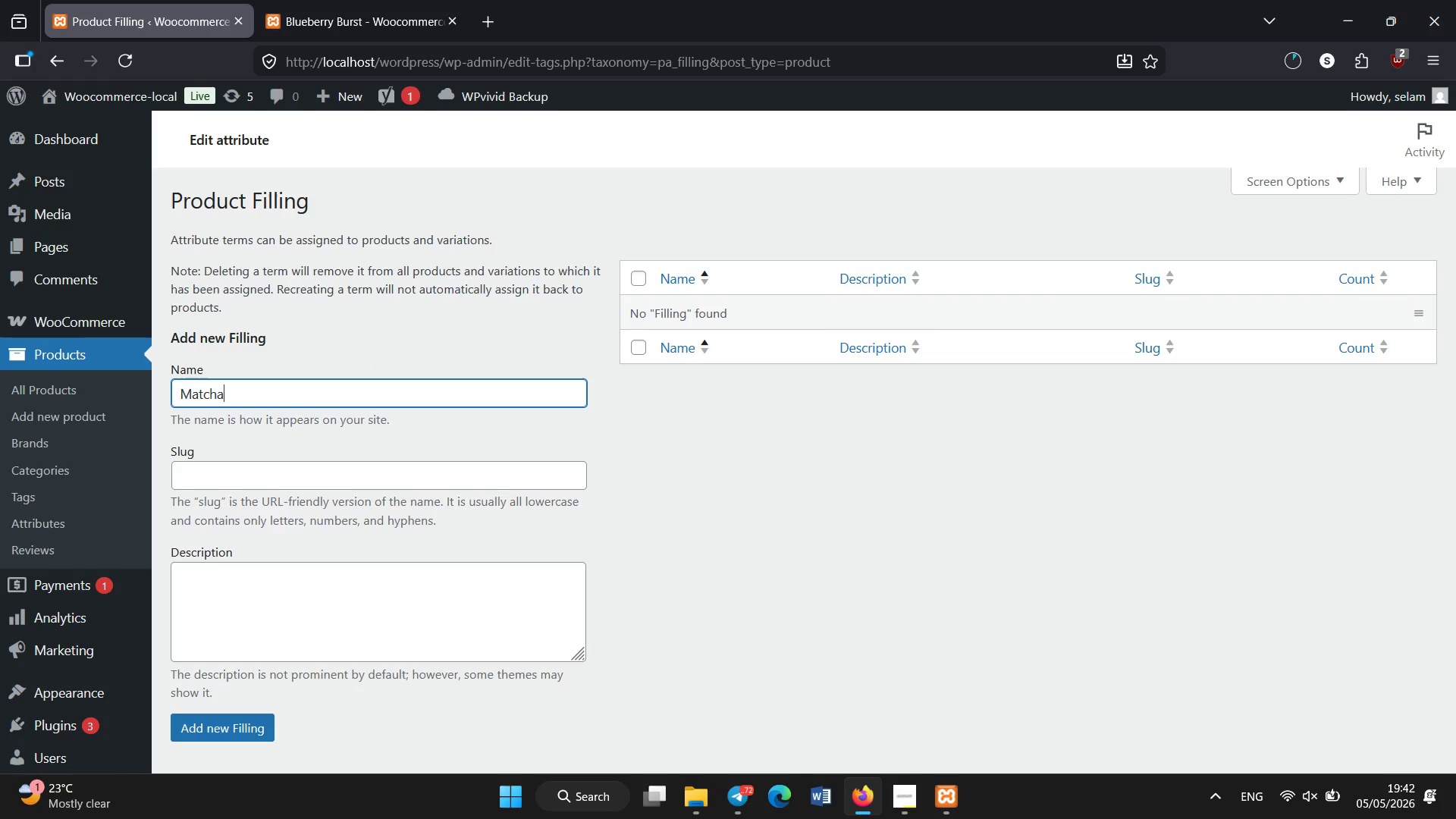 
key(Enter)
 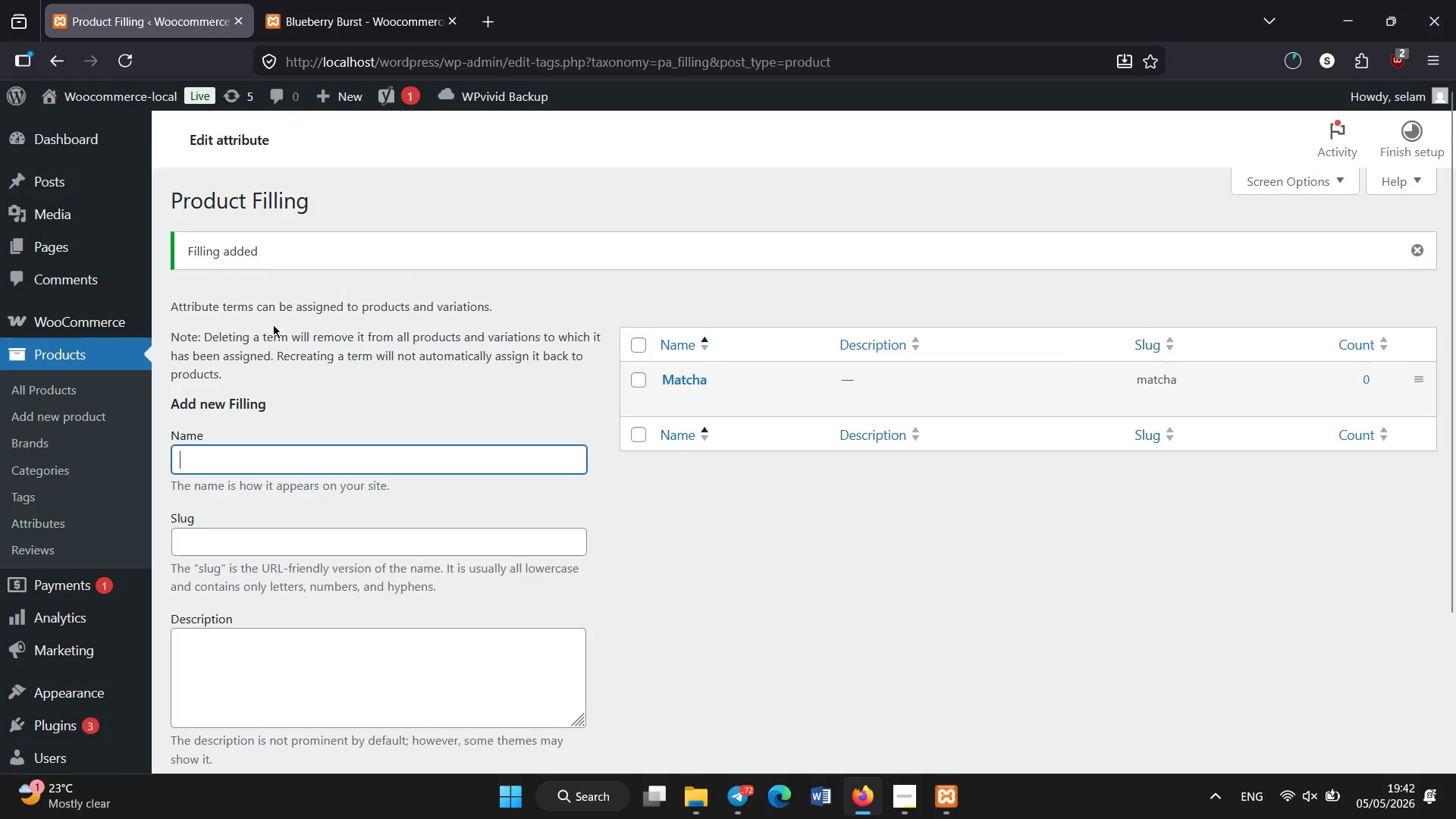 
type(Hibiscus)
 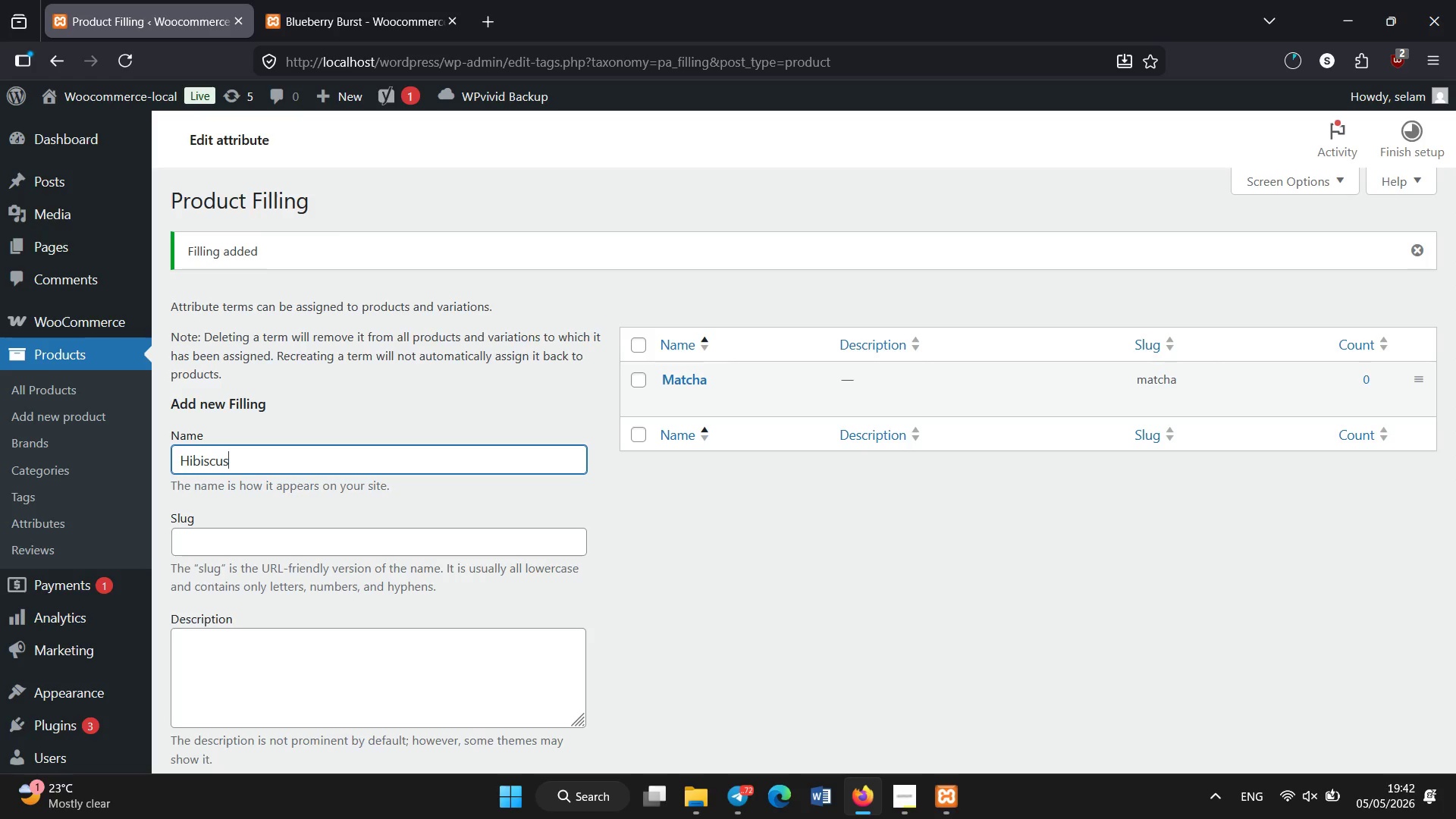 
key(Enter)
 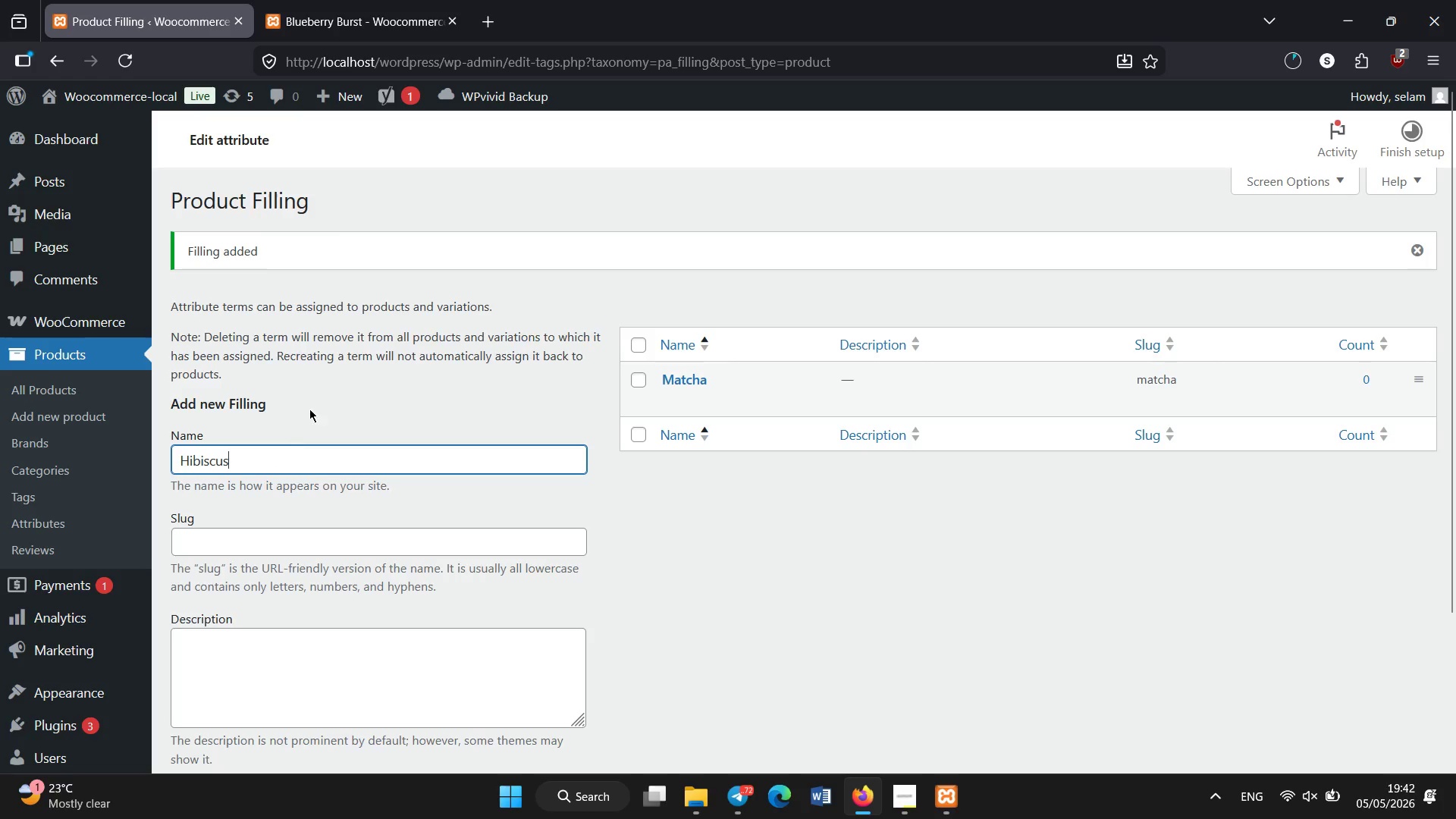 
scroll: coordinate [372, 388], scroll_direction: down, amount: 2.0
 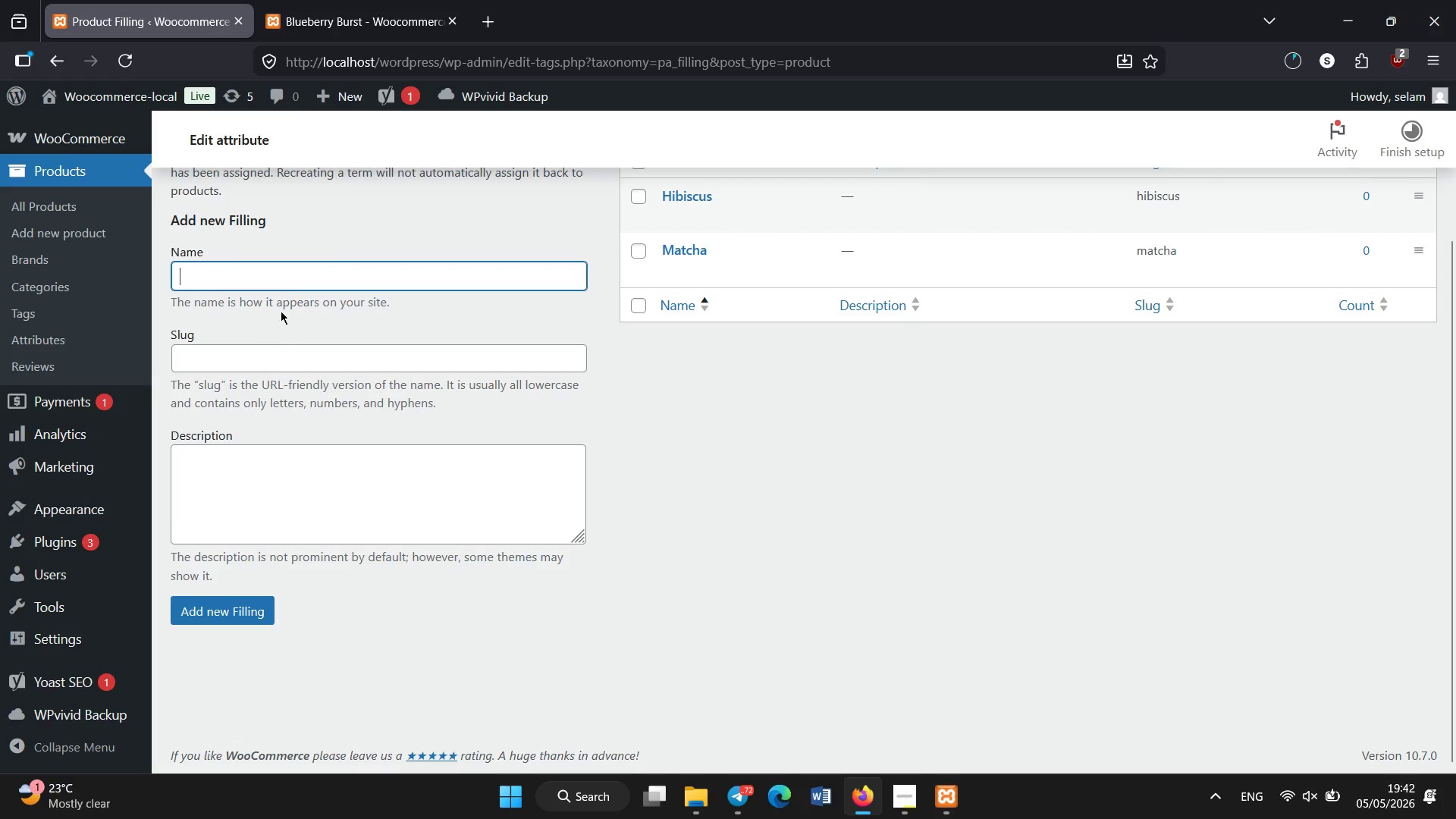 
left_click([297, 273])
 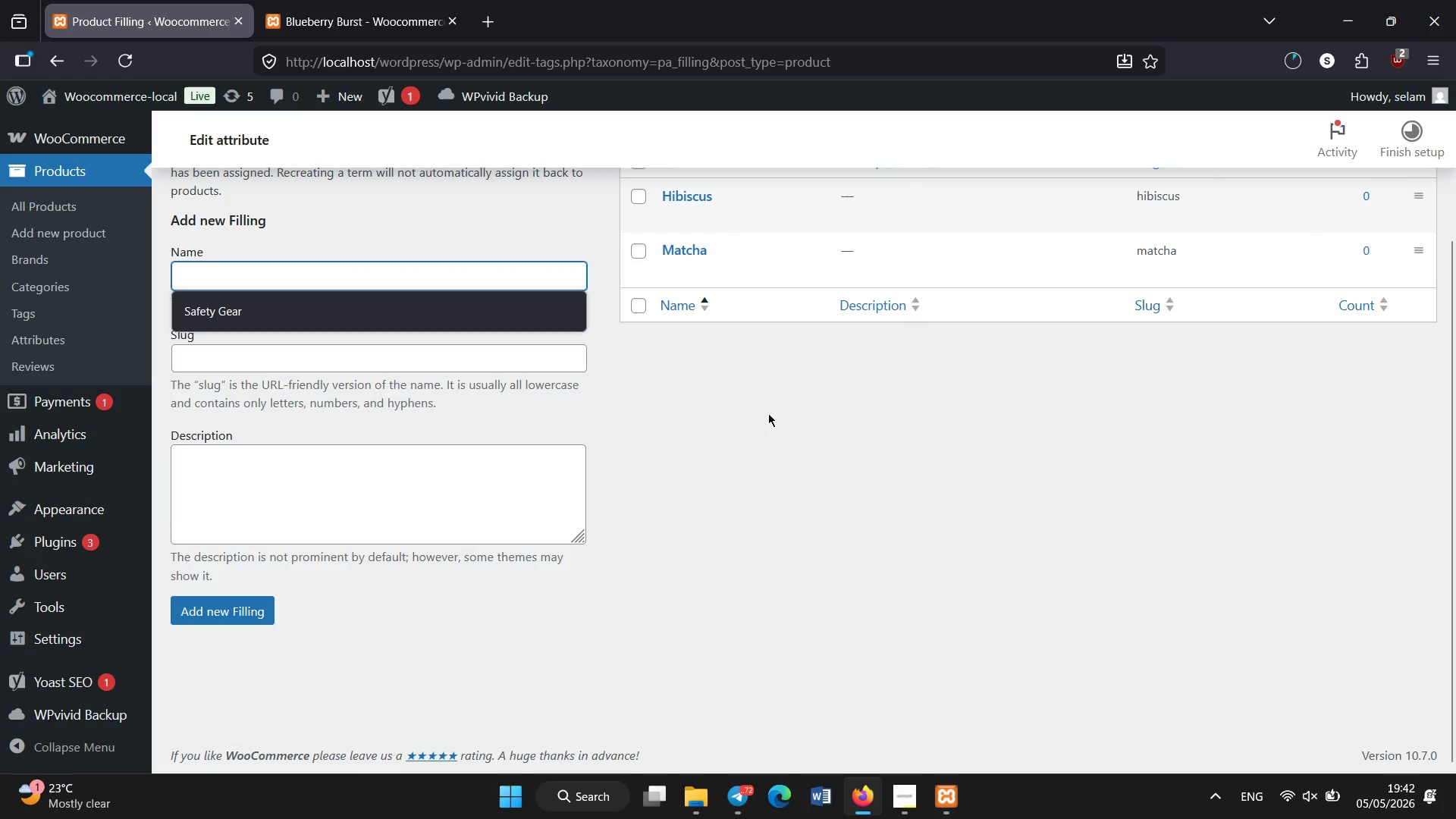 
scroll: coordinate [770, 415], scroll_direction: none, amount: 0.0
 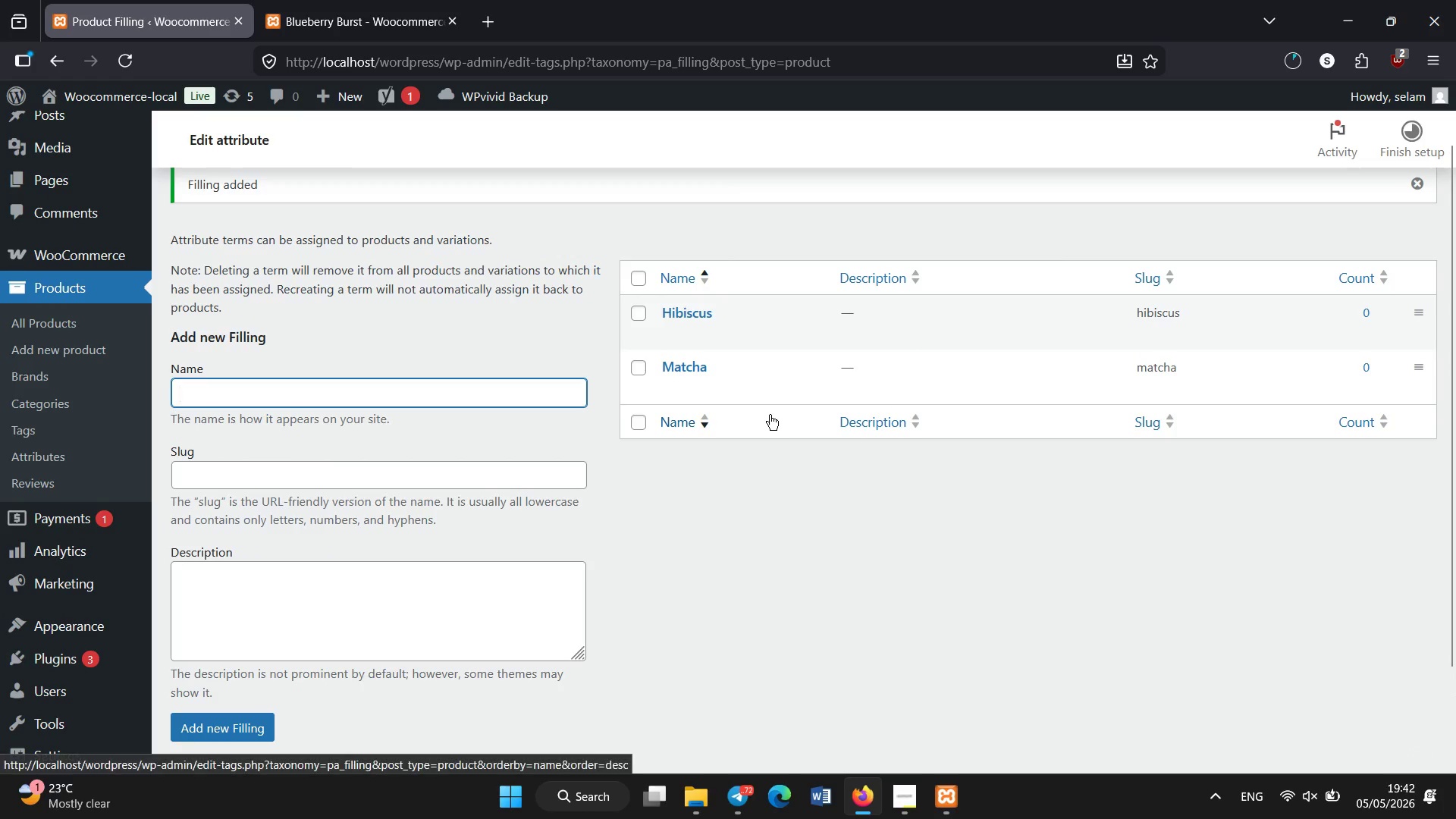 
scroll: coordinate [770, 415], scroll_direction: up, amount: 1.0
 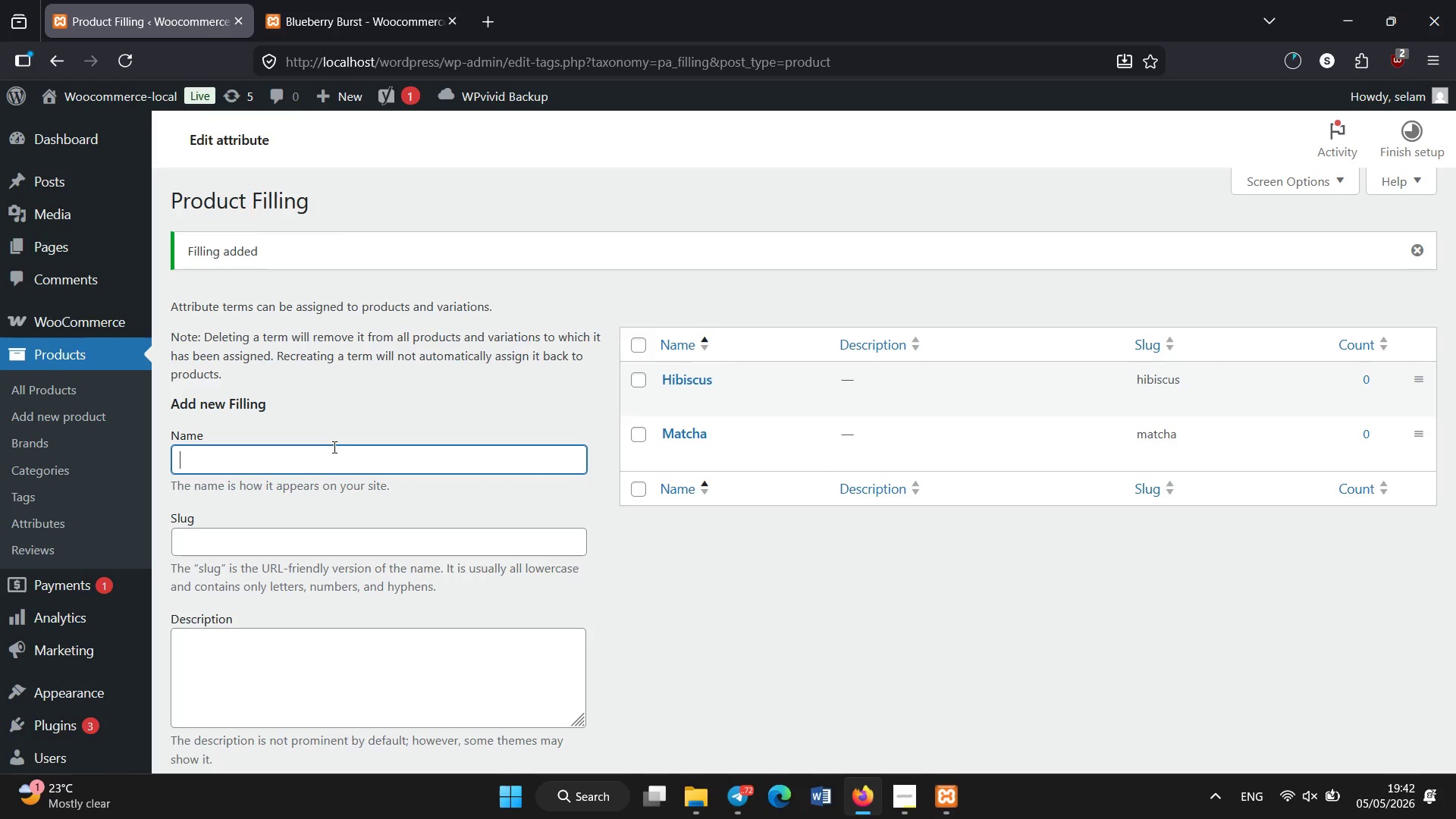 
wait(5.97)
 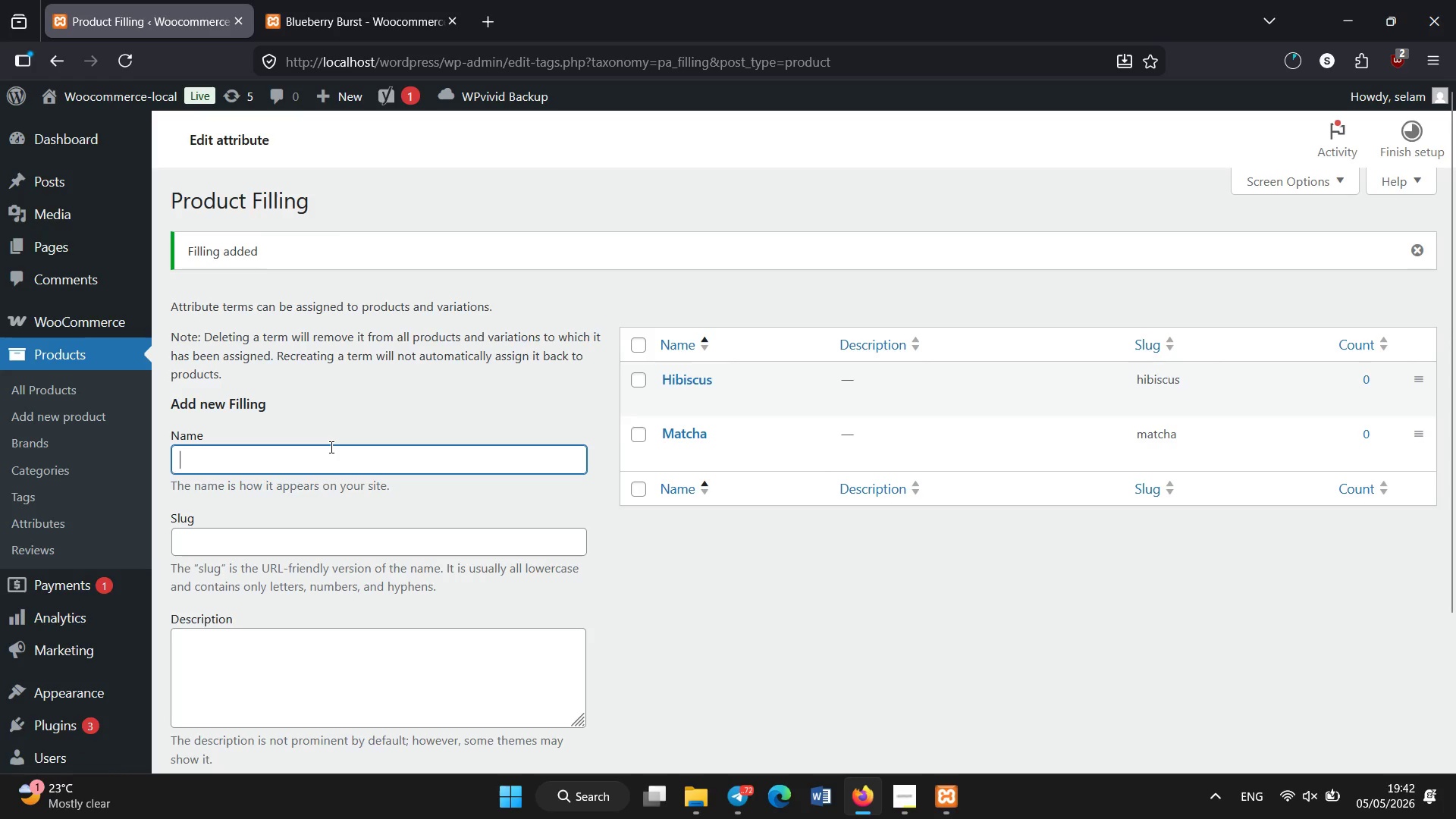 
left_click([631, 431])
 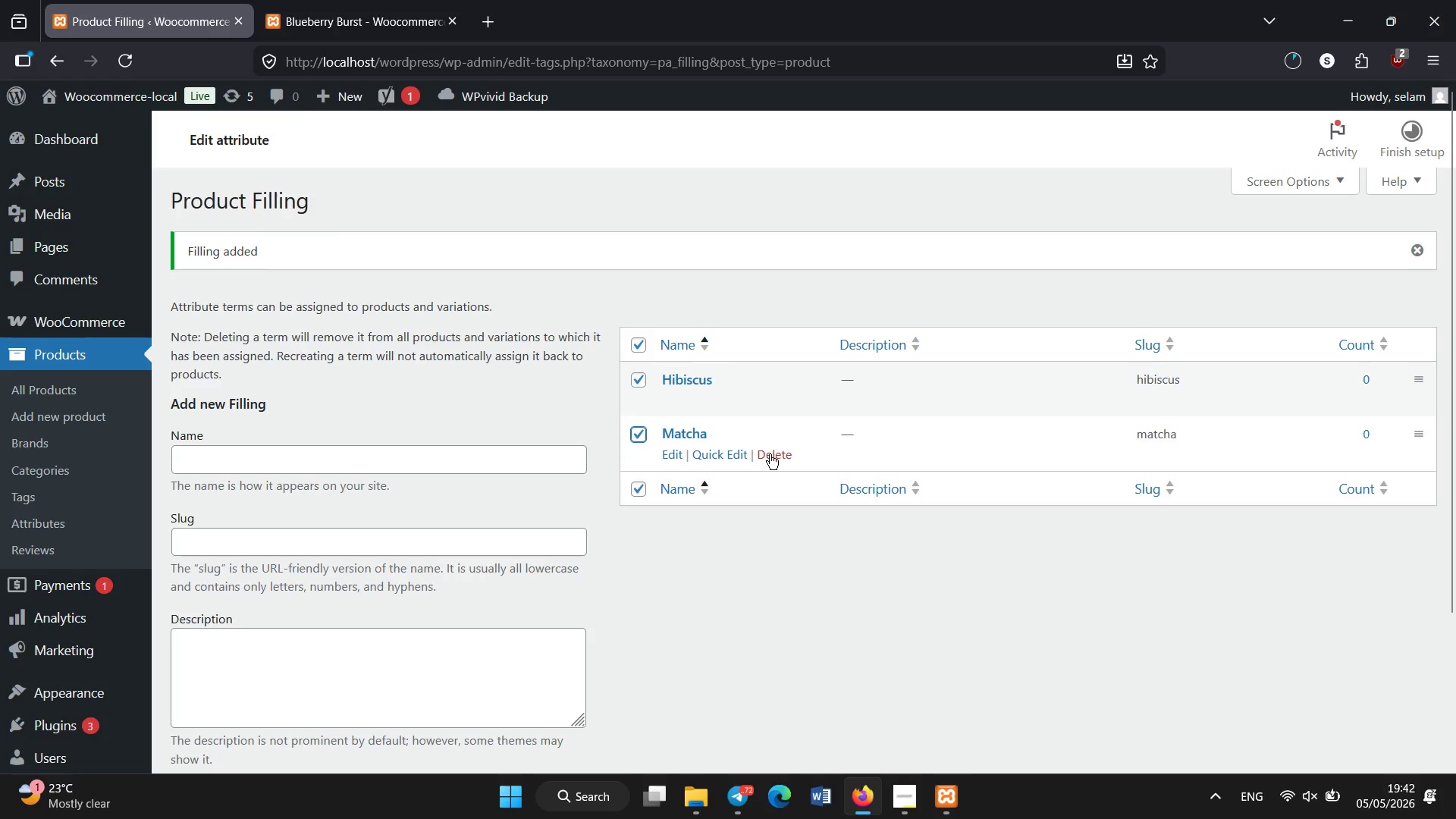 
left_click([773, 454])
 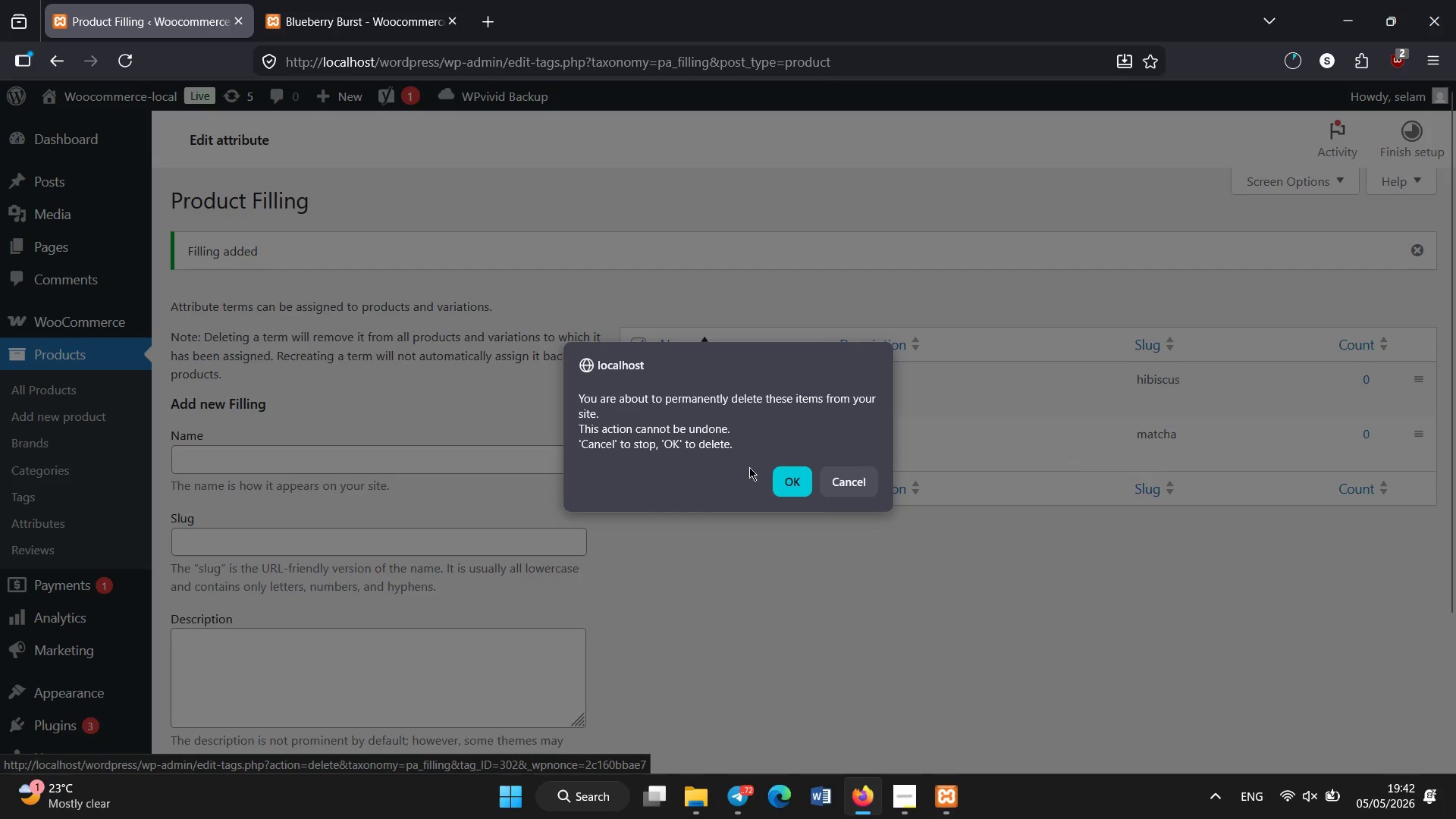 
left_click([801, 485])
 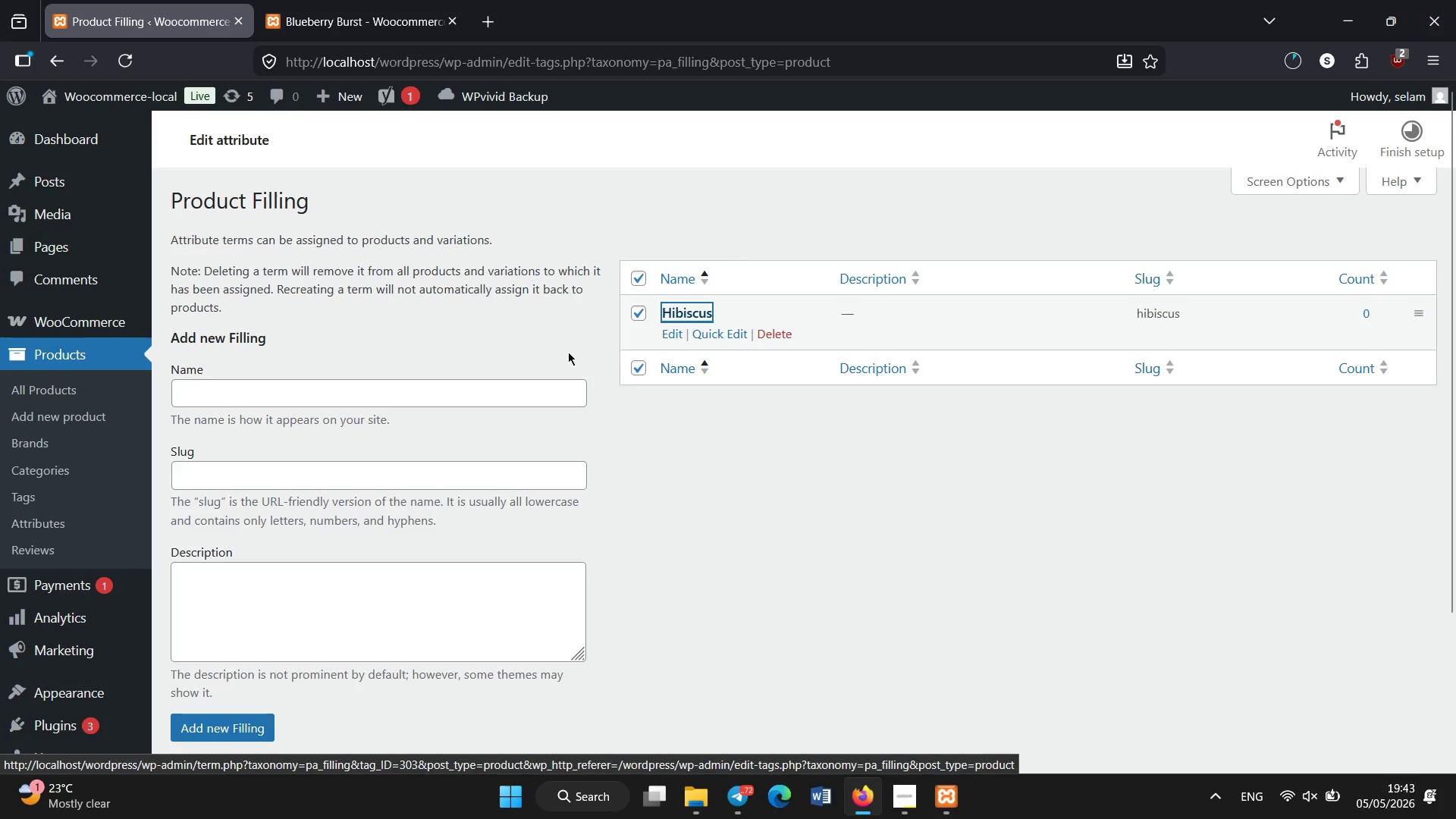 
wait(6.56)
 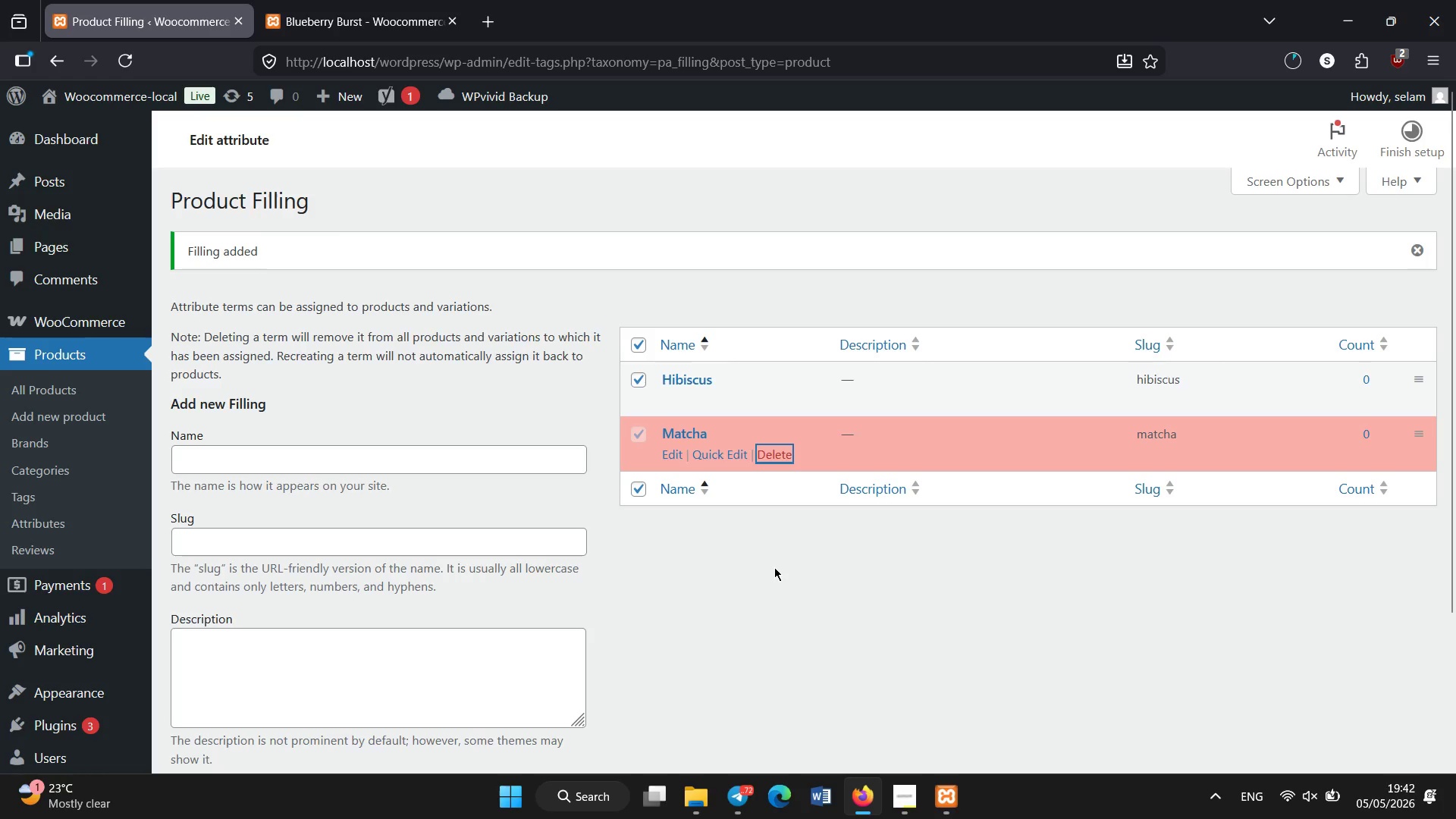 
left_click([777, 337])
 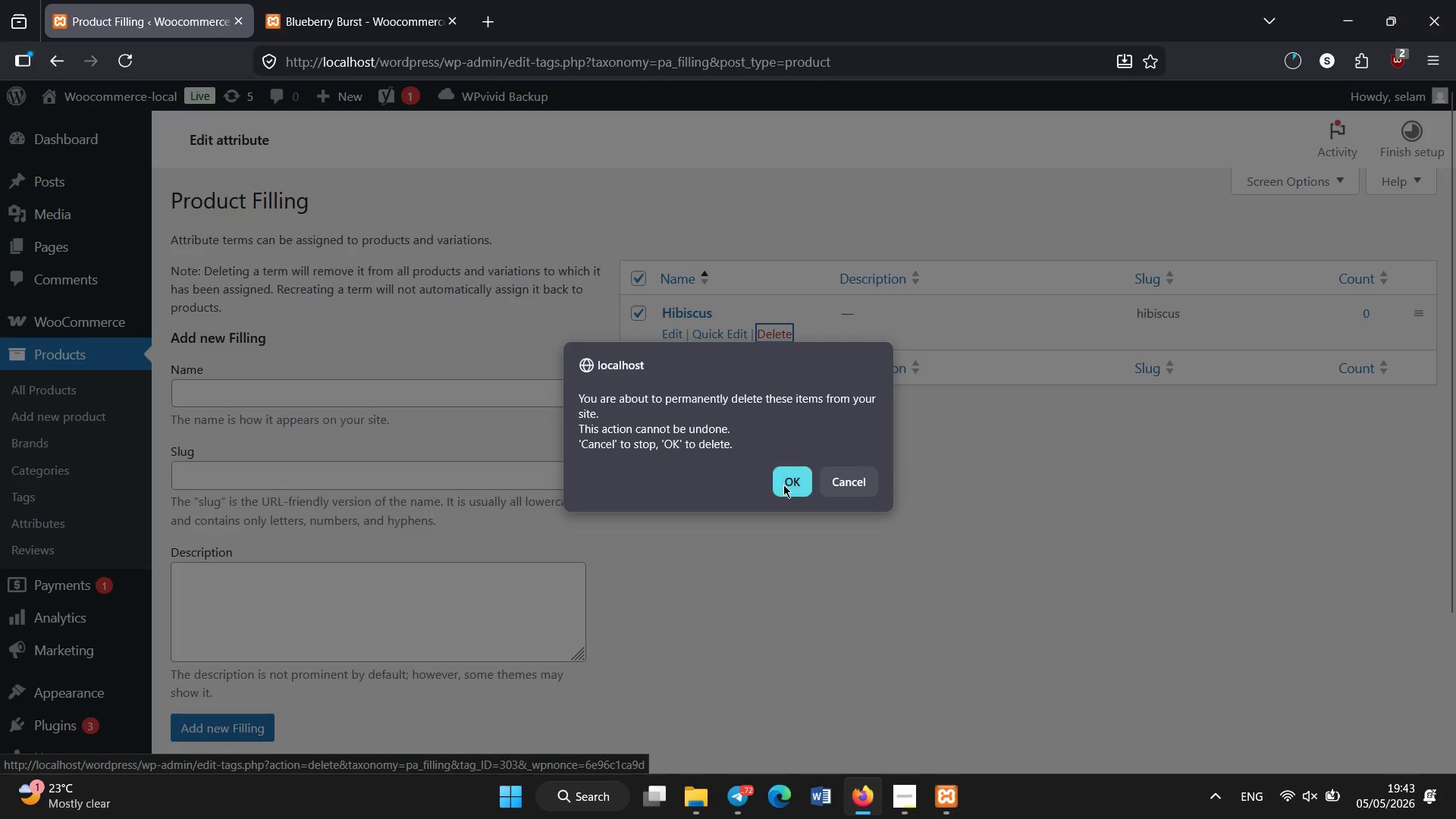 
left_click([783, 488])
 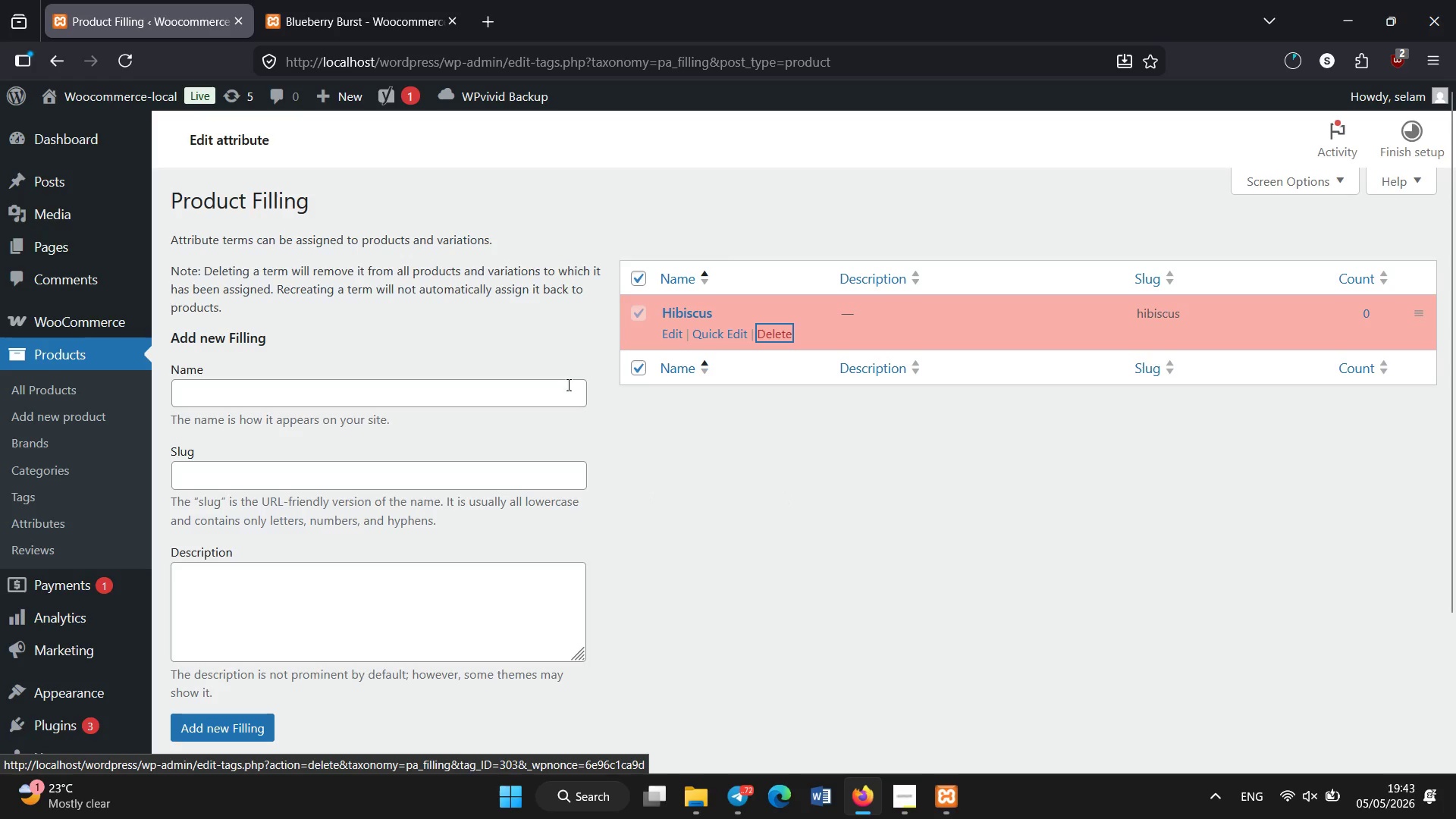 
left_click([704, 400])
 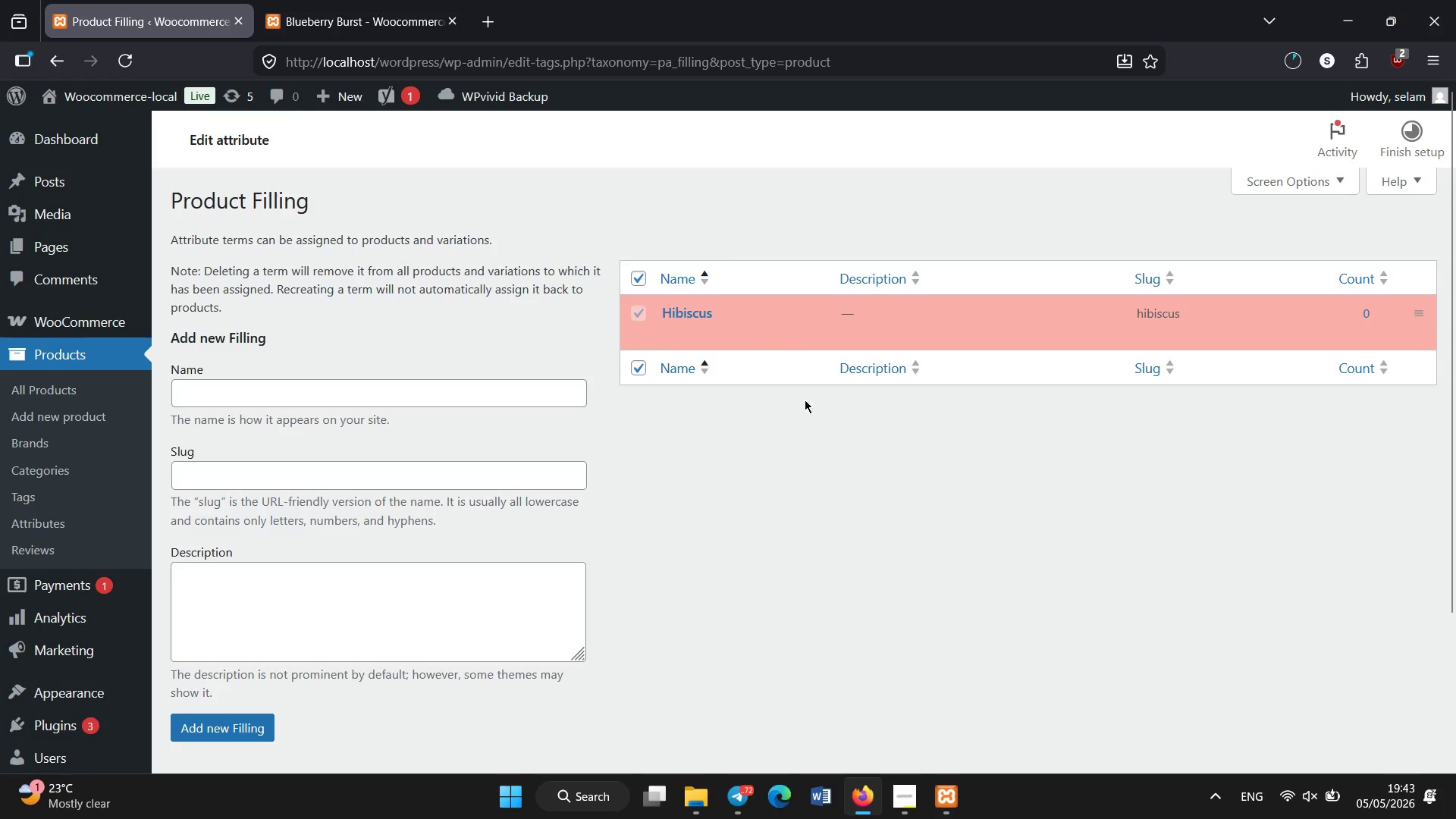 
left_click([752, 331])
 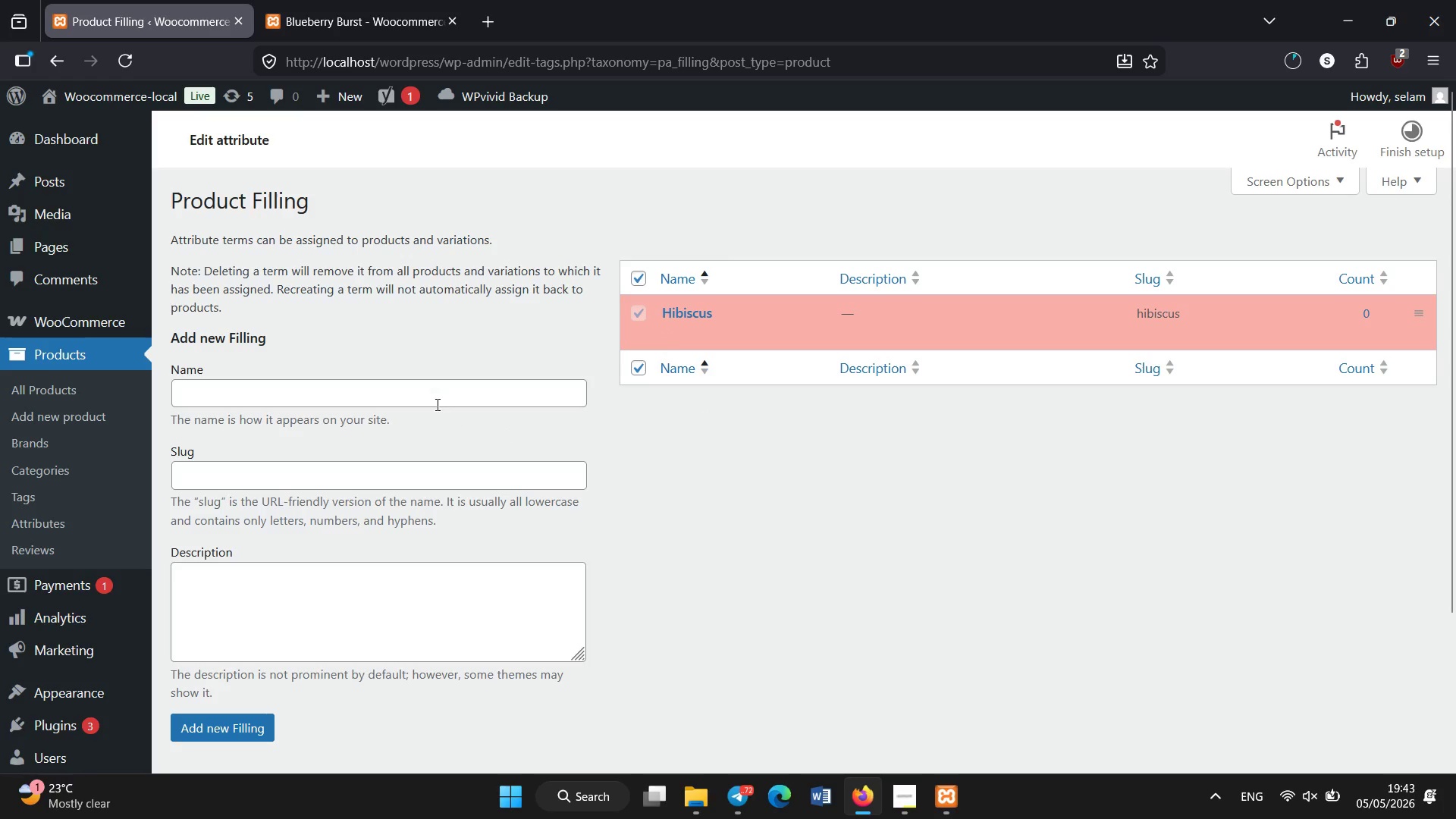 
left_click([432, 401])
 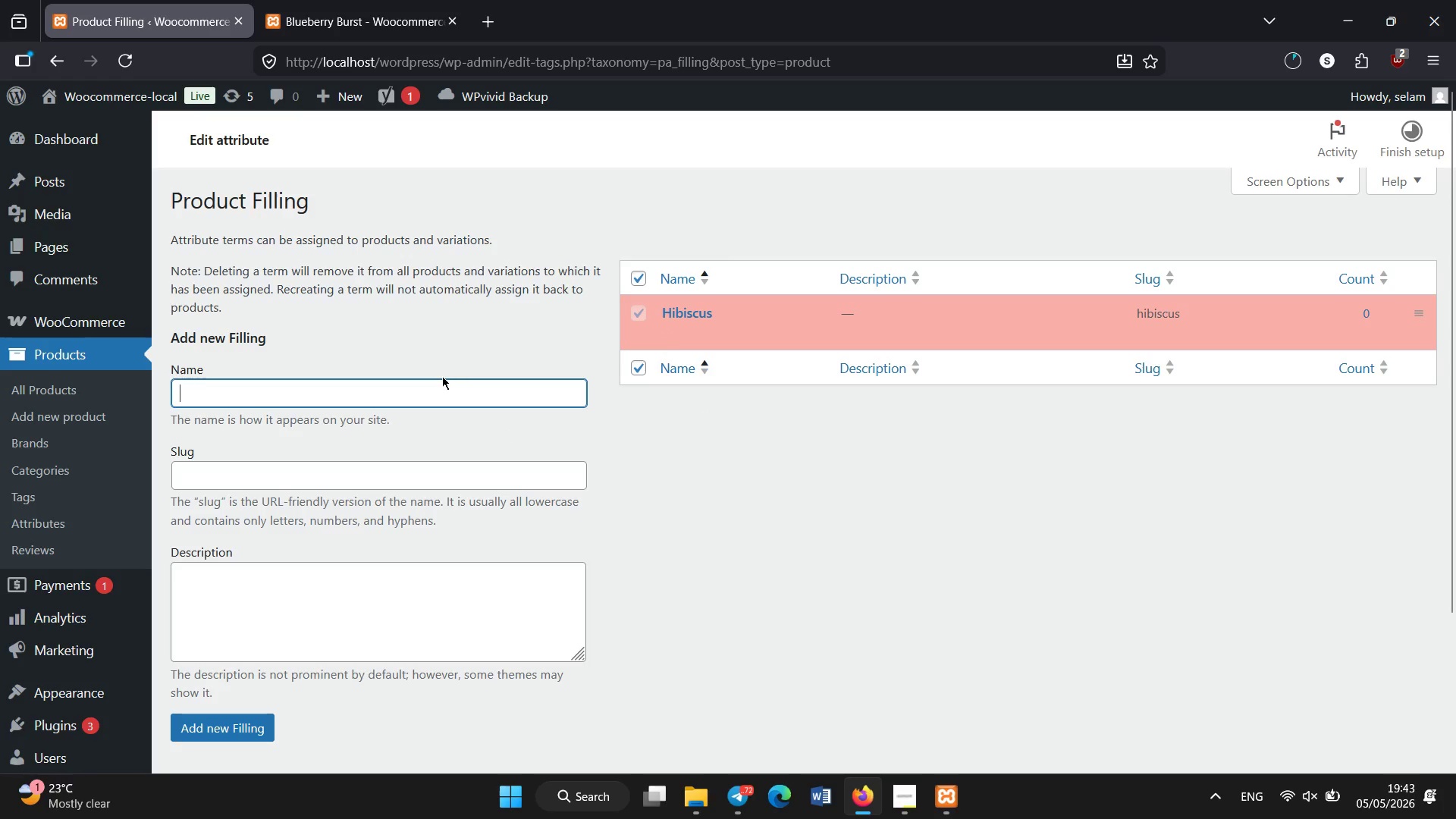 
left_click([448, 234])
 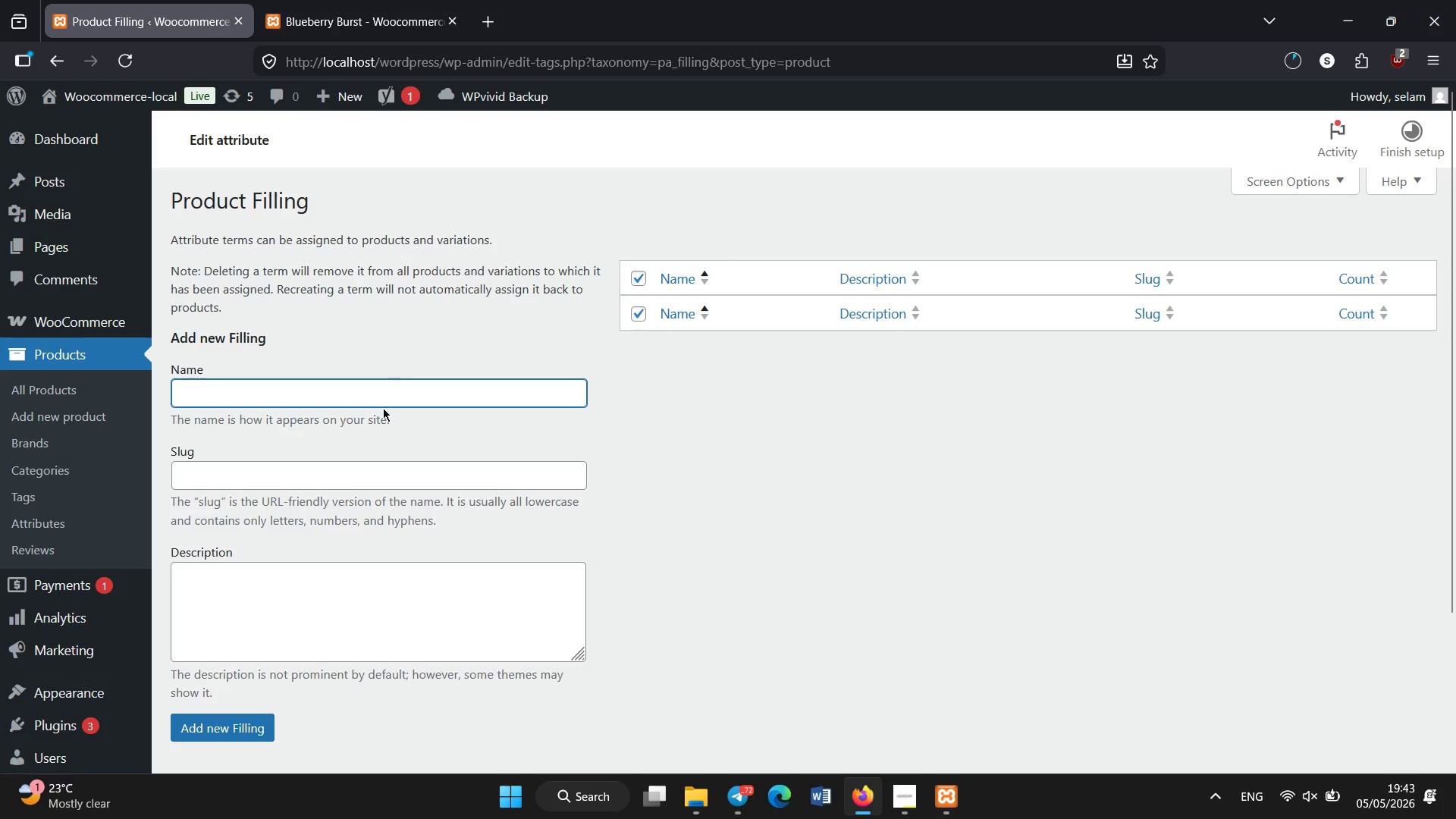 
left_click([371, 393])
 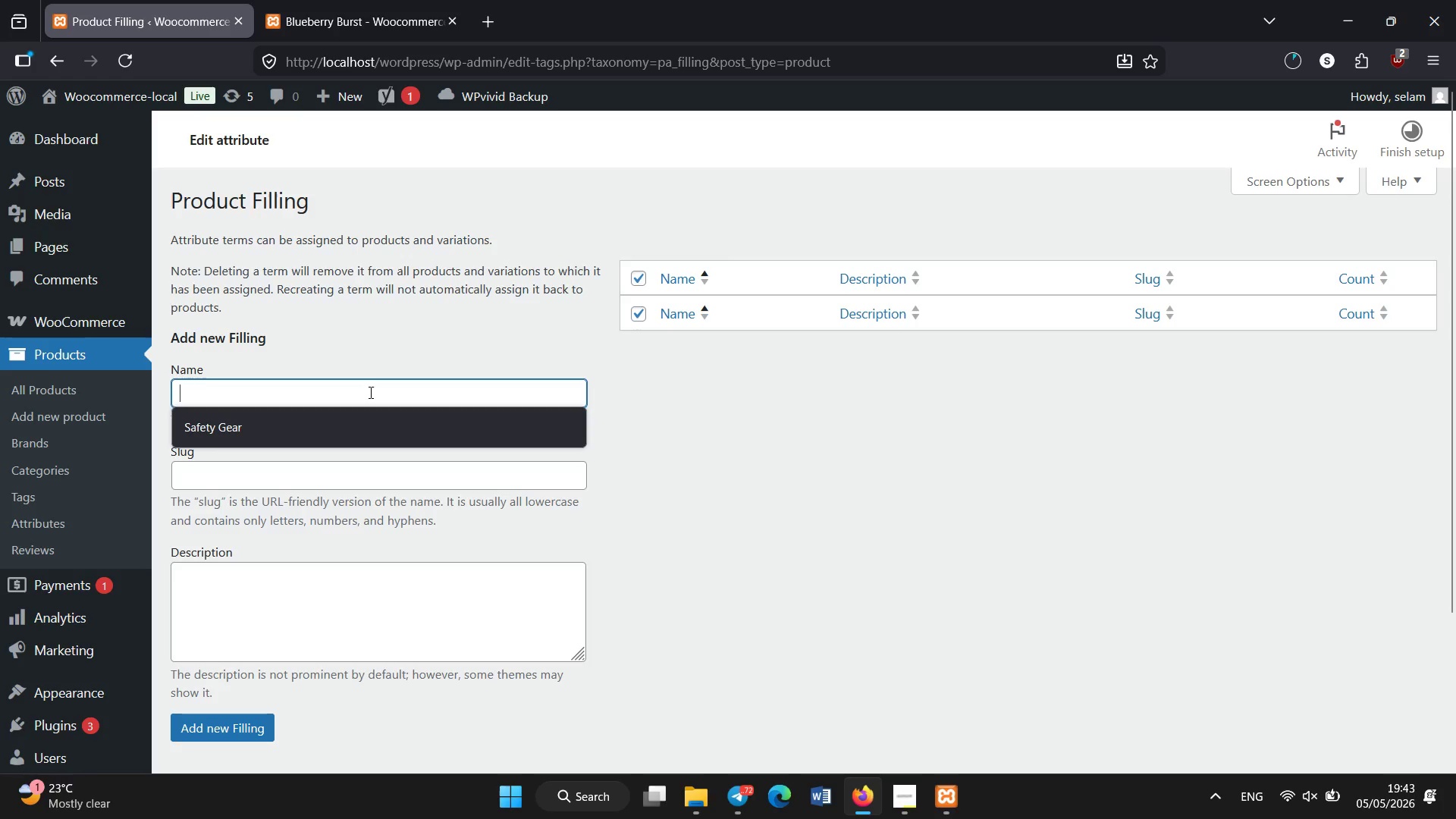 
type(Matcha)
 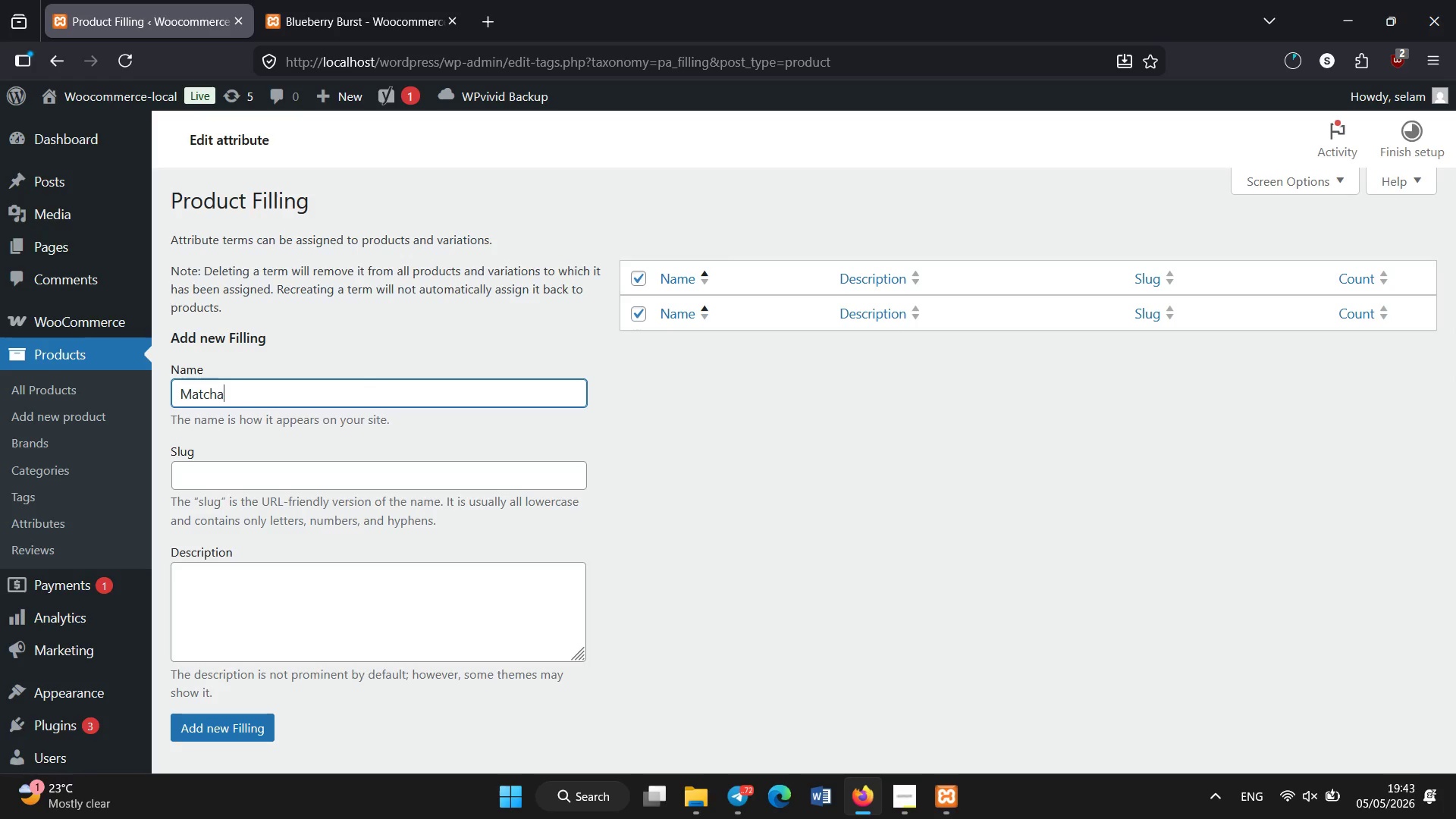 
key(Enter)
 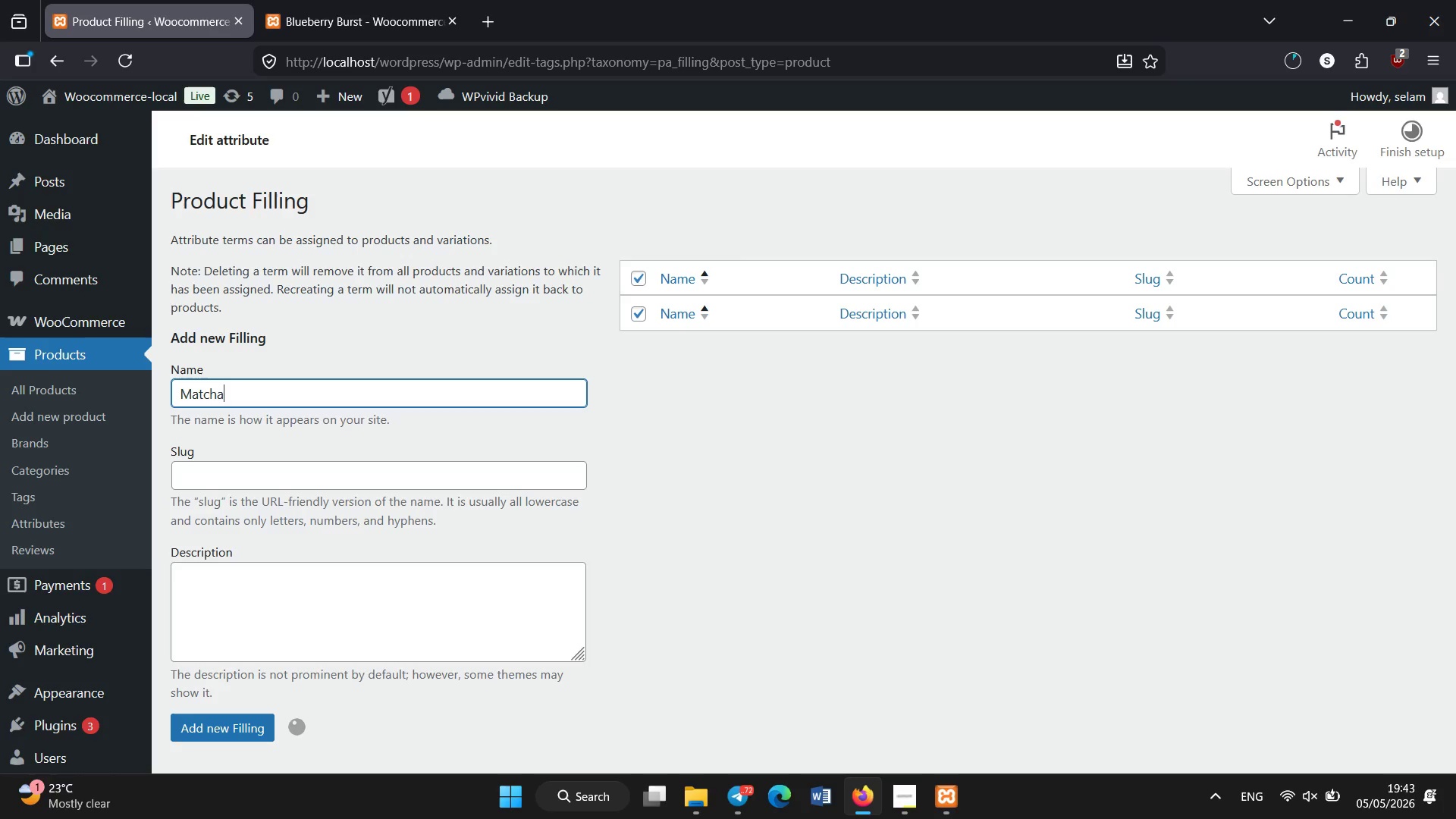 
type(HI)
key(Backspace)
type(hibiscus)
 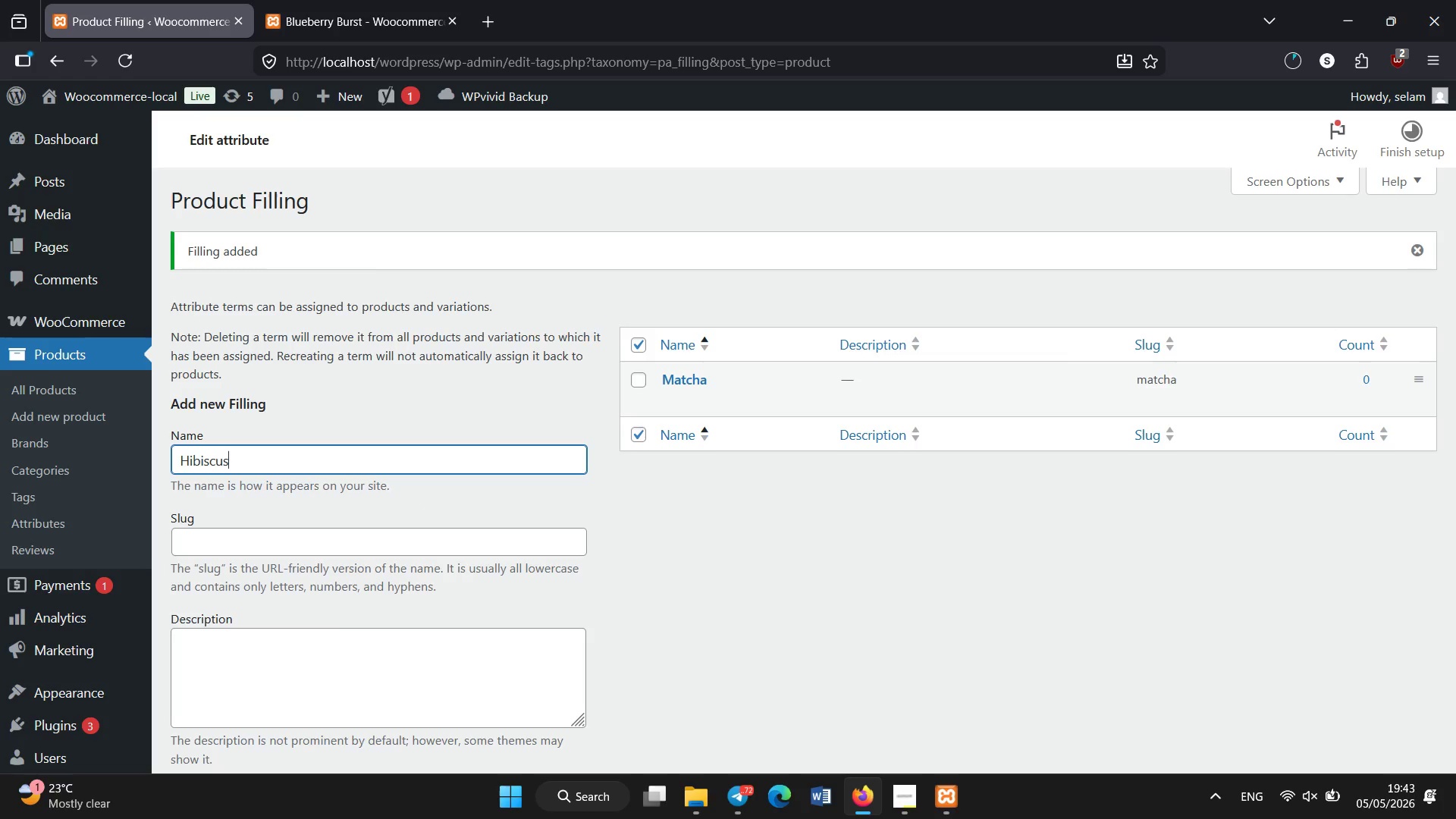 
 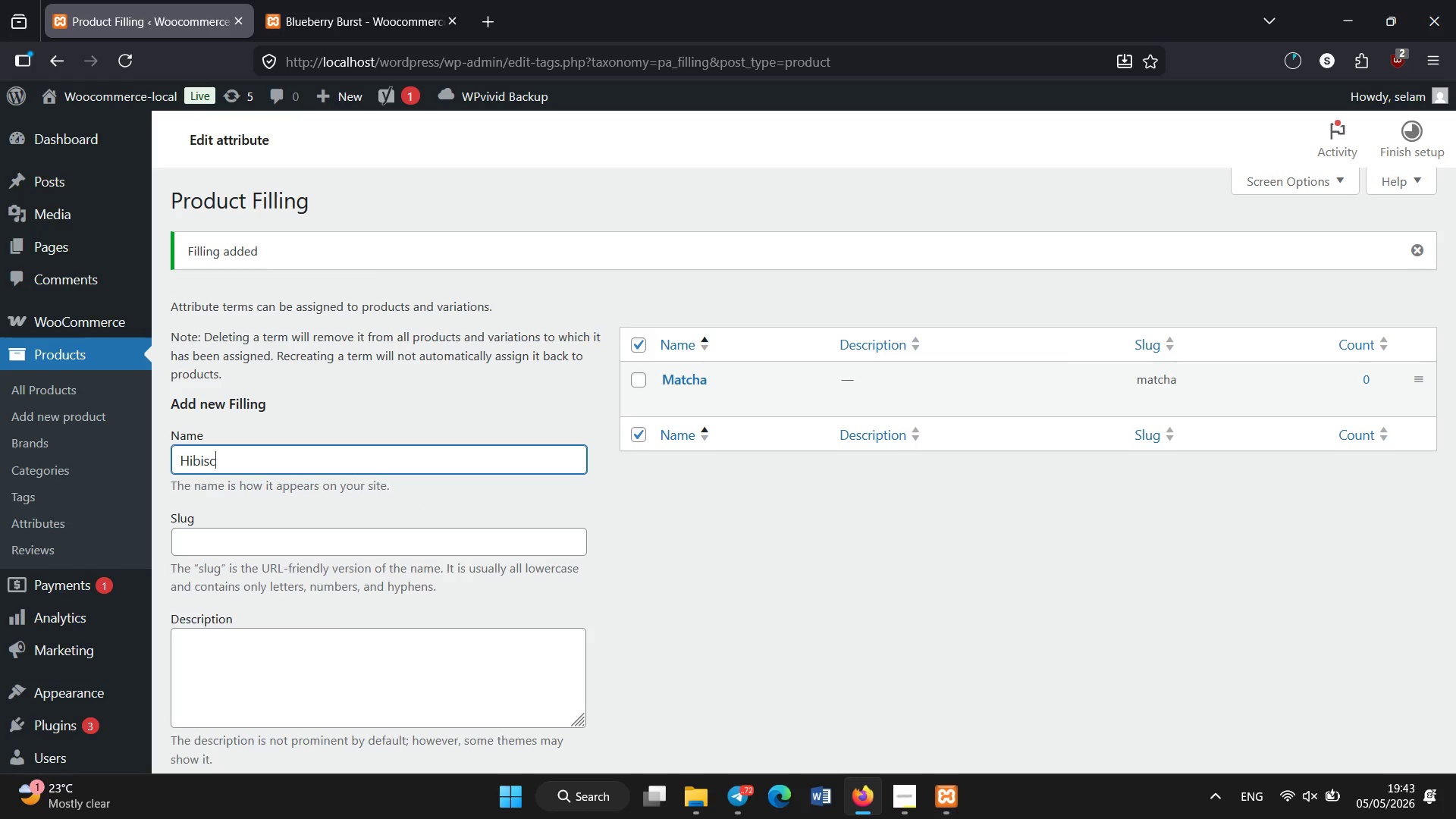 
key(Enter)
 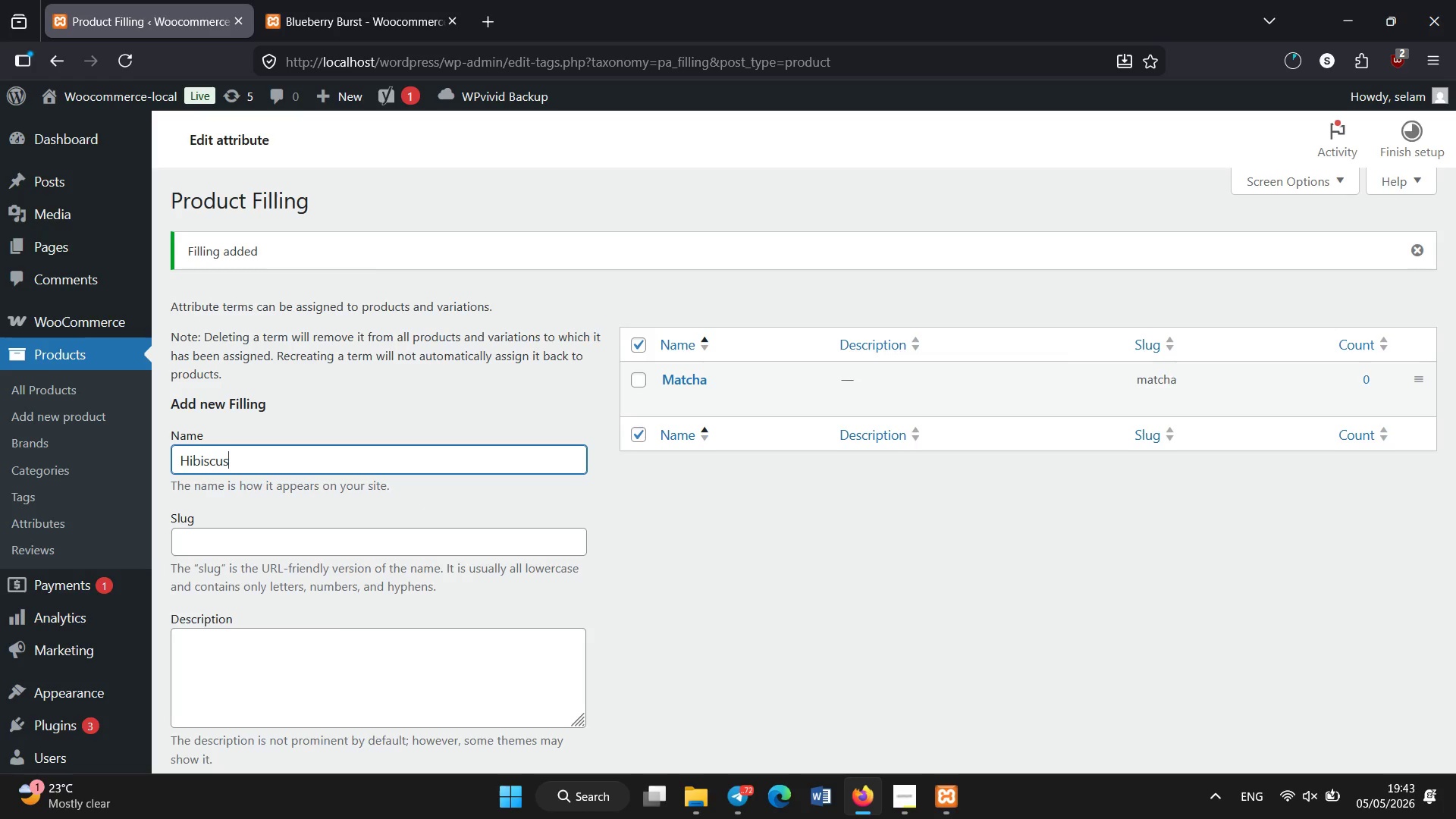 
type(C)
key(Backspace)
type(Classic)
 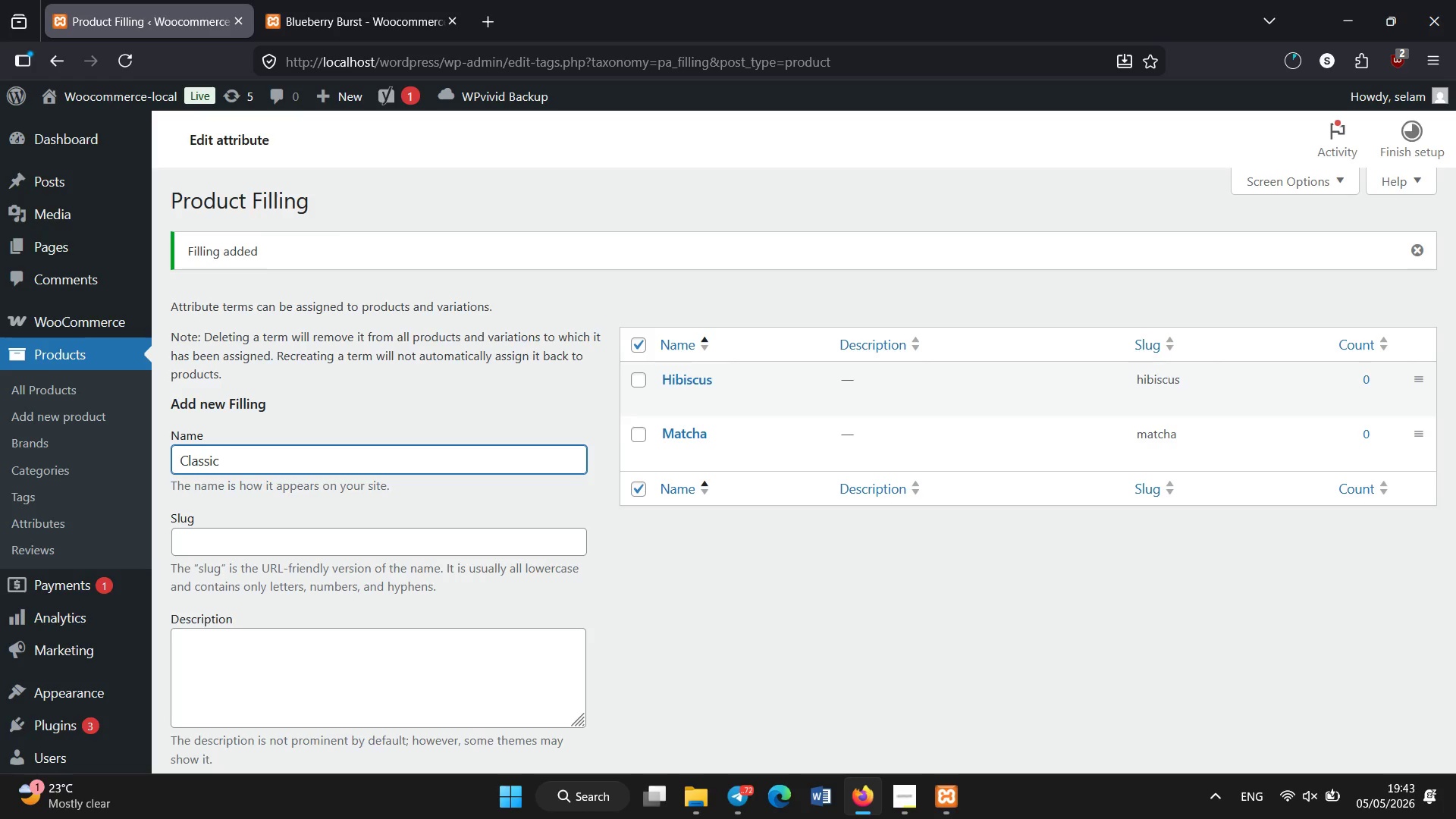 
 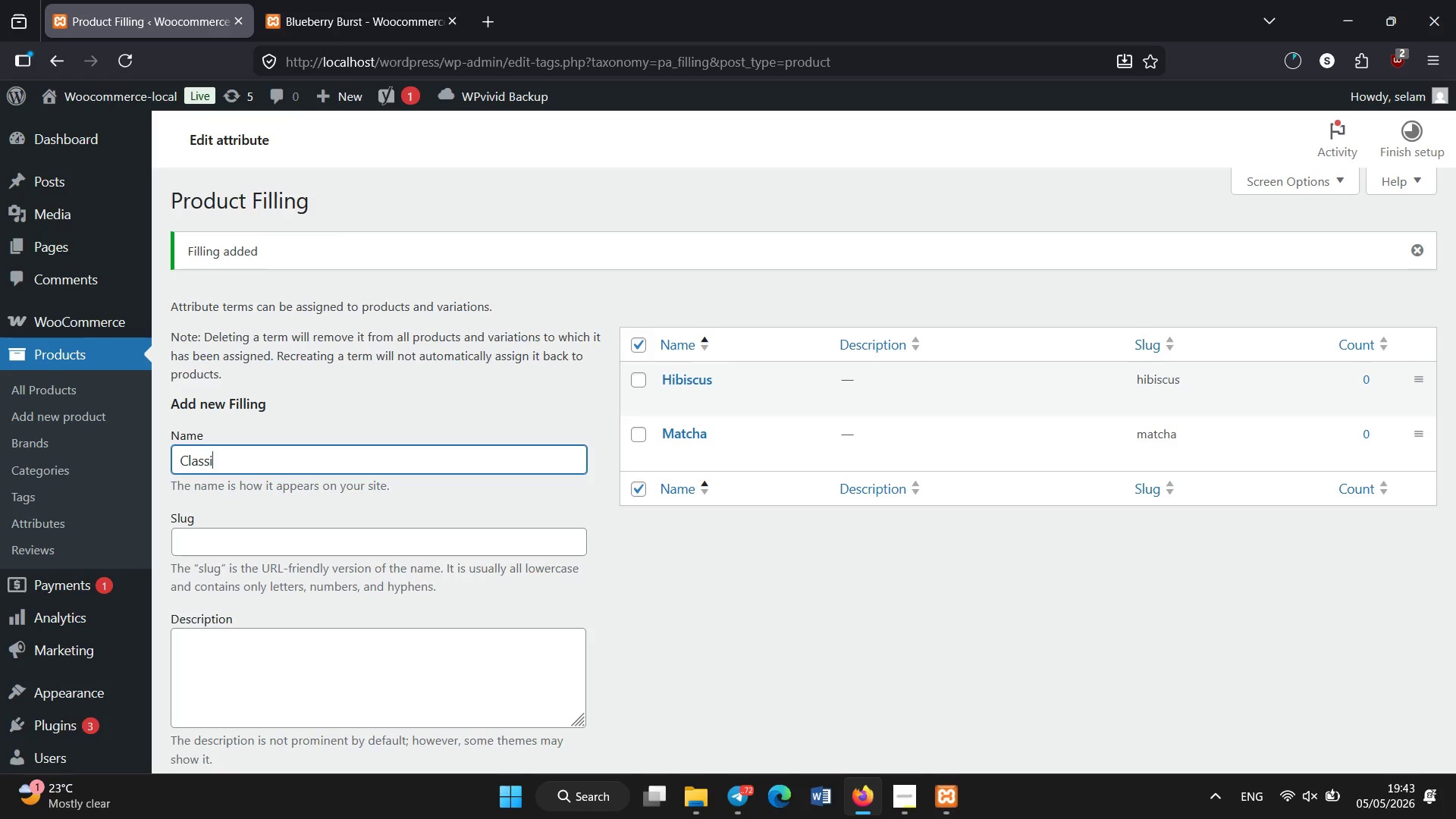 
hold_key(key=Enter, duration=0.31)
 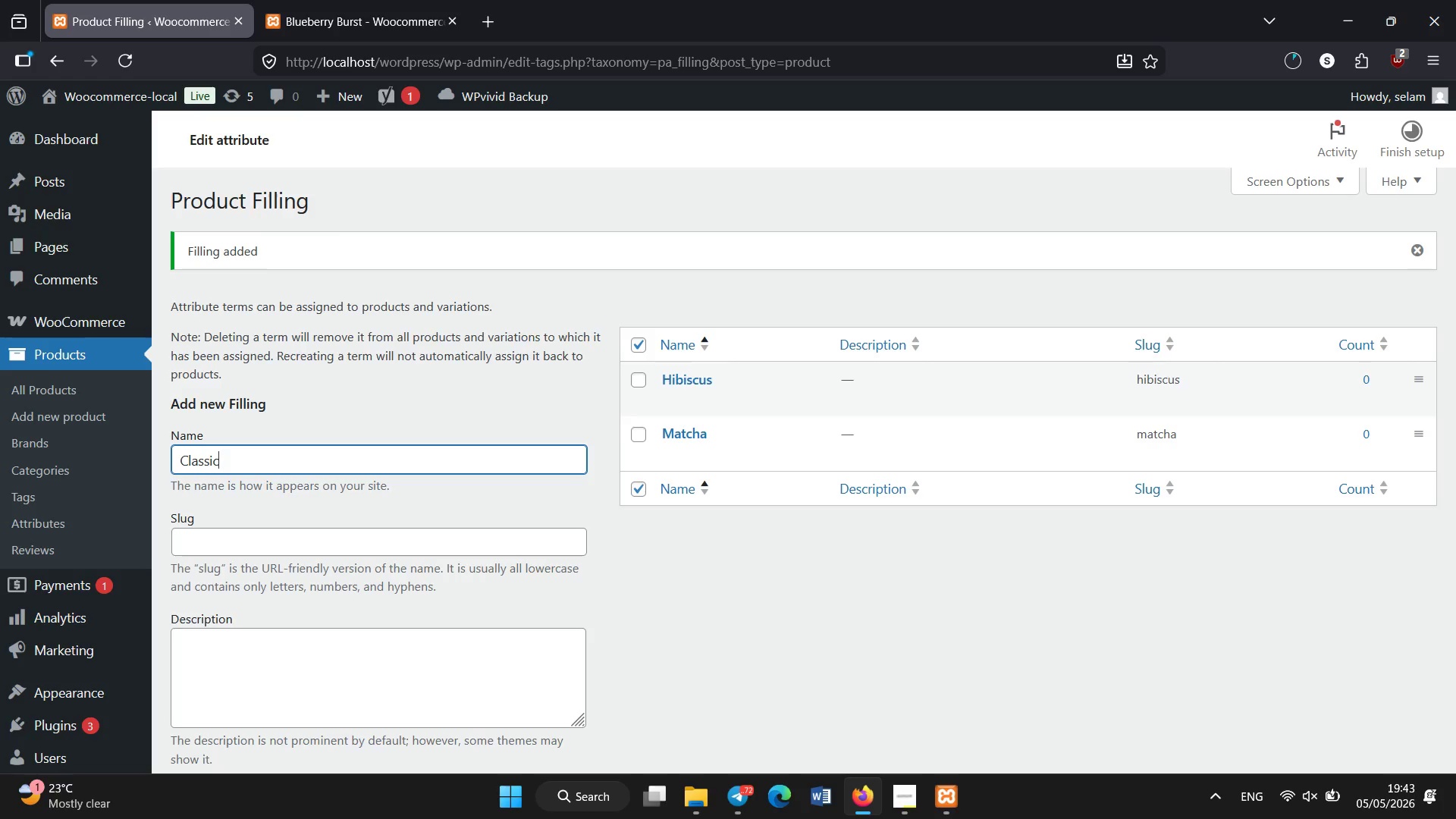 
scroll: coordinate [371, 393], scroll_direction: none, amount: 0.0
 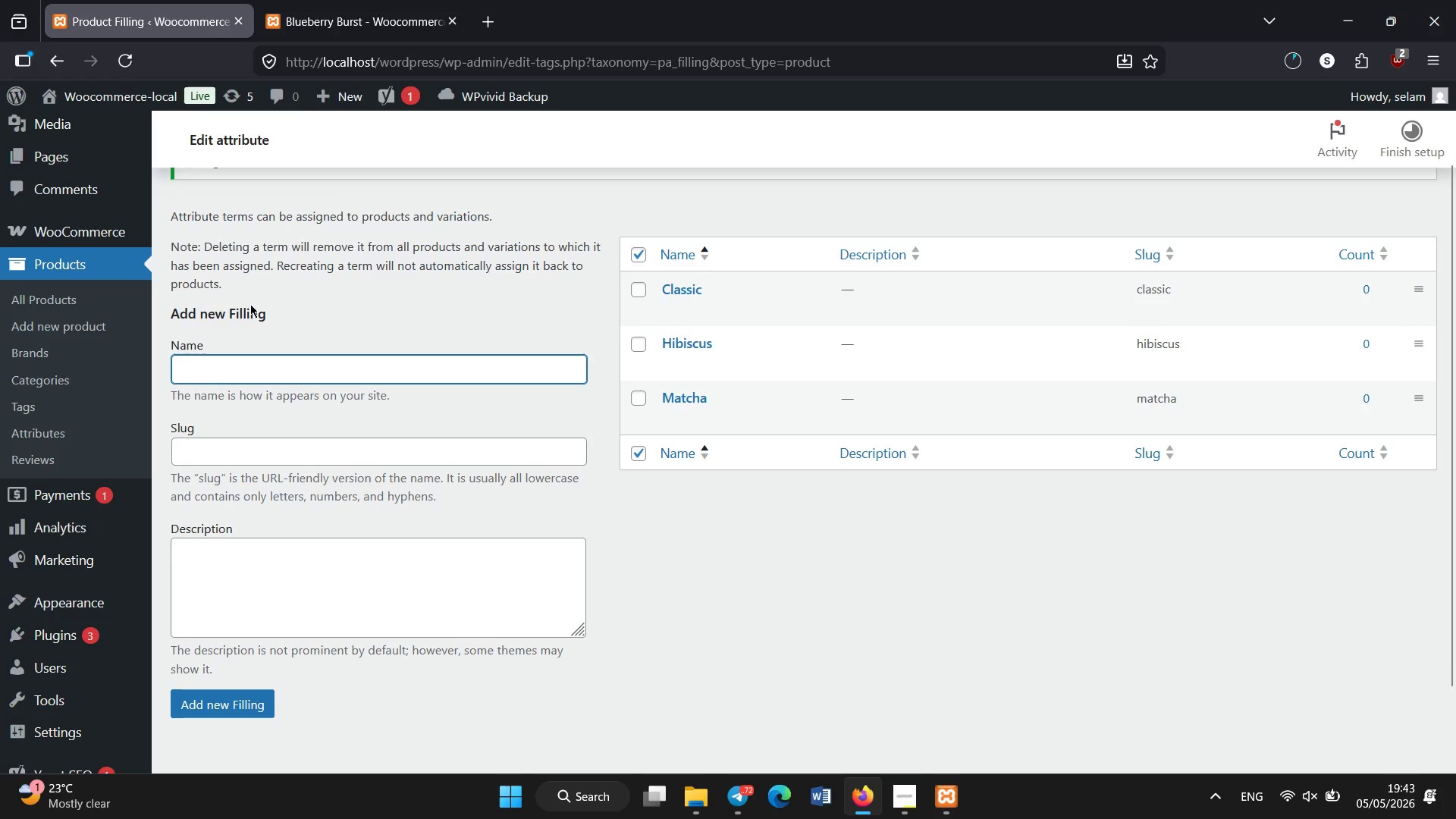 
left_click([234, 367])
 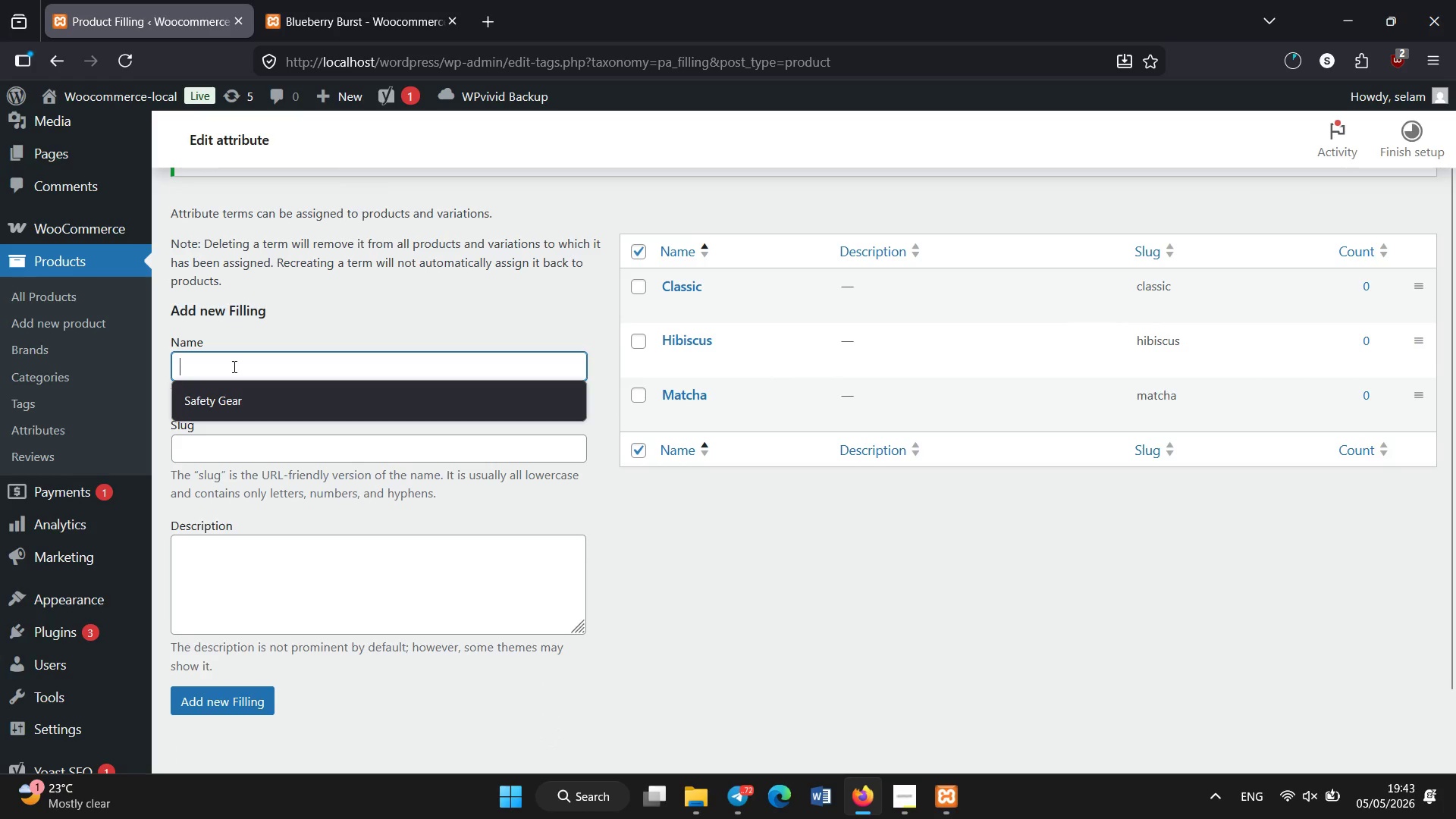 
scroll: coordinate [253, 307], scroll_direction: none, amount: 0.0
 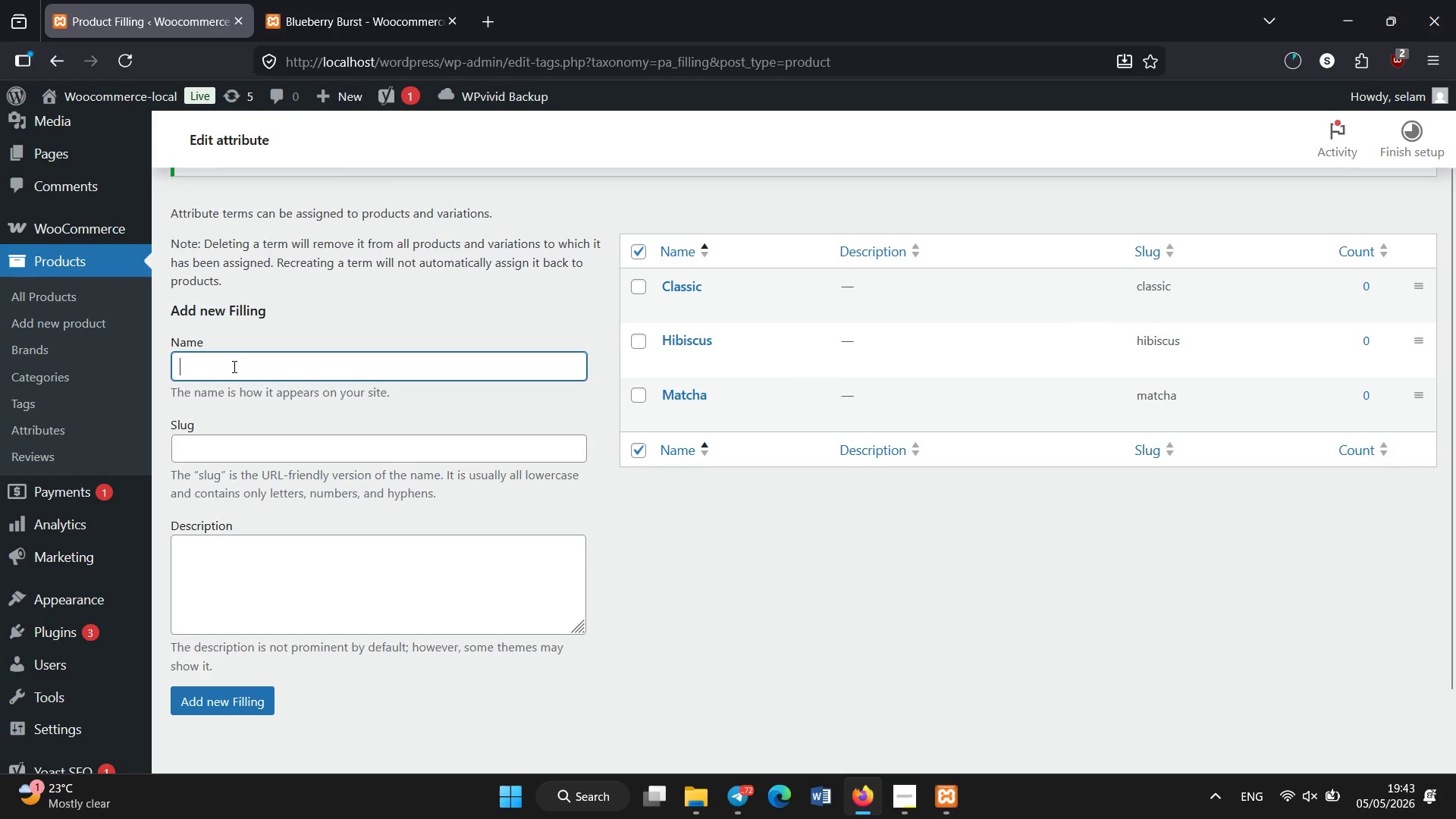 
type(Dark Chocolate)
 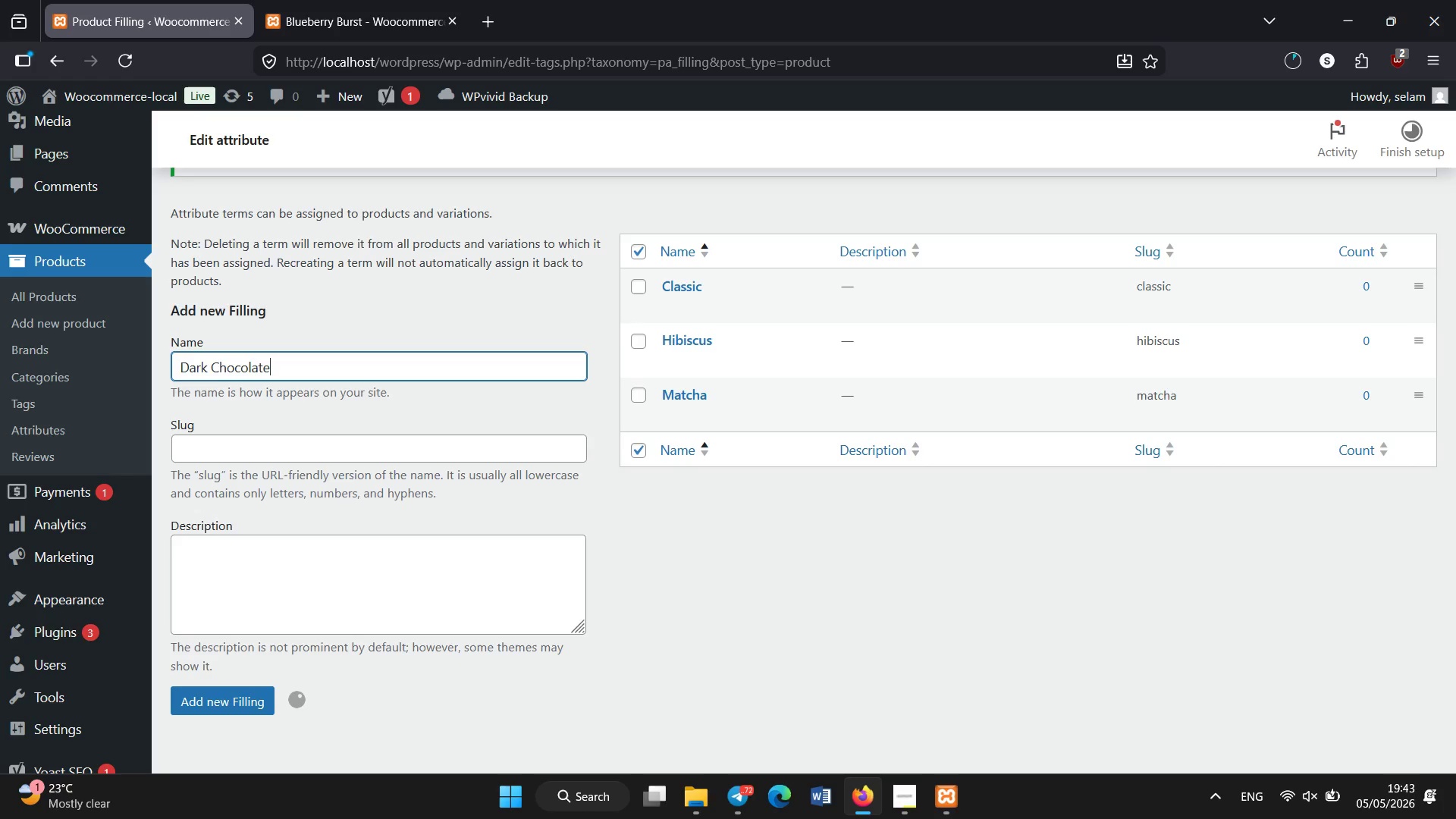 
 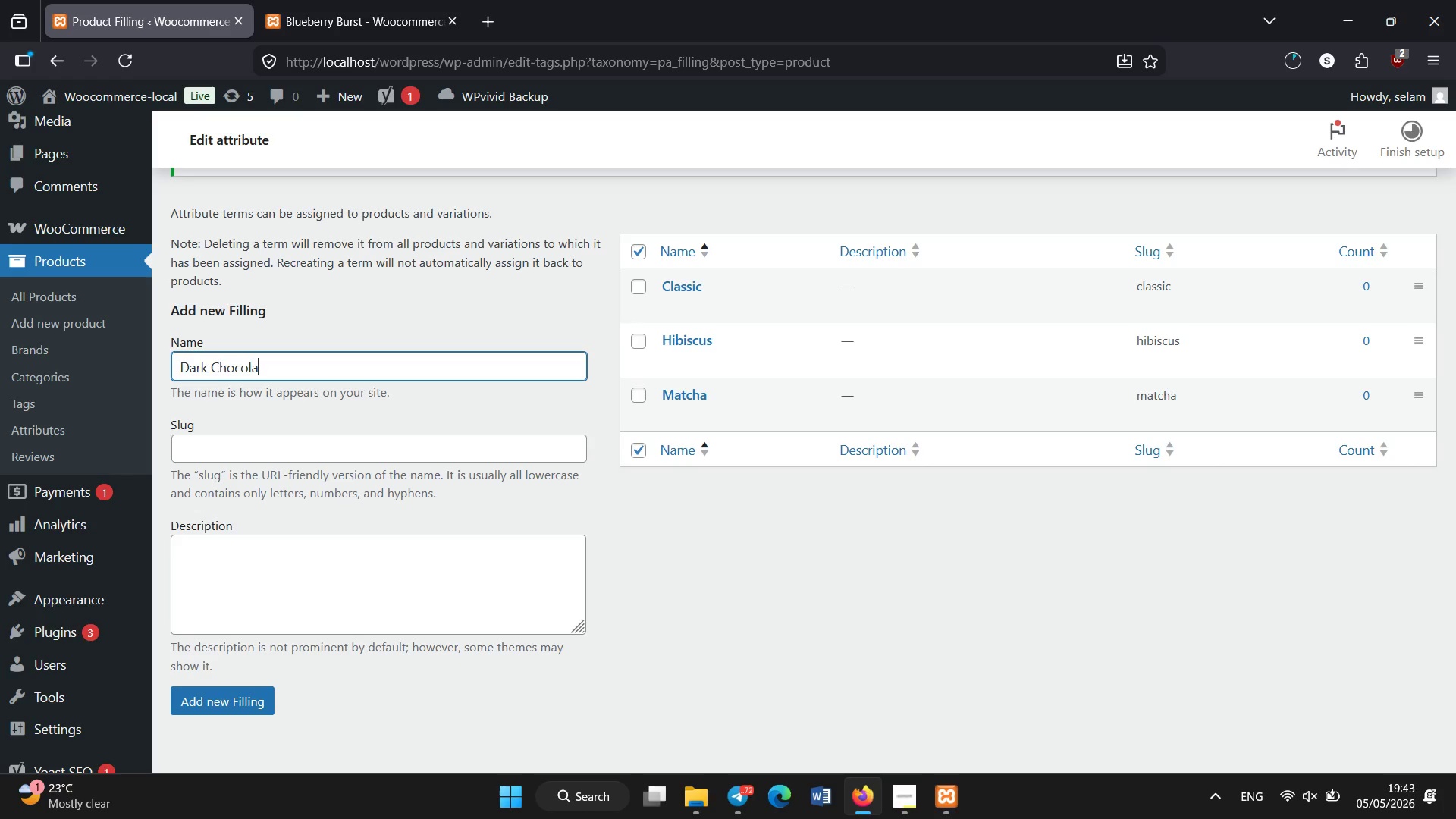 
key(Enter)
 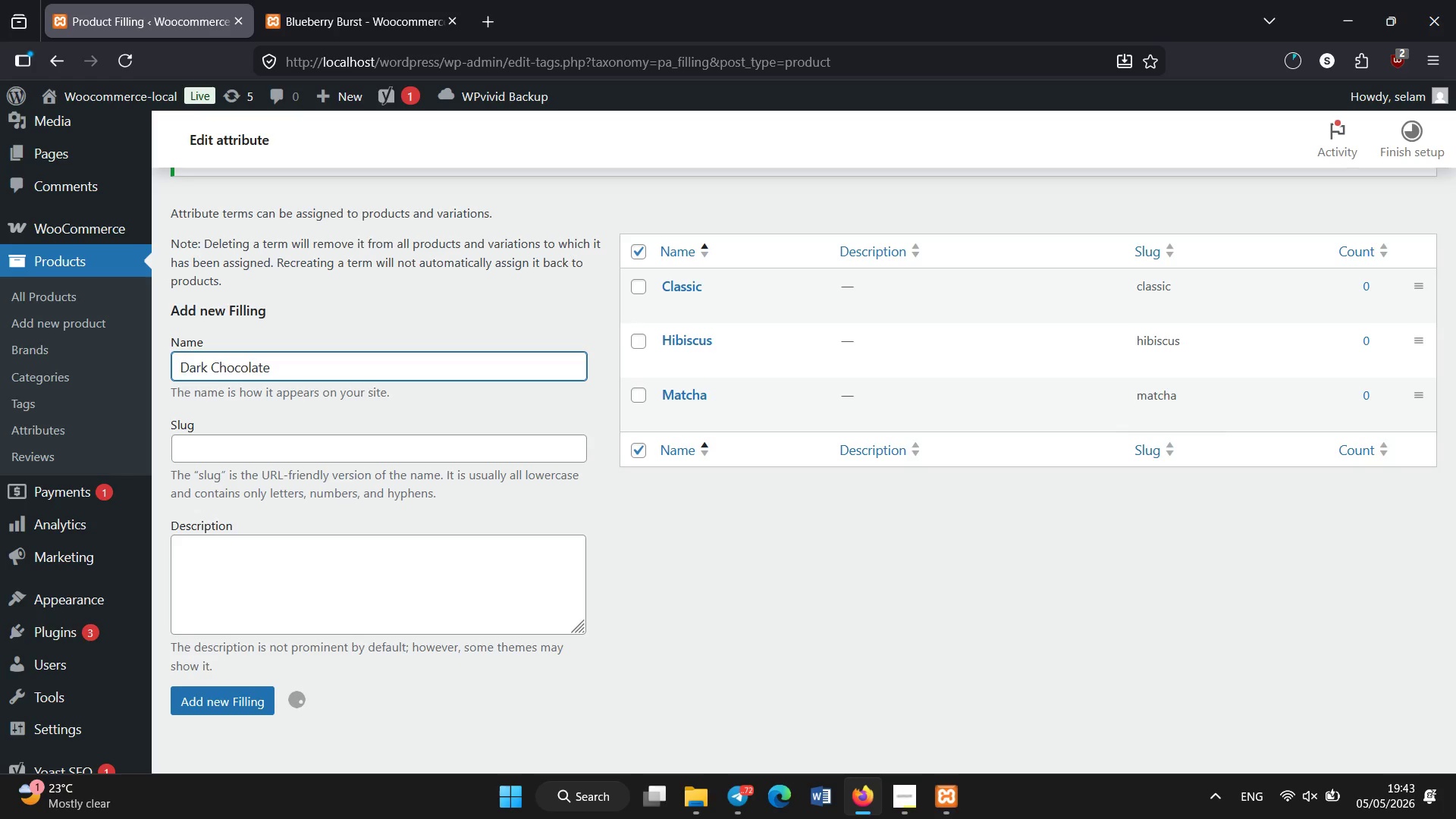 
type(Salted)
 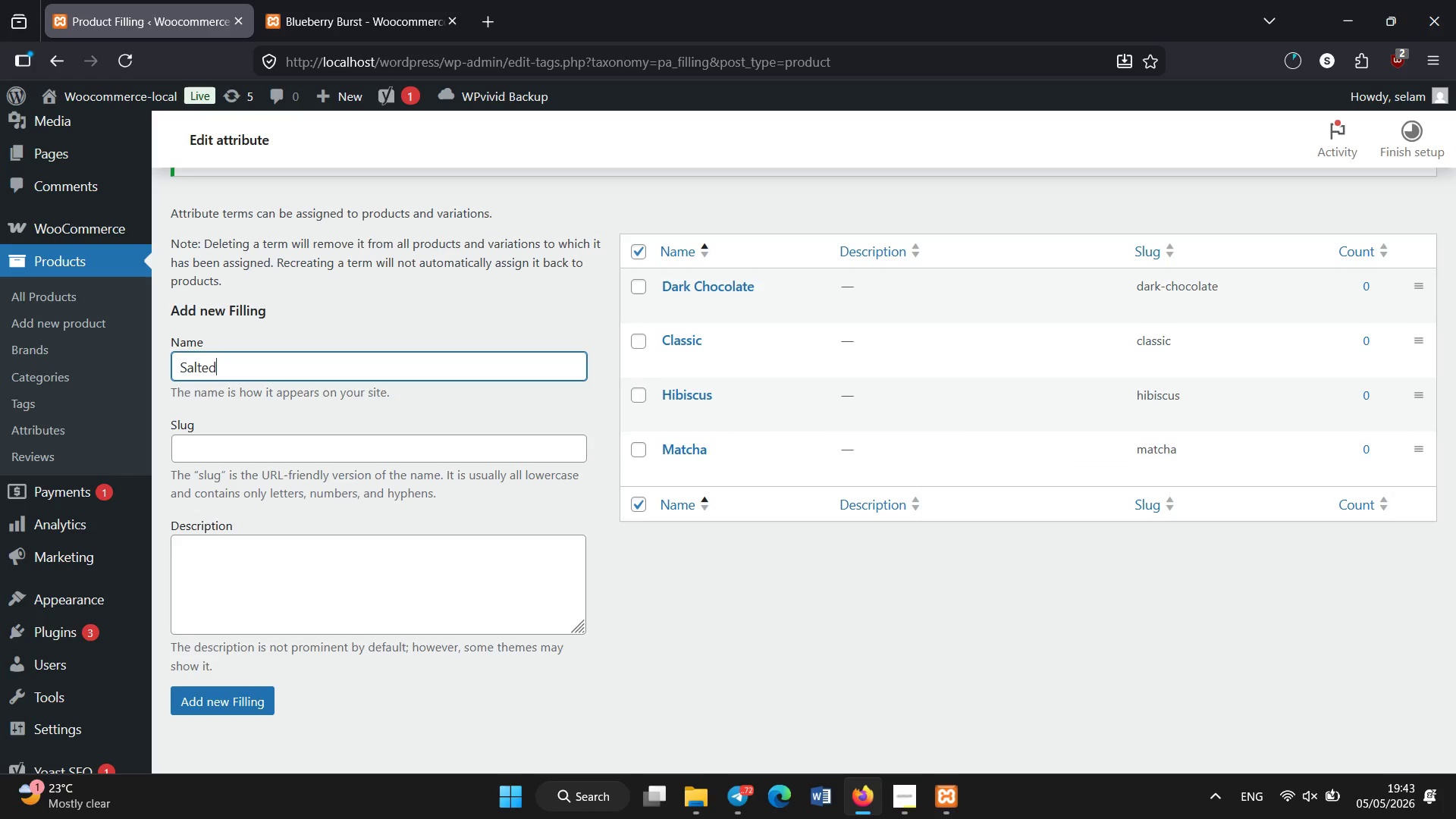 
key(Enter)
 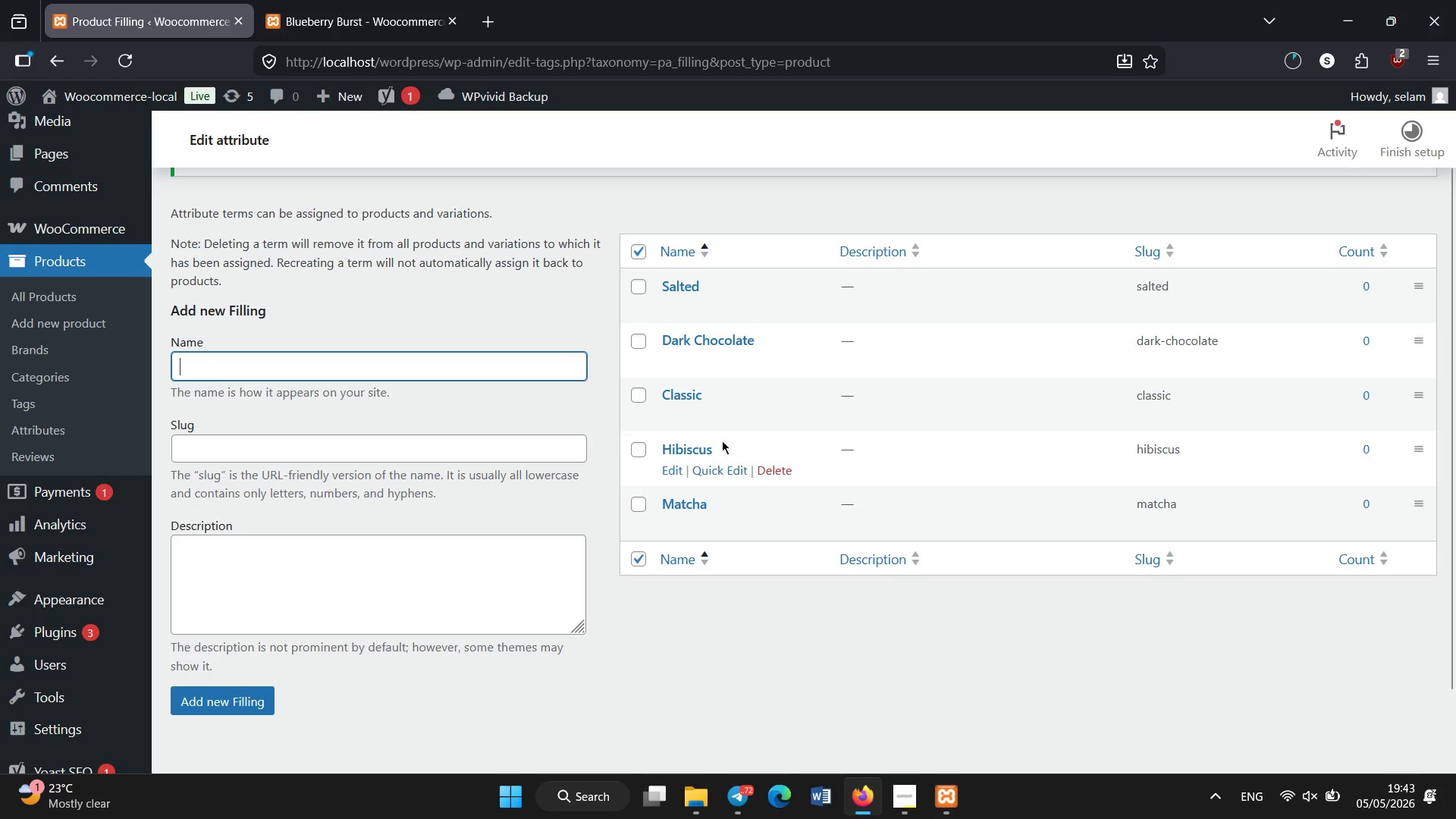 
wait(7.72)
 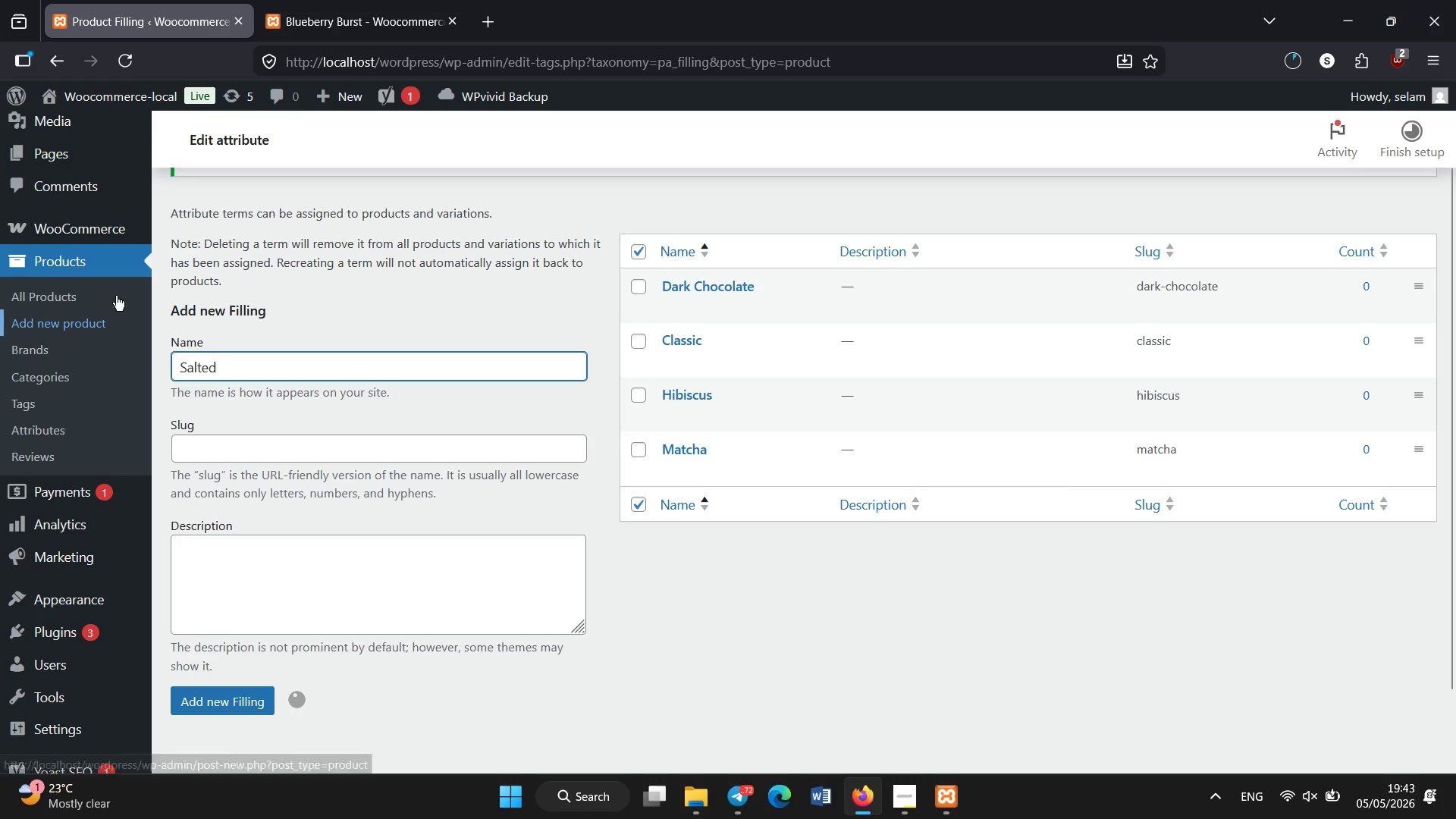 
left_click([667, 308])
 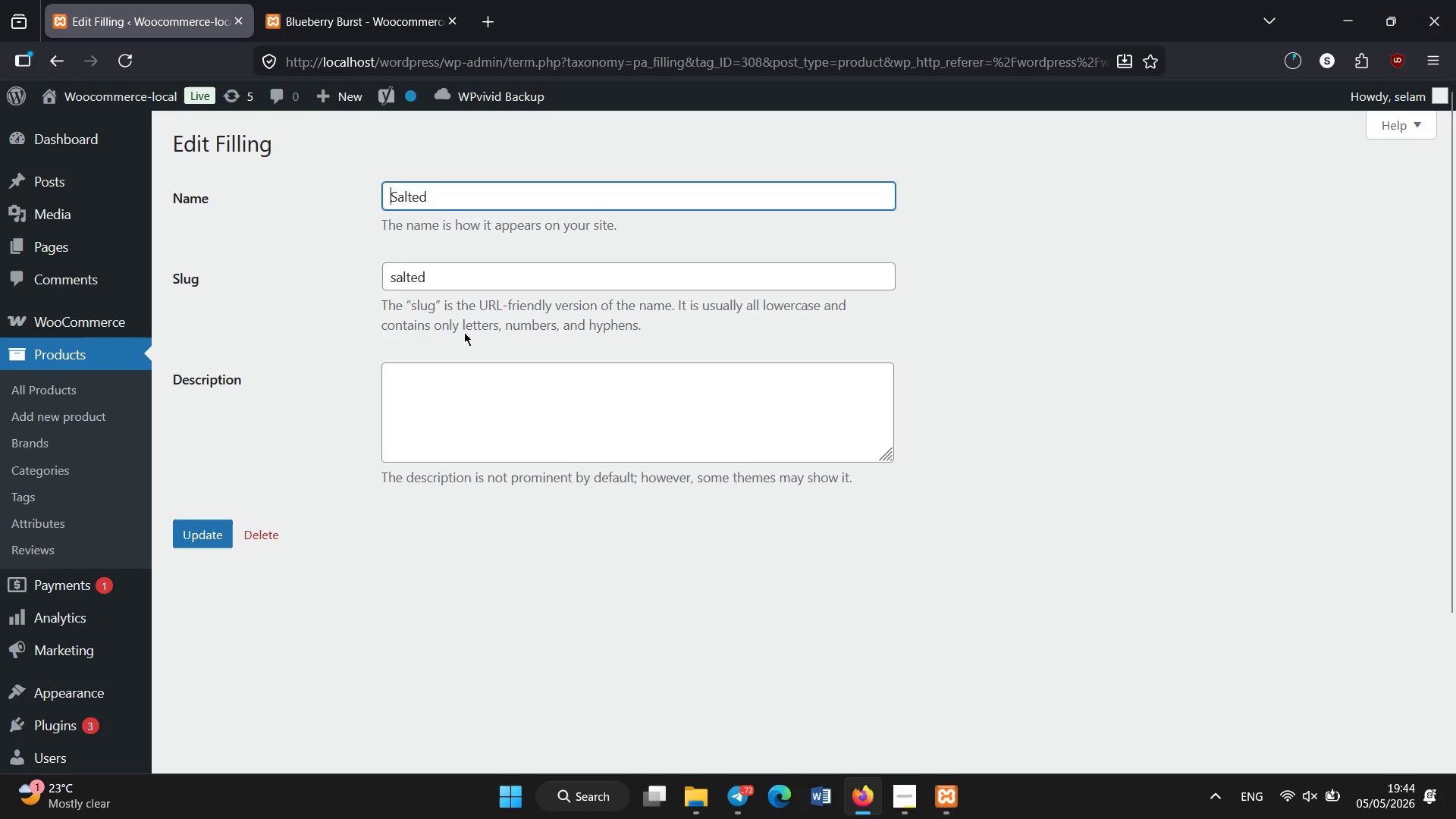 
wait(6.3)
 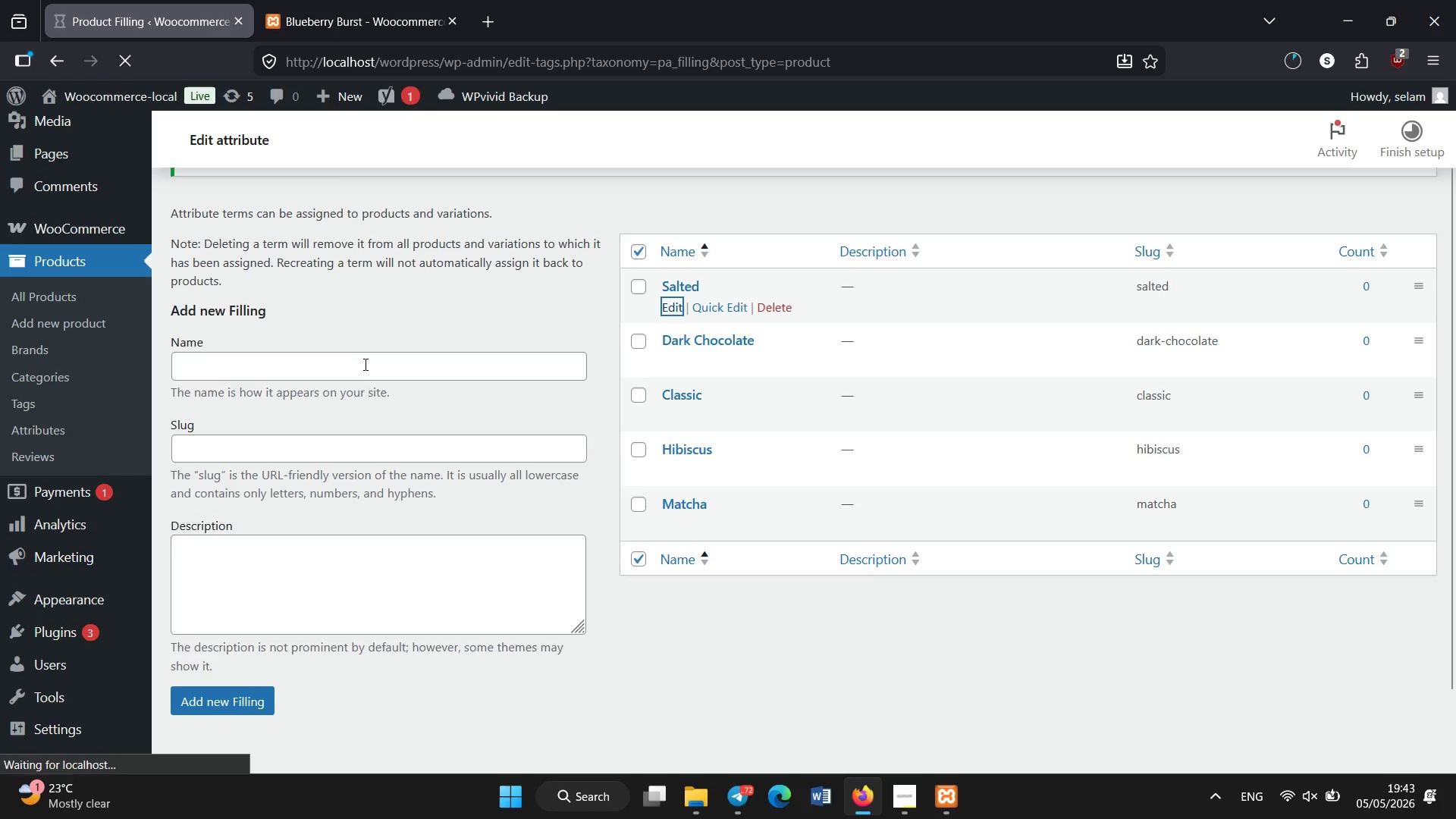 
left_click([504, 192])
 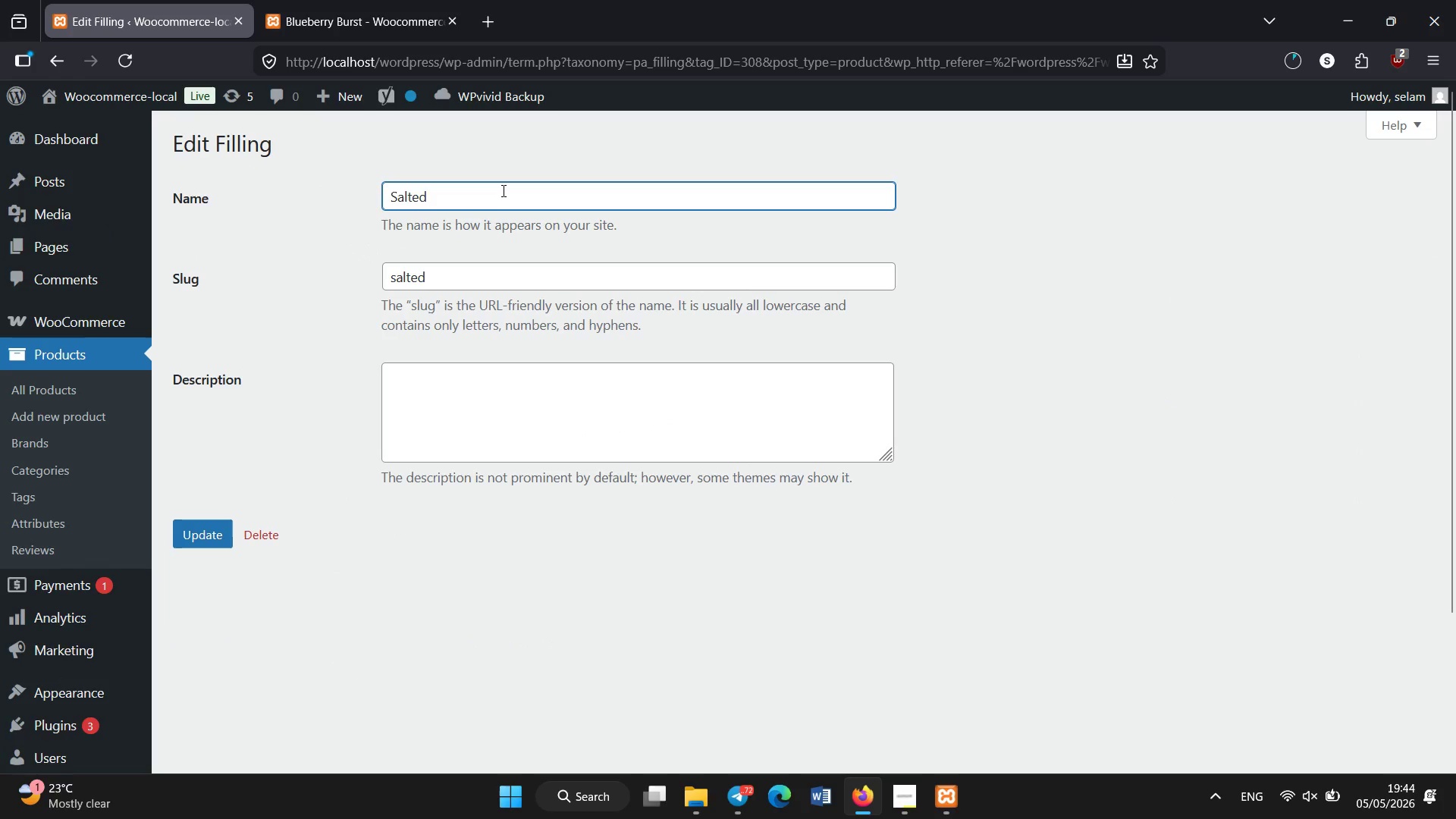 
type( Caramel)
 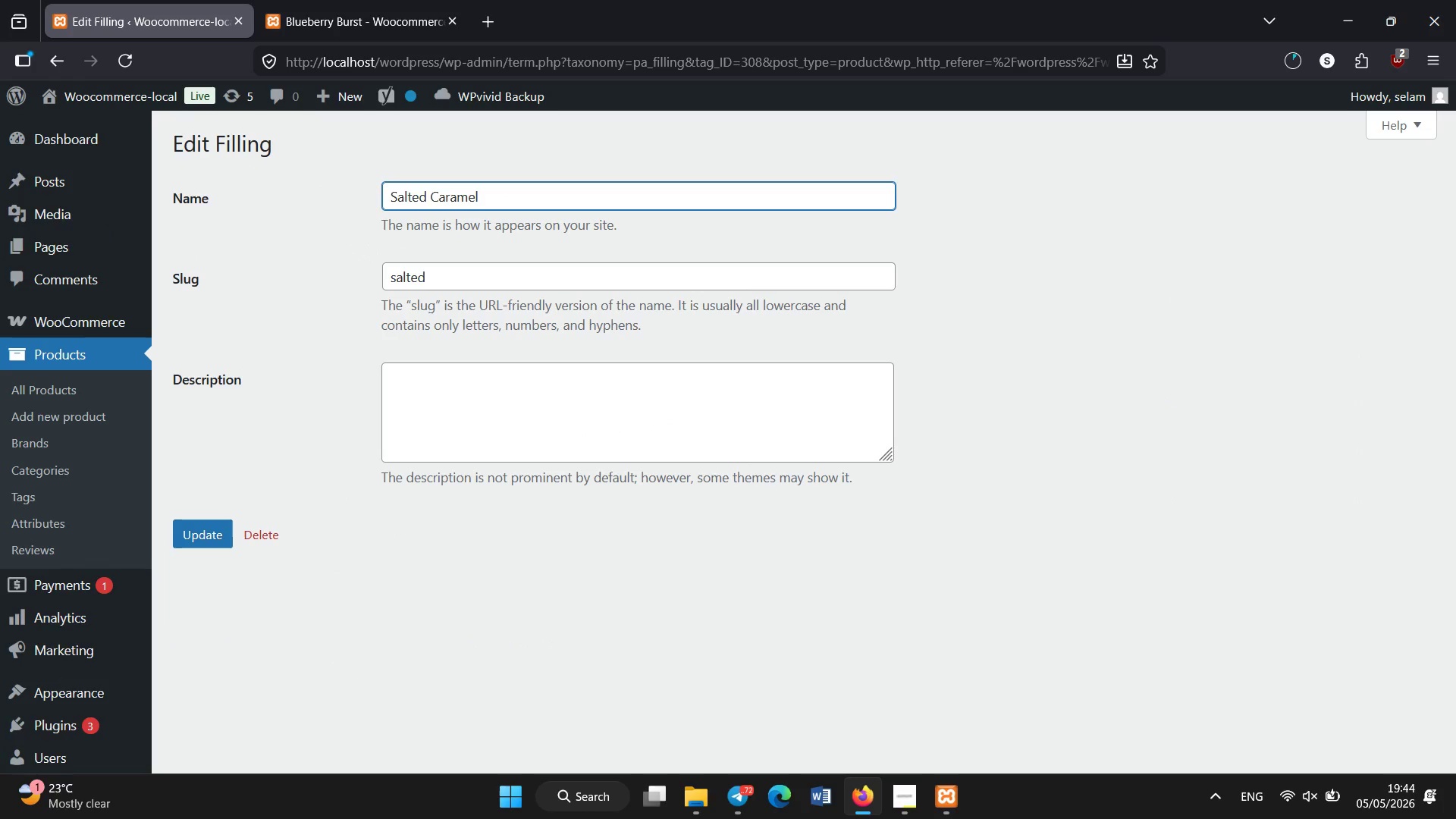 
left_click([206, 532])
 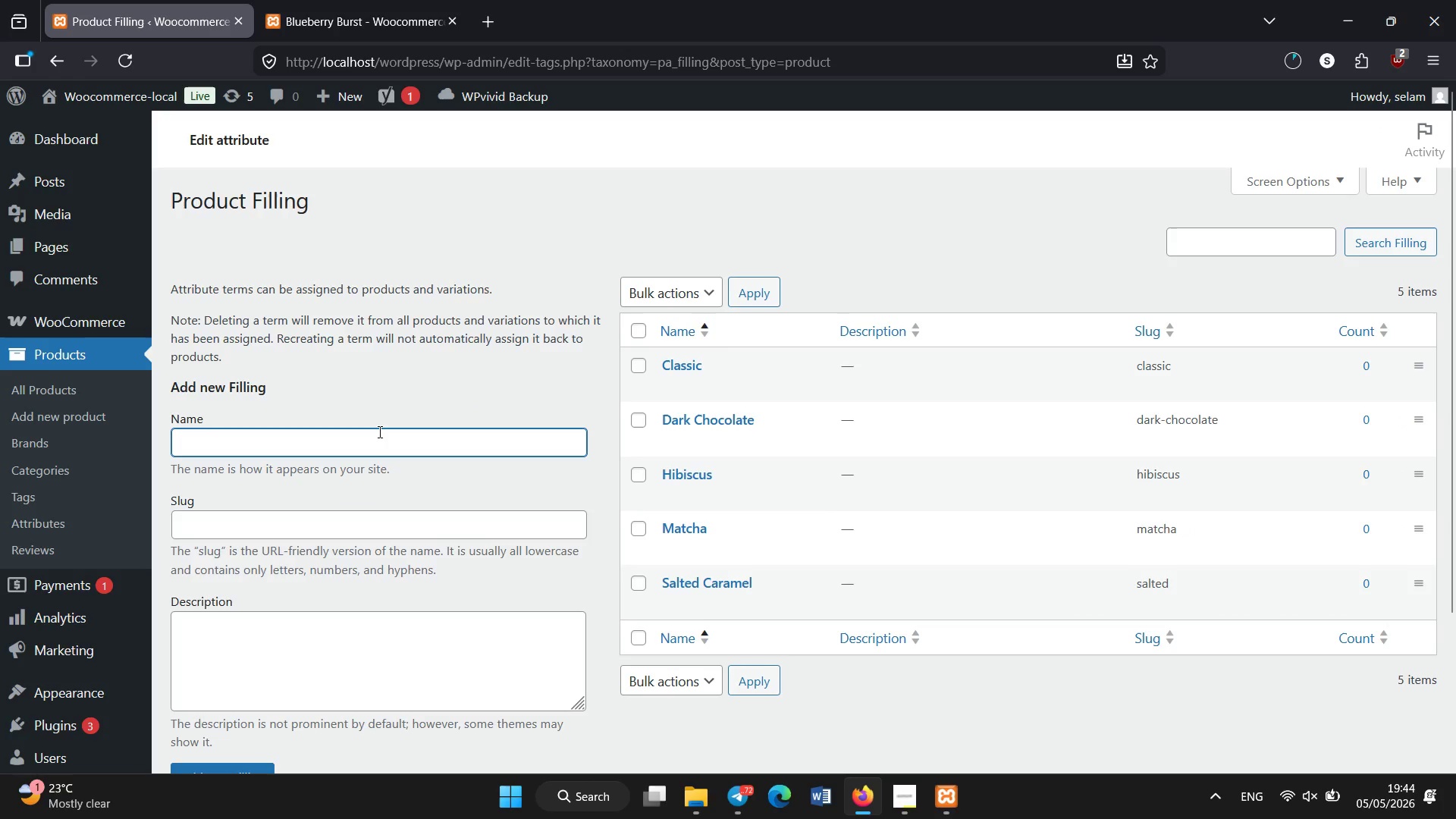 
wait(27.58)
 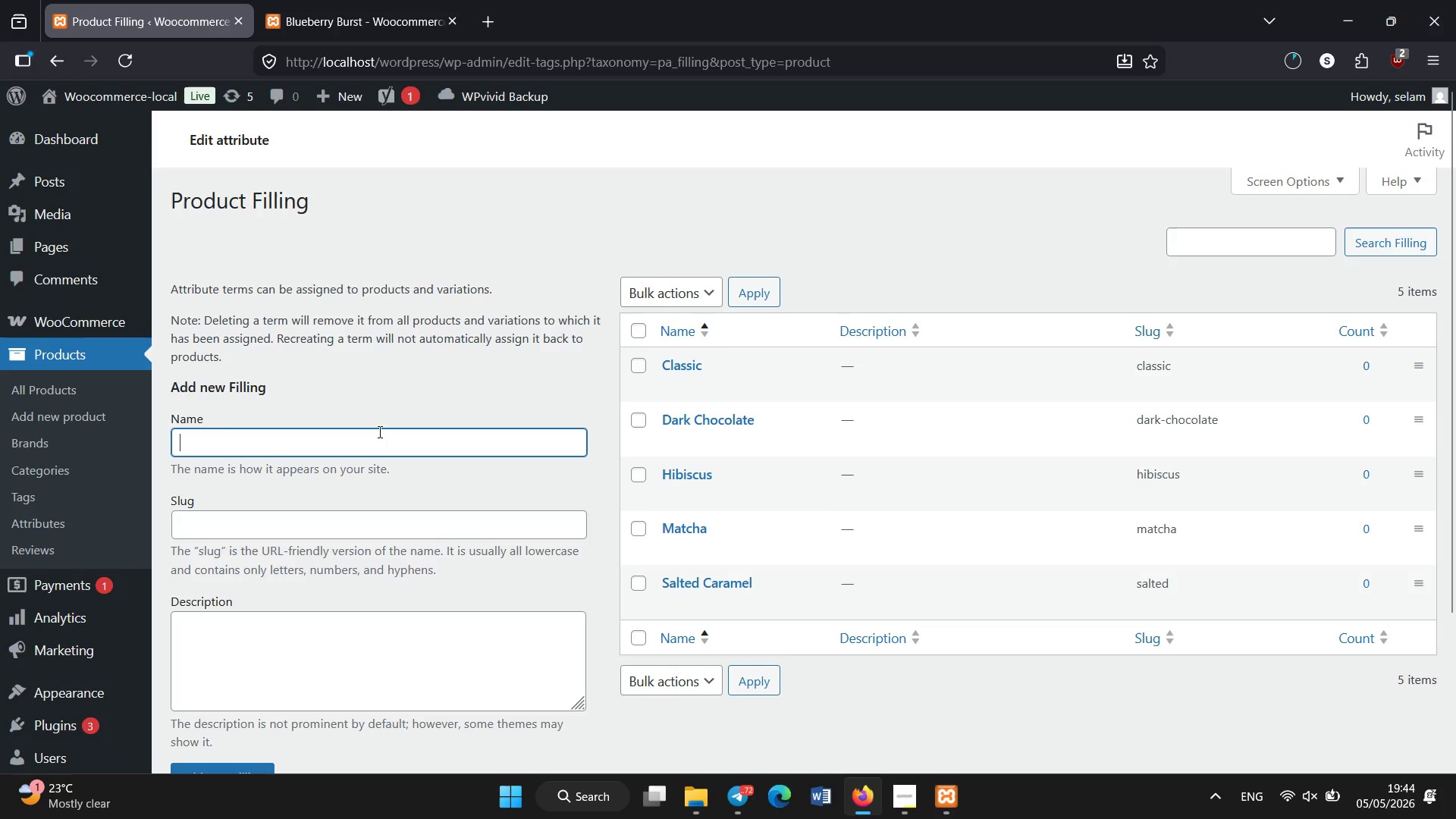 
type(Salted Carm)
key(Backspace)
type(amel)
 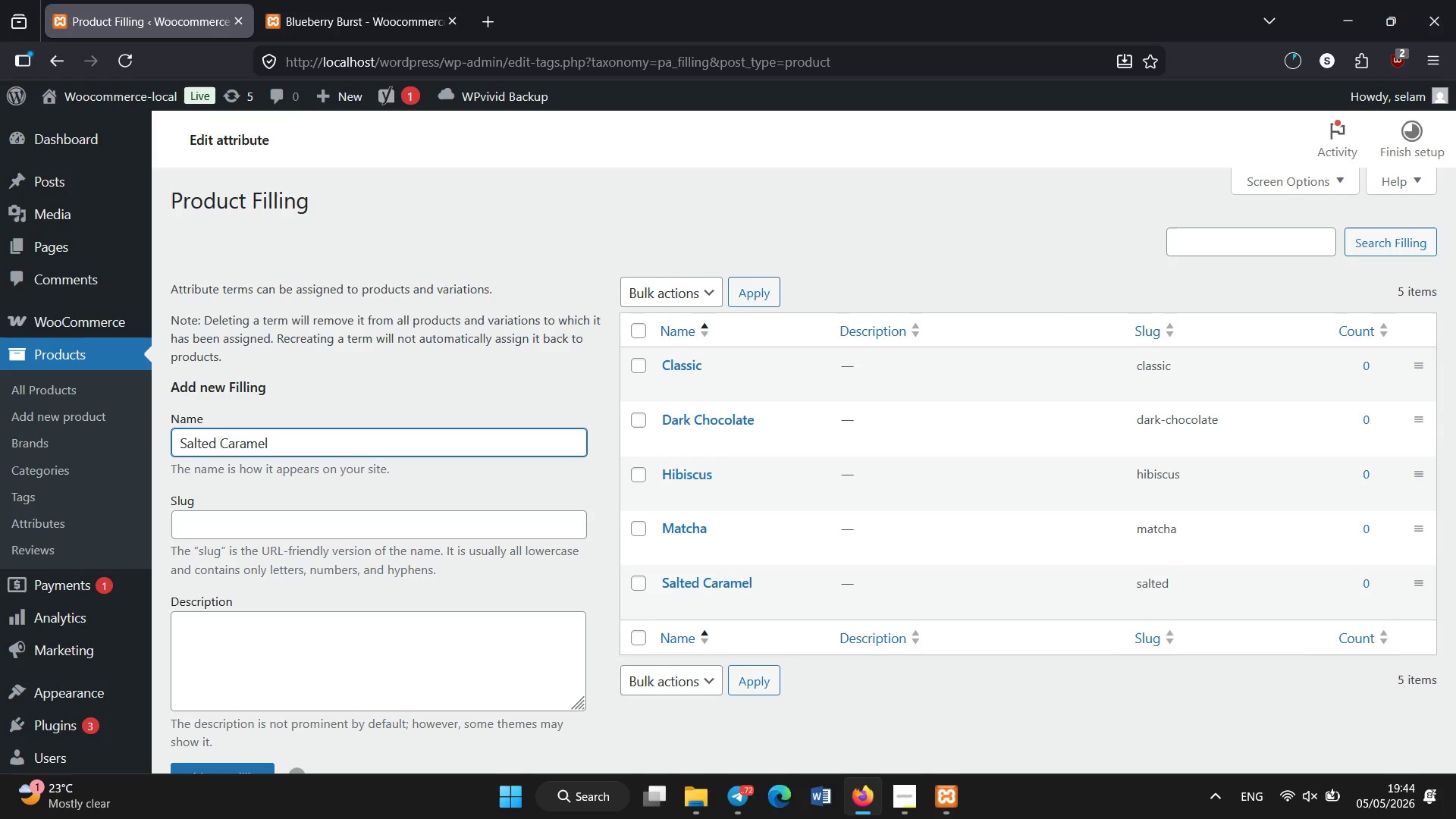 
 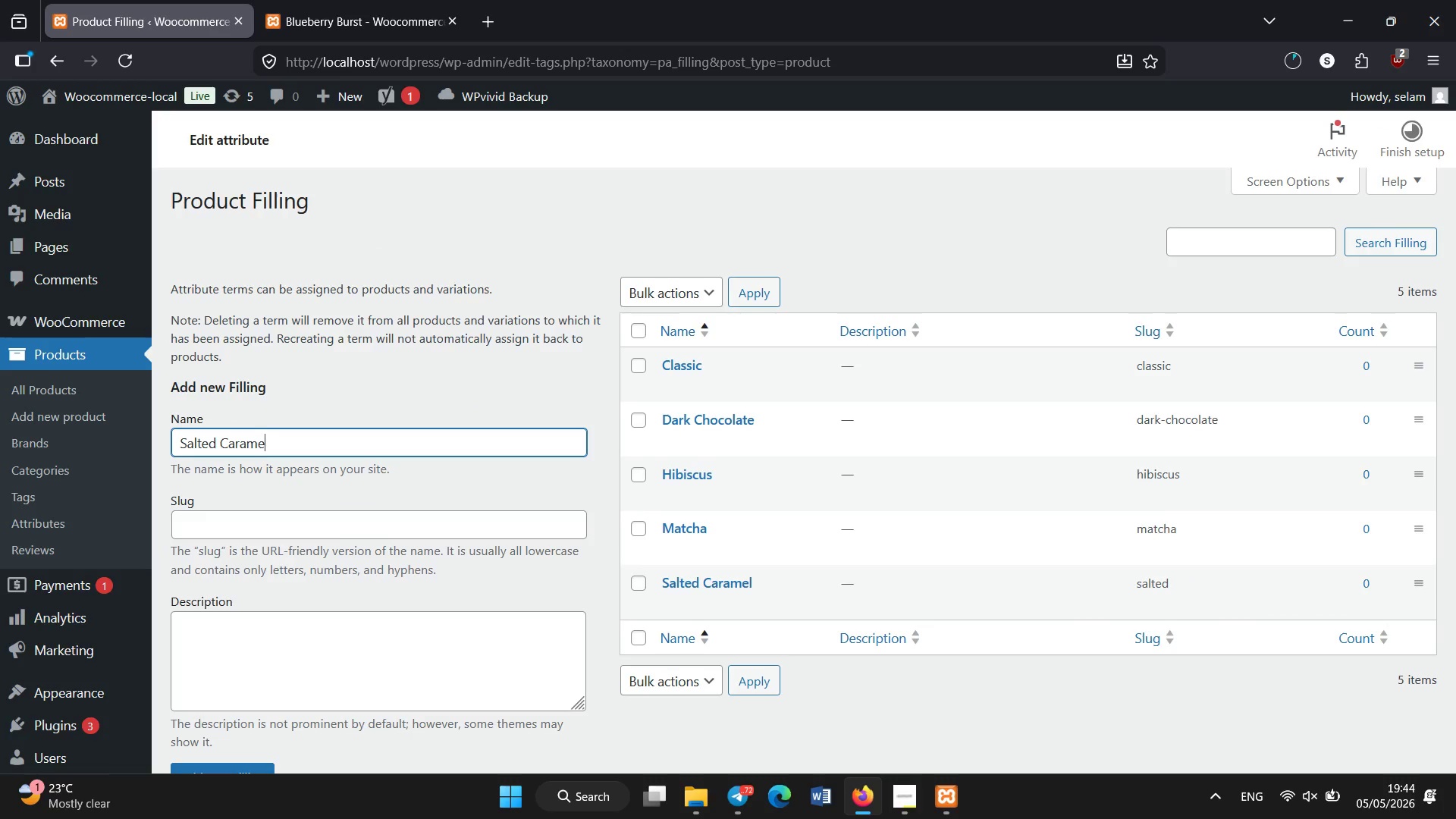 
key(Enter)
 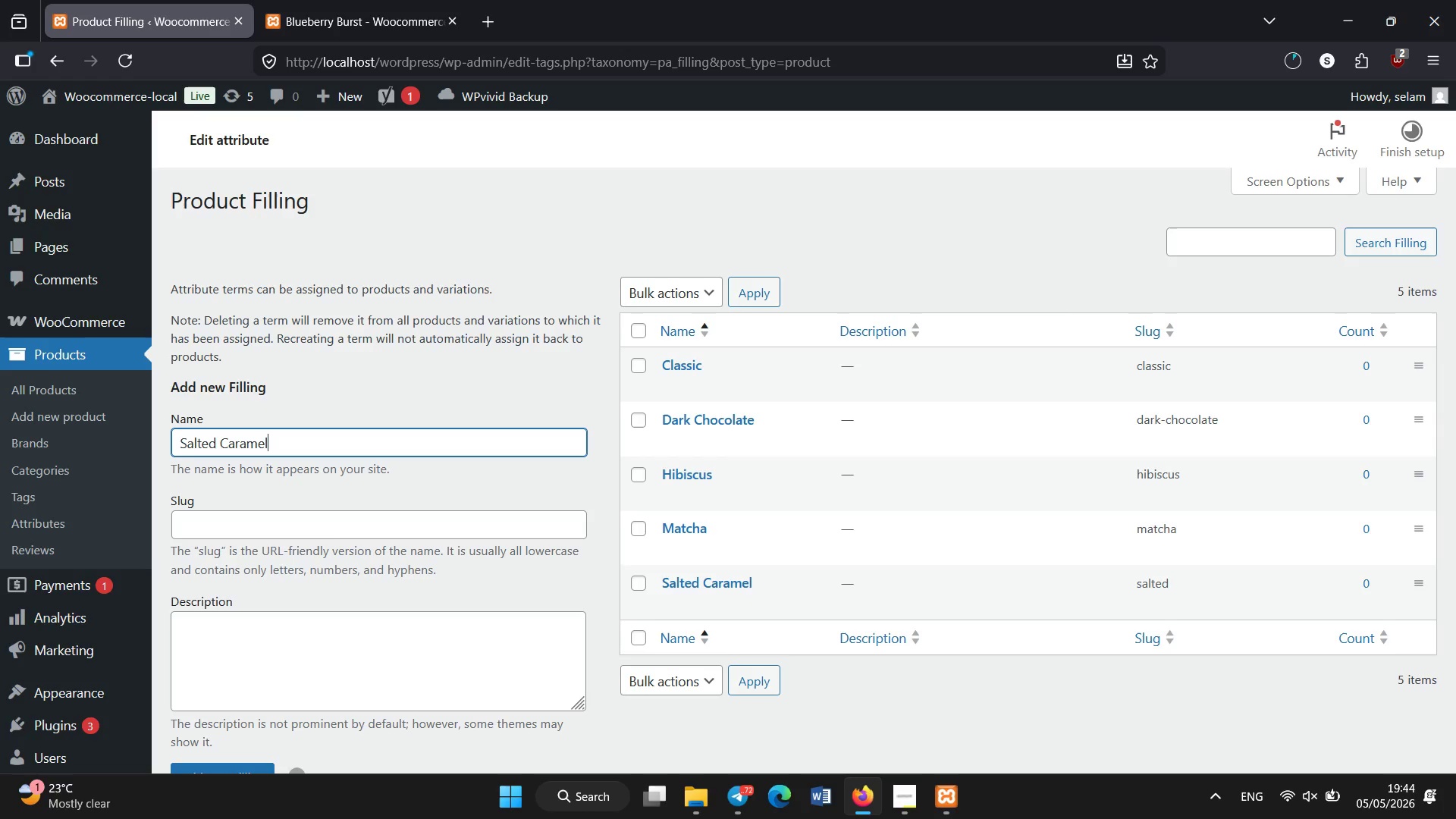 
key(Shift+E)
 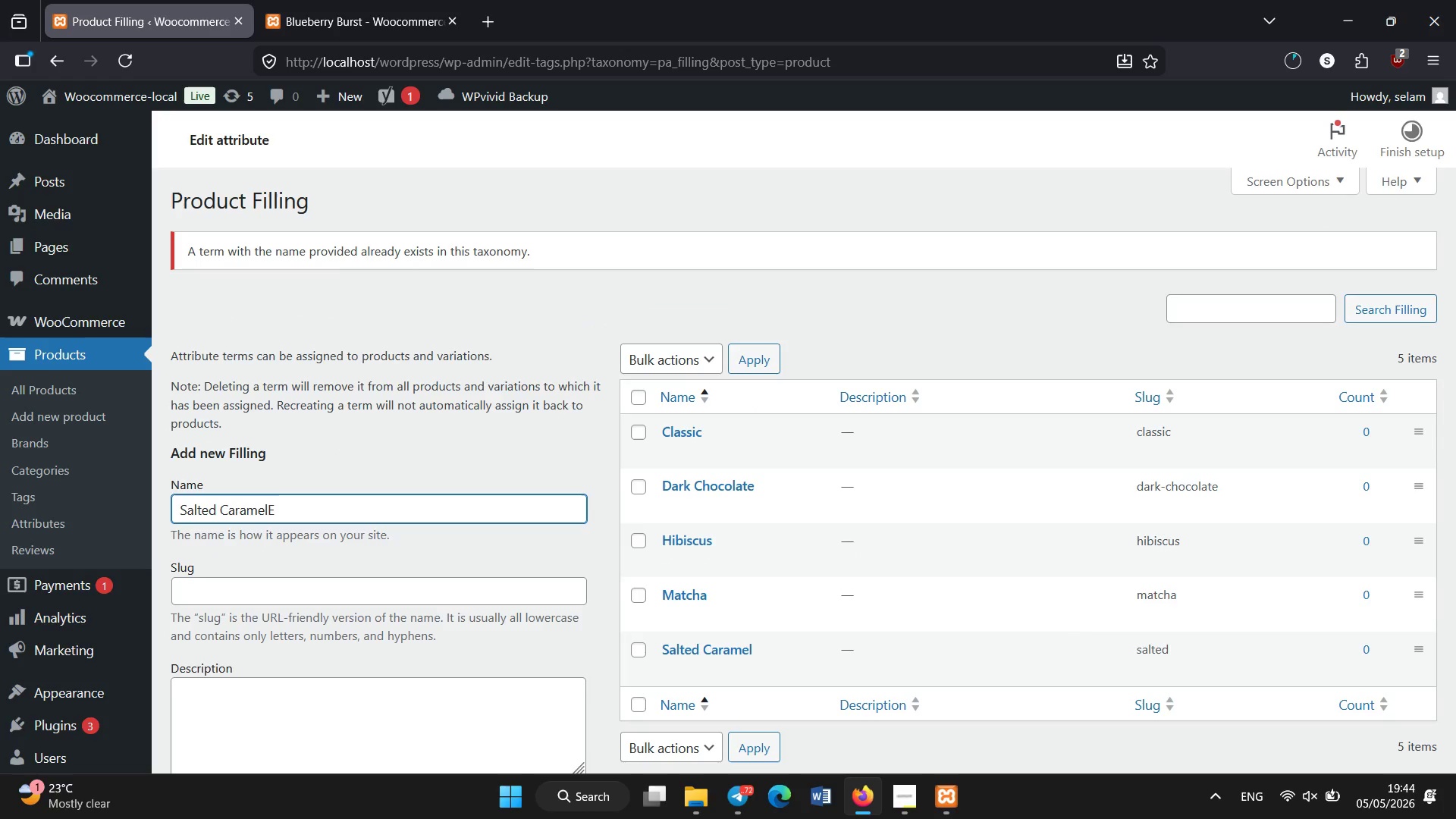 
key(Backspace)
 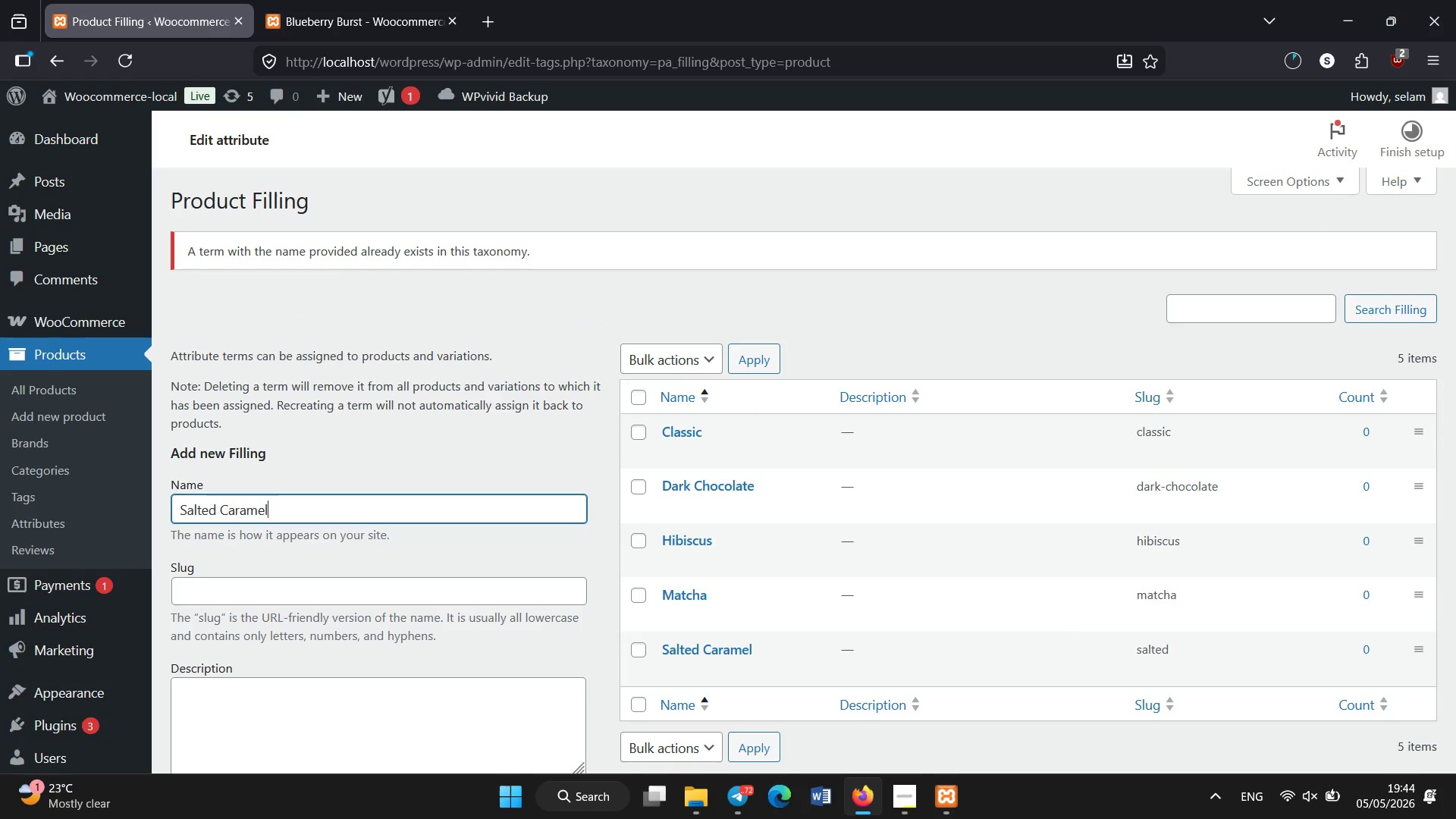 
hold_key(key=Backspace, duration=1.22)
 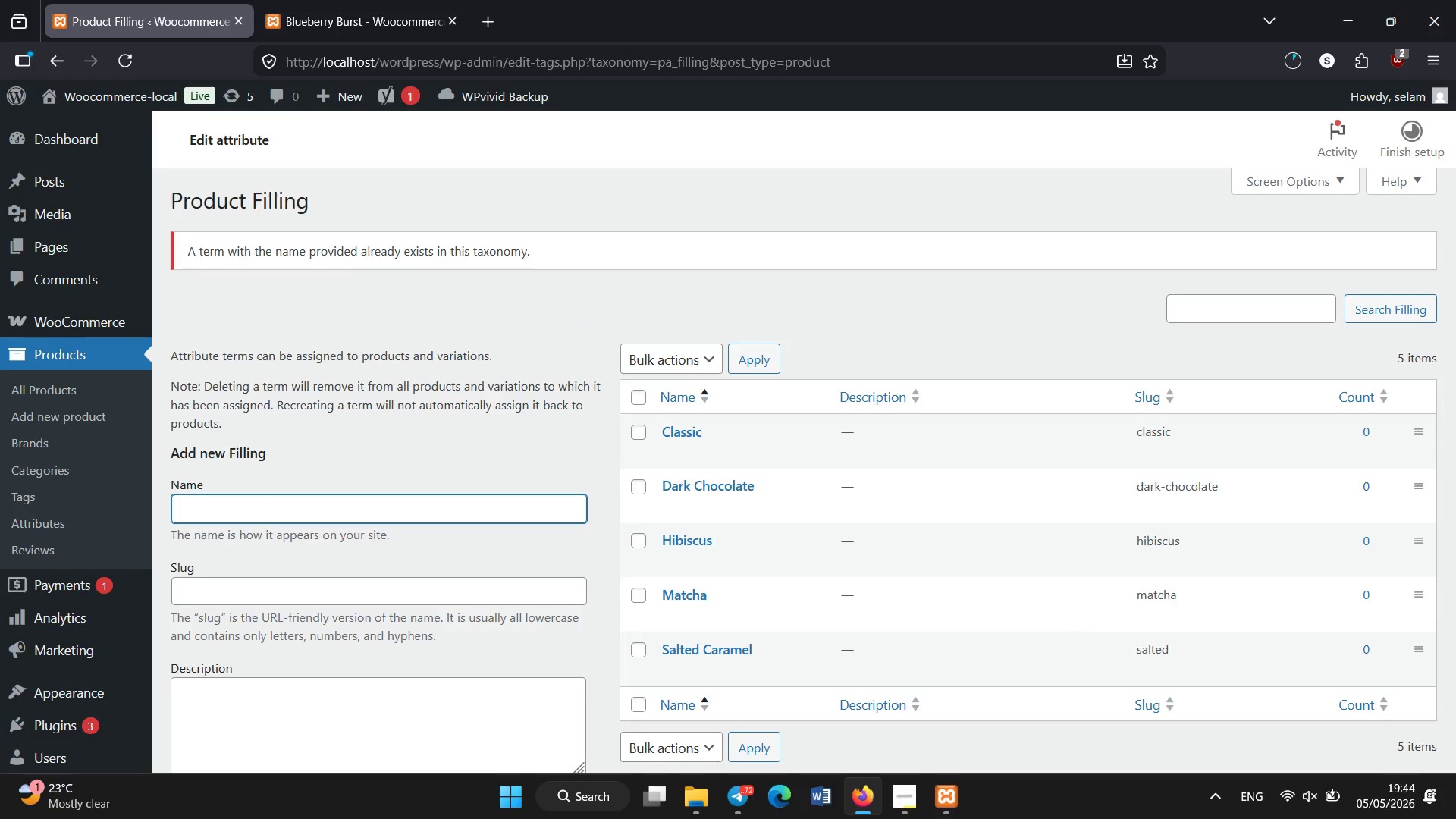 
type(Espresso )
 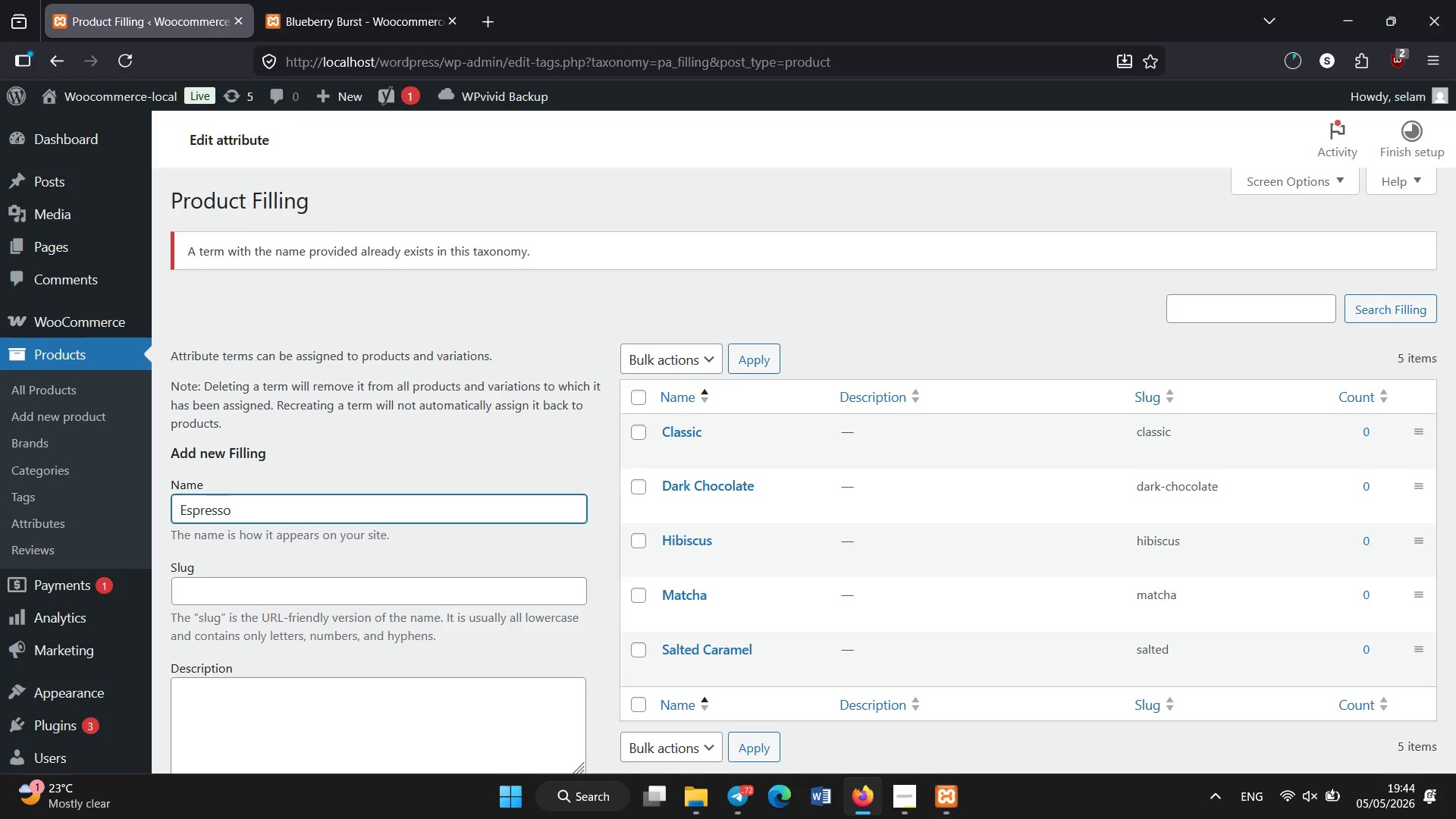 
scroll: coordinate [380, 432], scroll_direction: down, amount: 3.0
 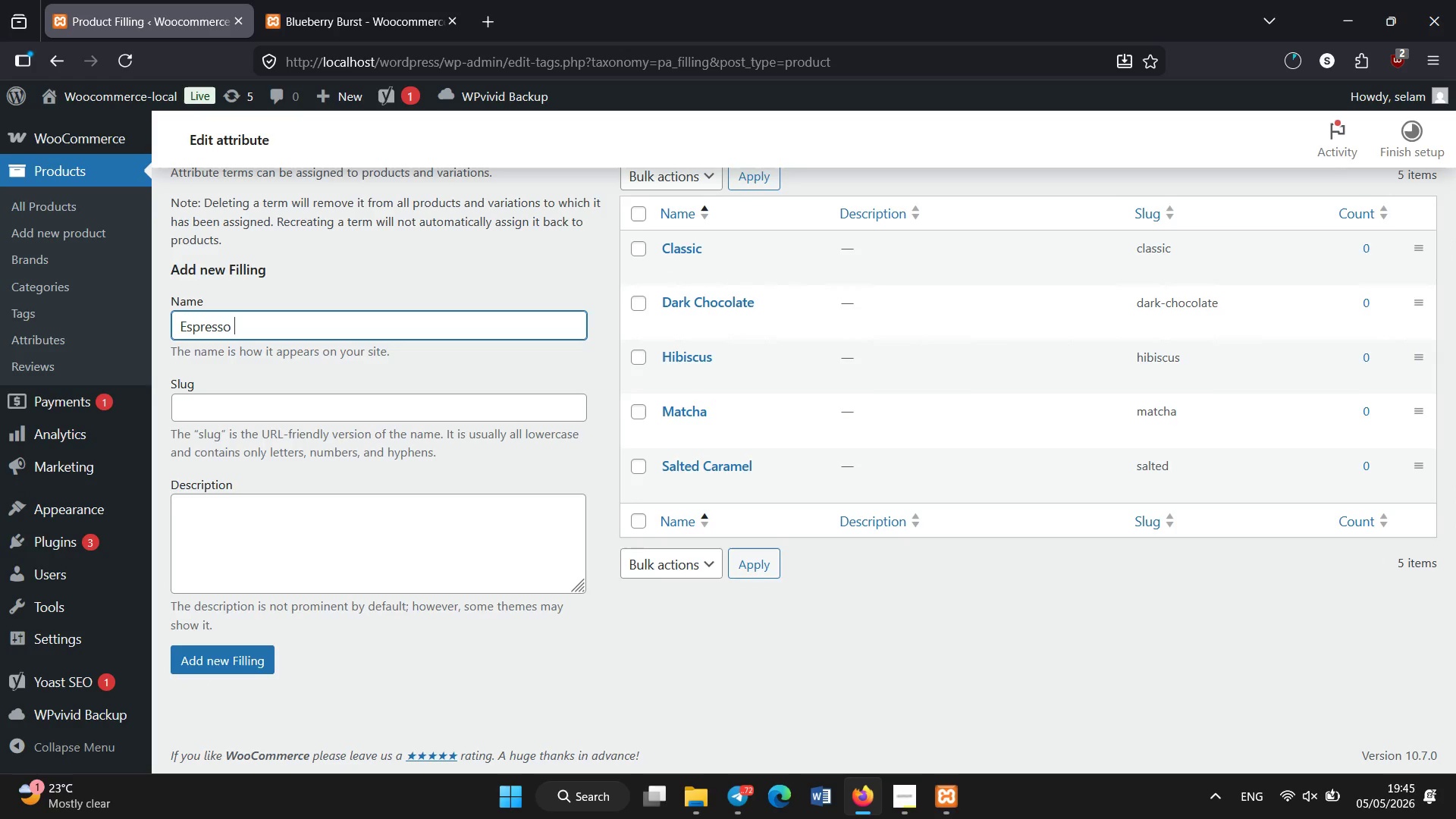 
scroll: coordinate [380, 432], scroll_direction: up, amount: 4.0
 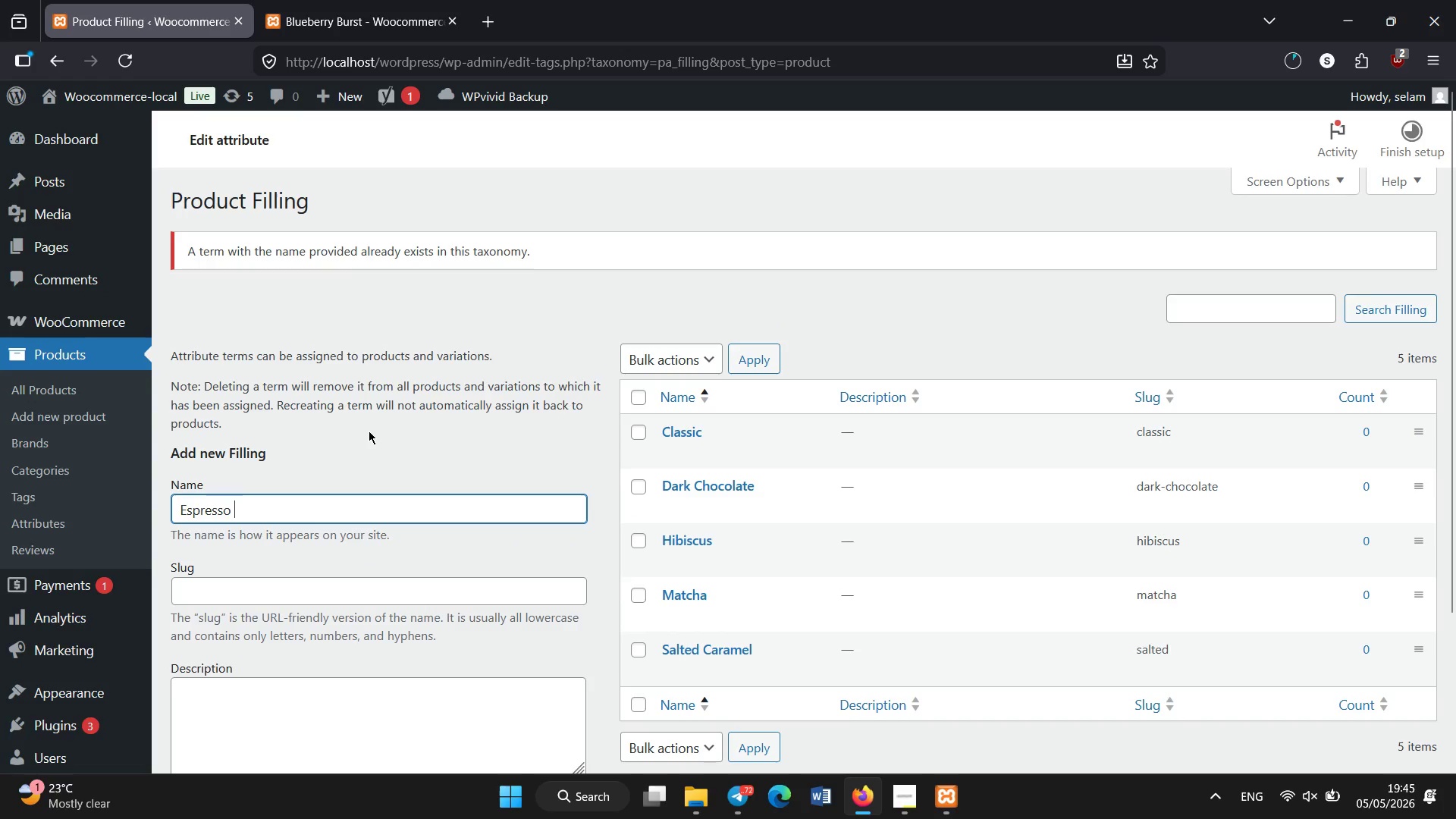 
key(Enter)
 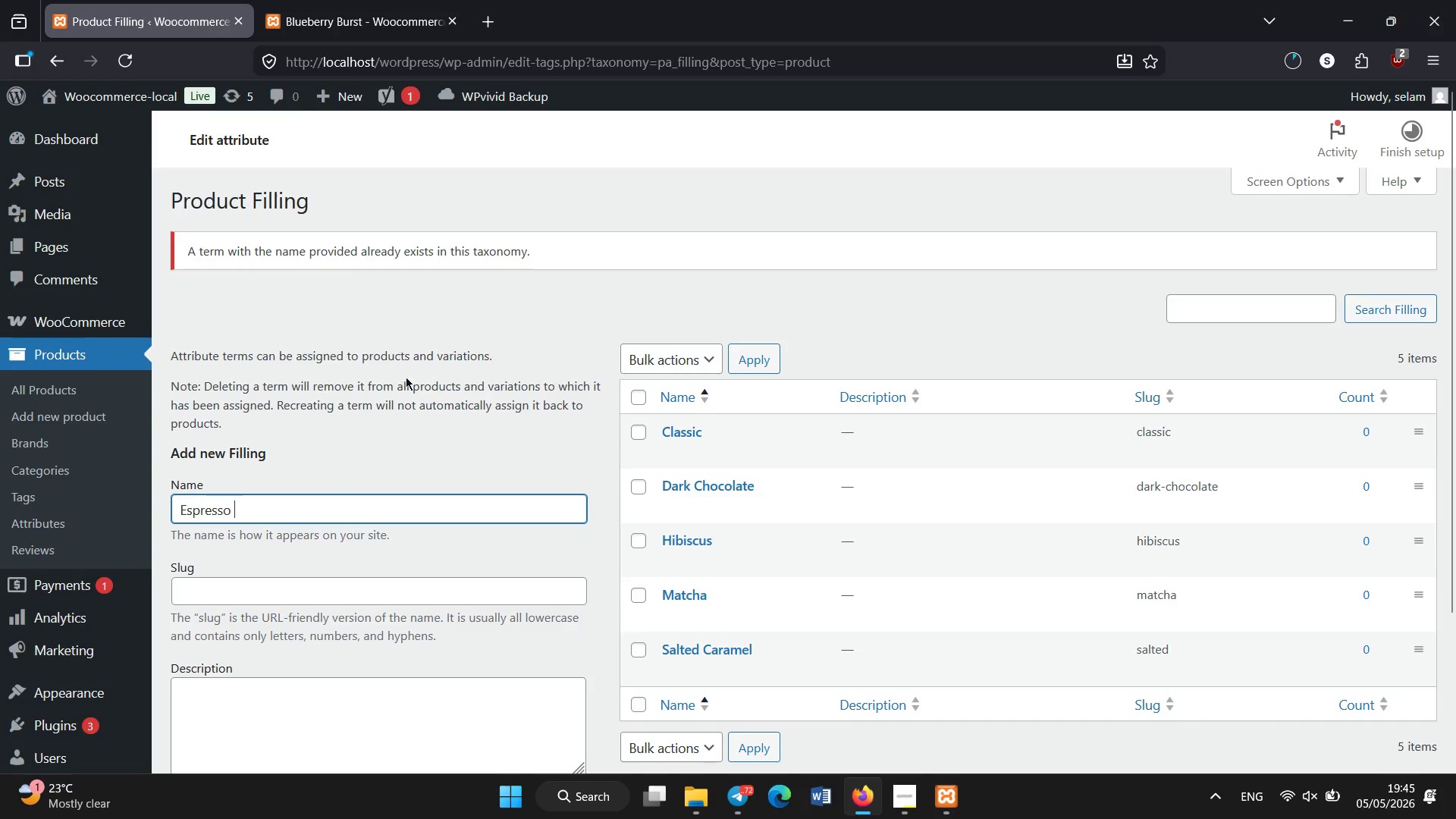 
scroll: coordinate [344, 528], scroll_direction: down, amount: 1.0
 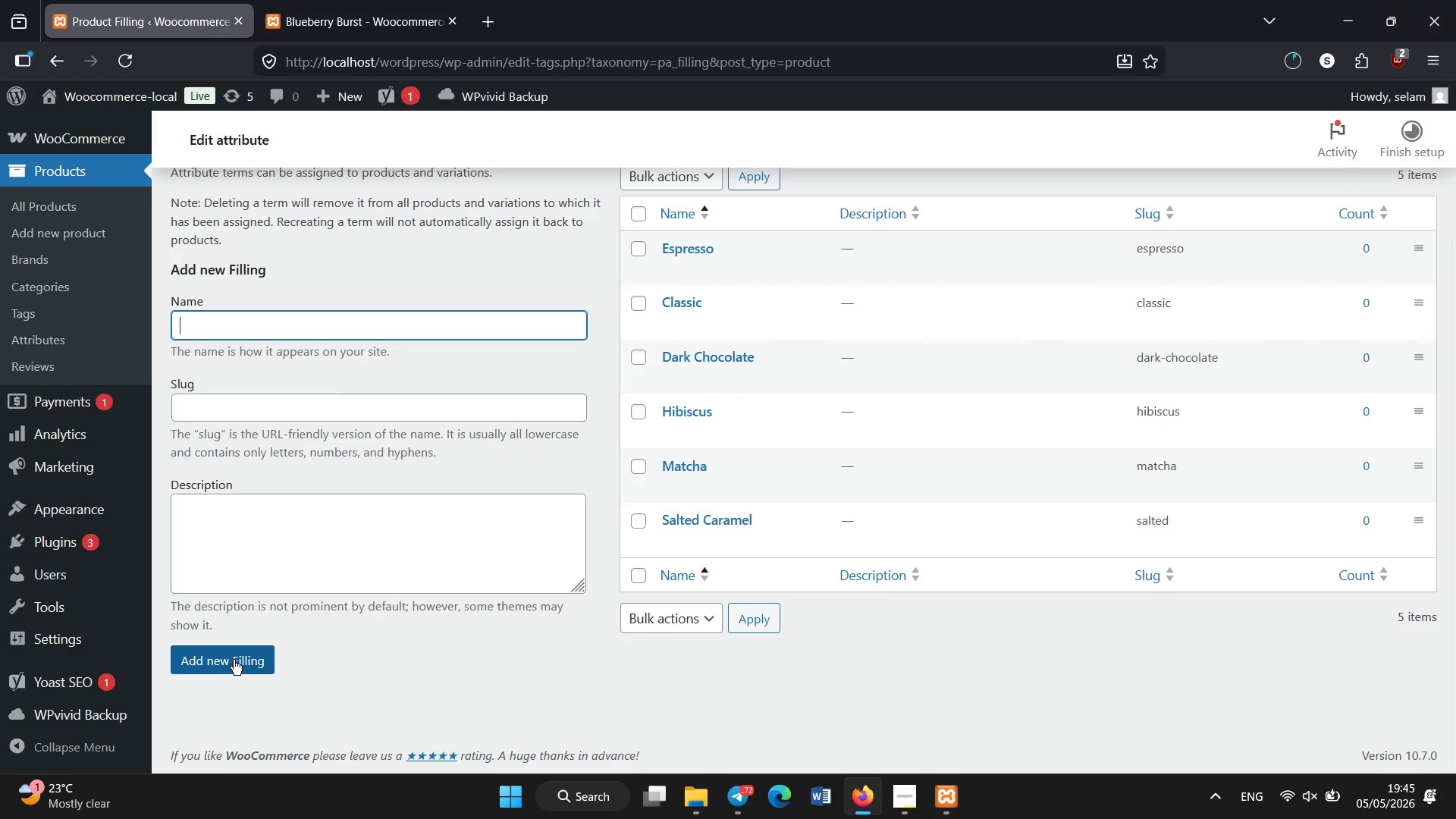 
wait(7.62)
 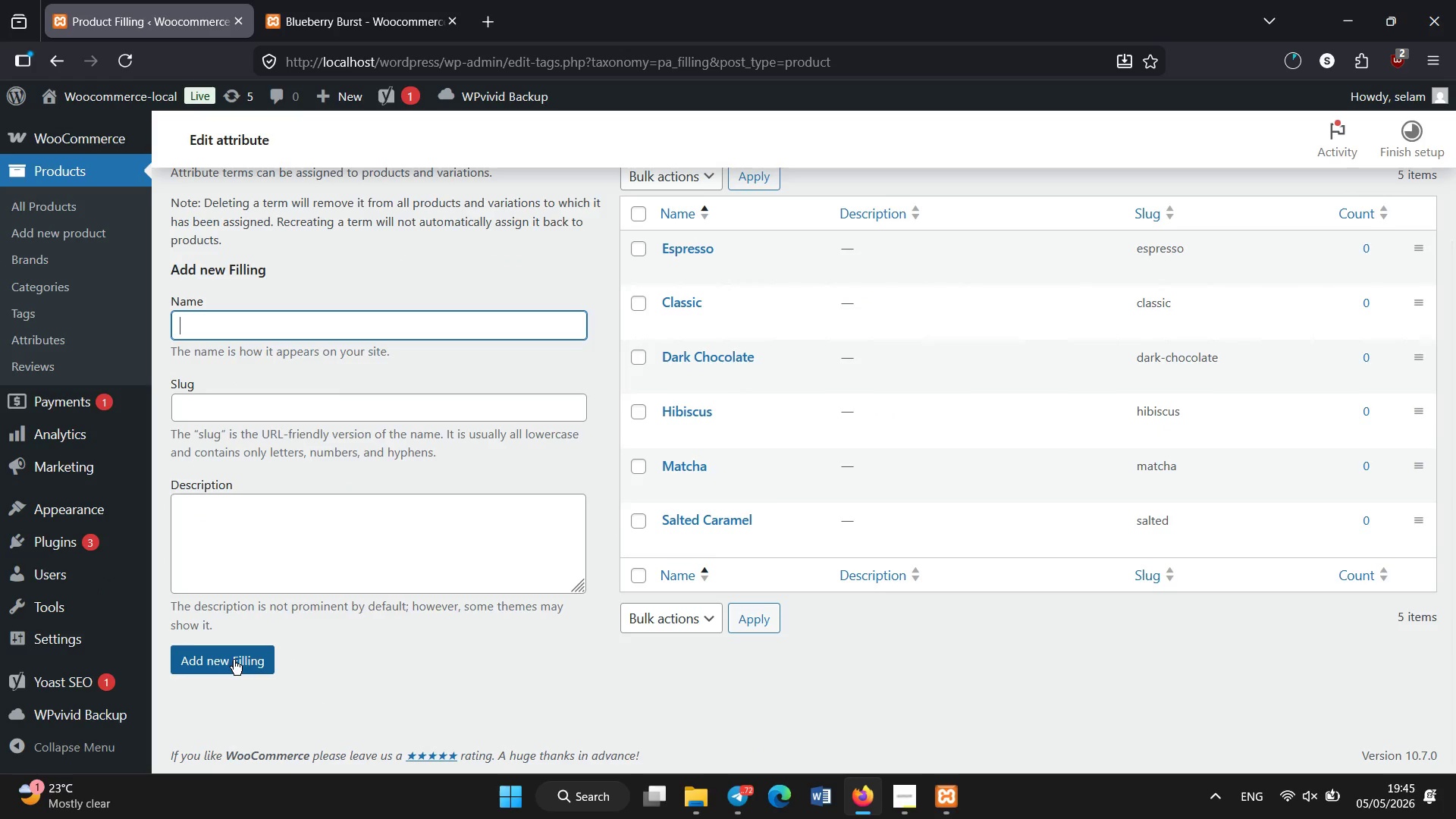 
scroll: coordinate [343, 403], scroll_direction: down, amount: 1.0
 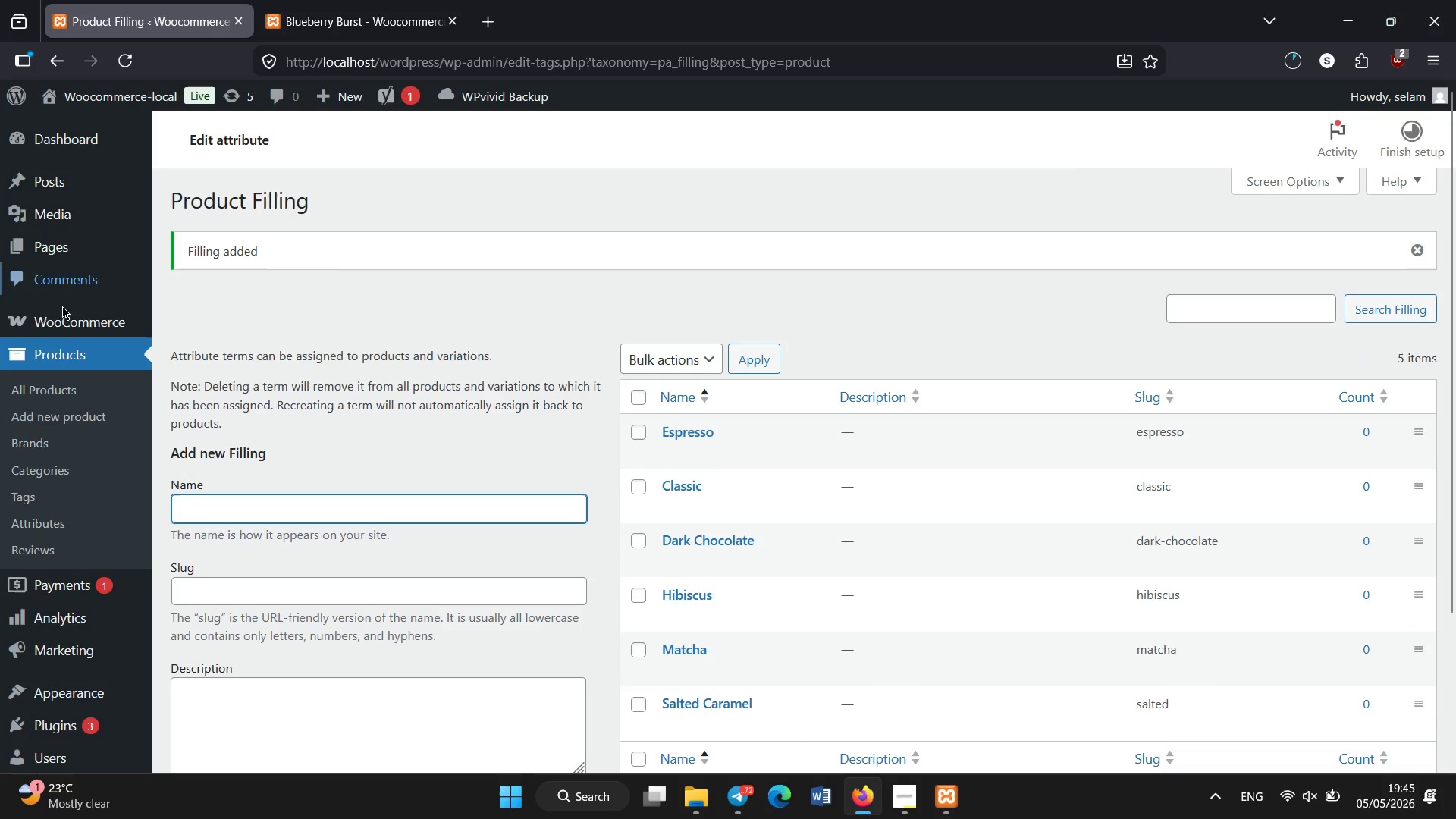 
left_click([56, 519])
 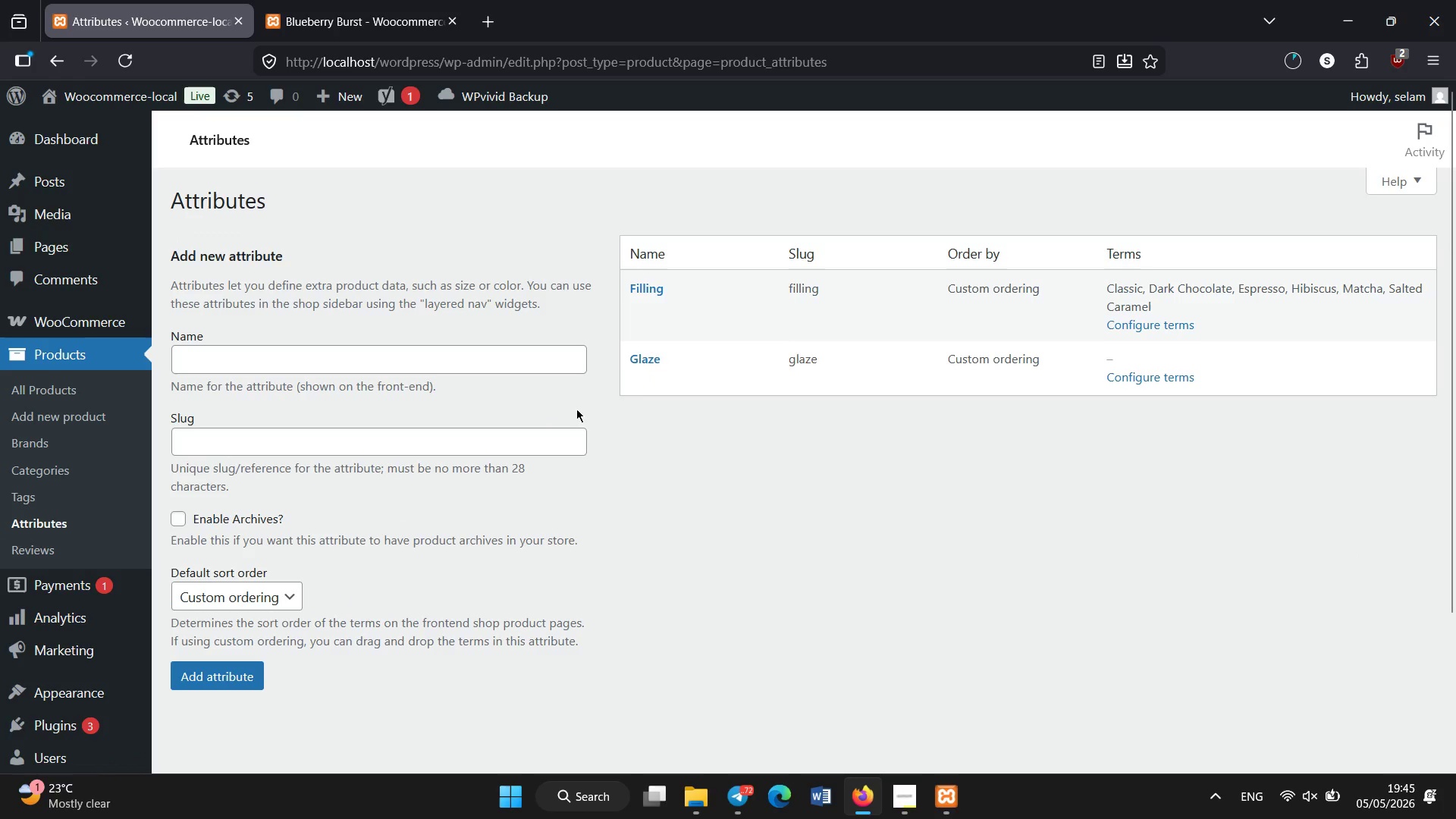 
wait(7.25)
 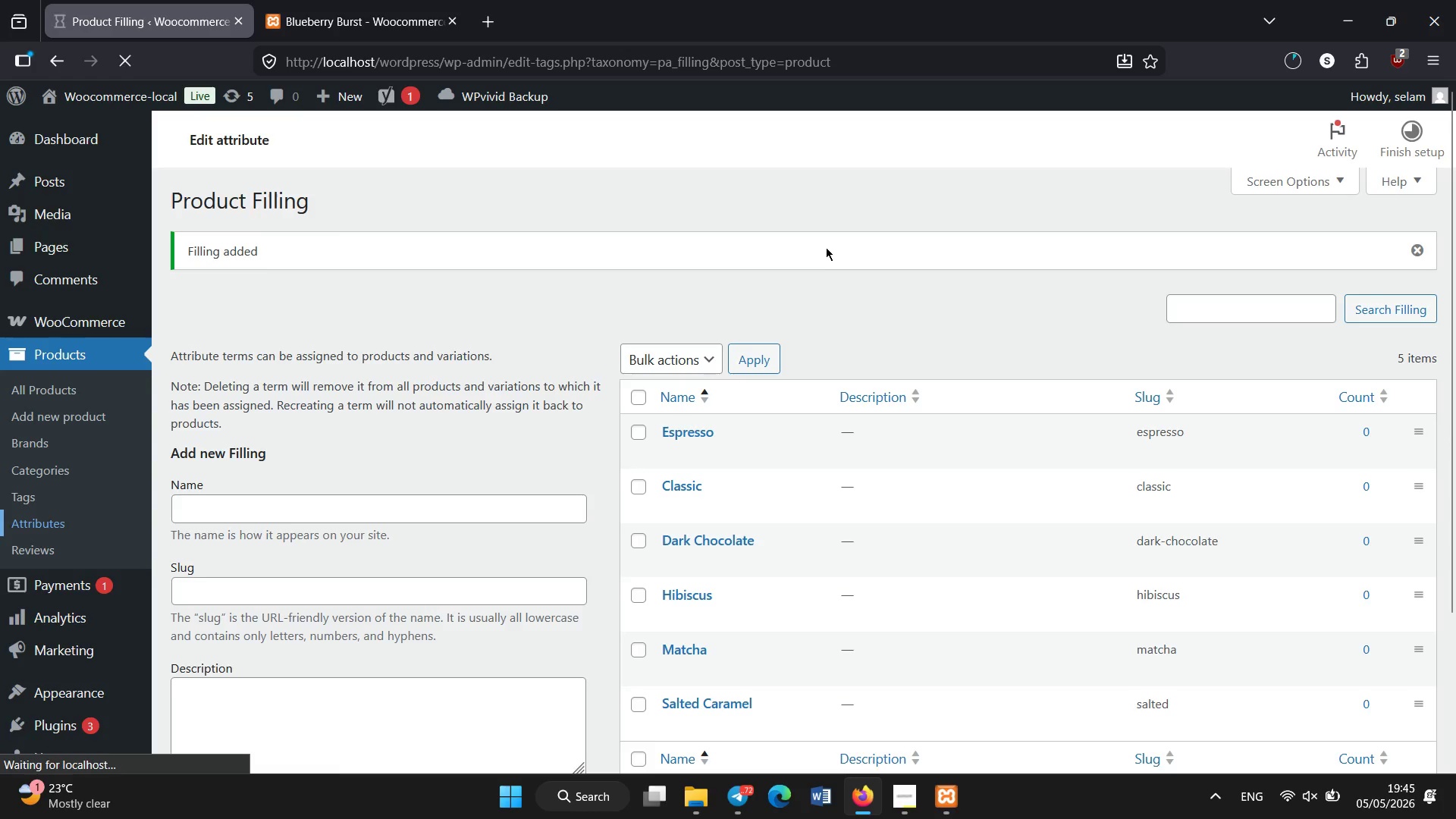 
left_click([1130, 375])
 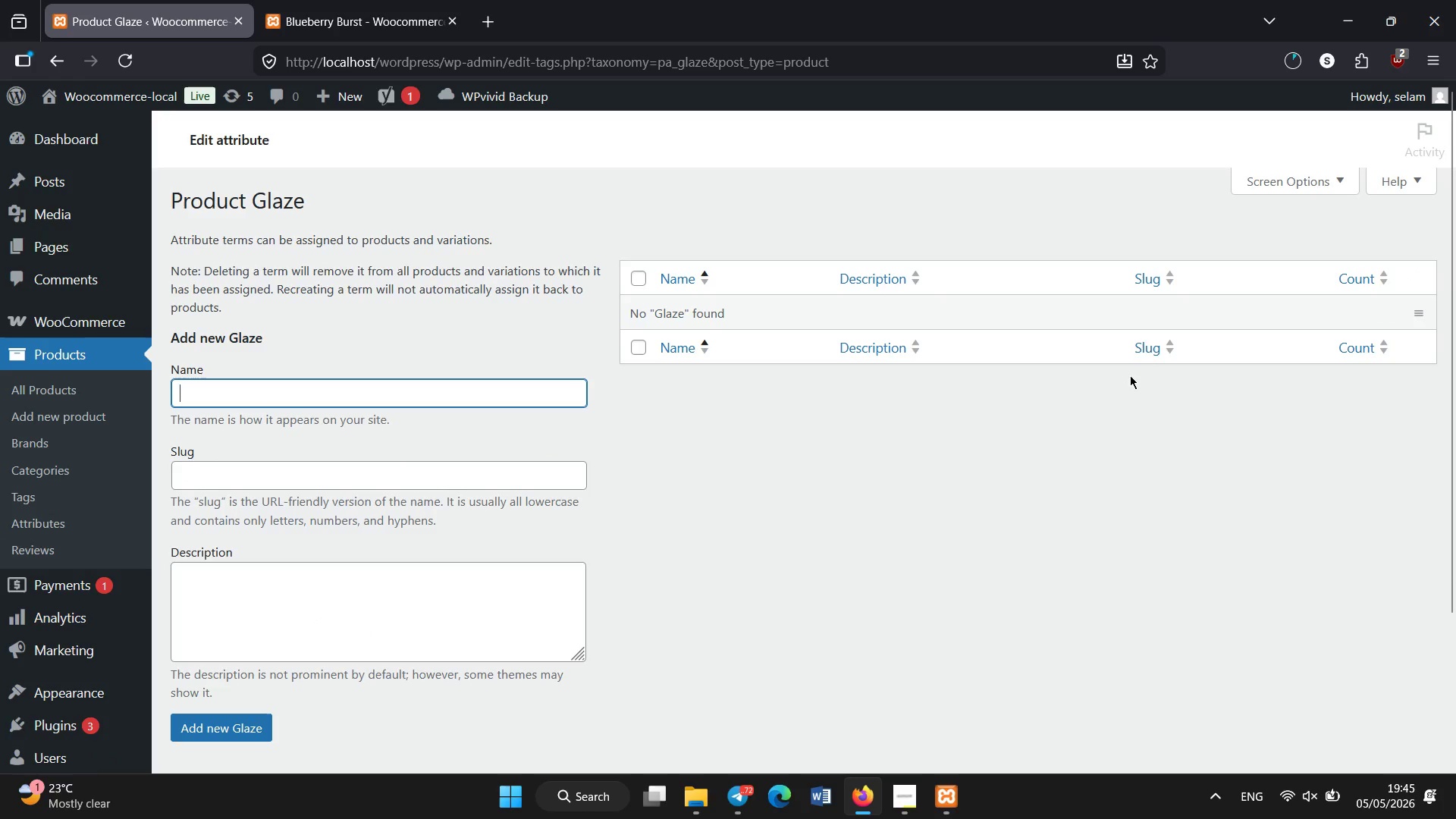 
wait(6.22)
 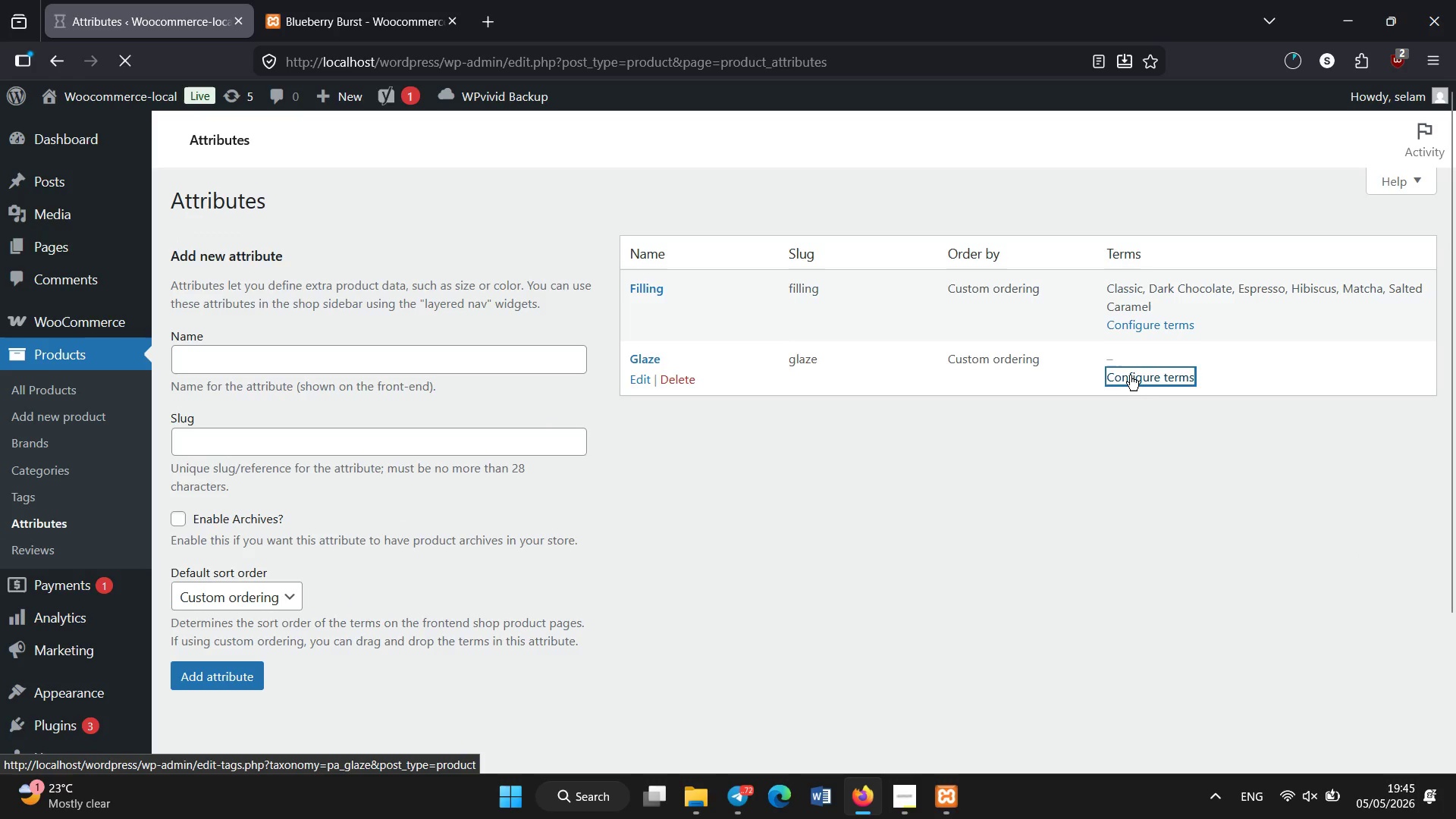 
type(Vanila)
 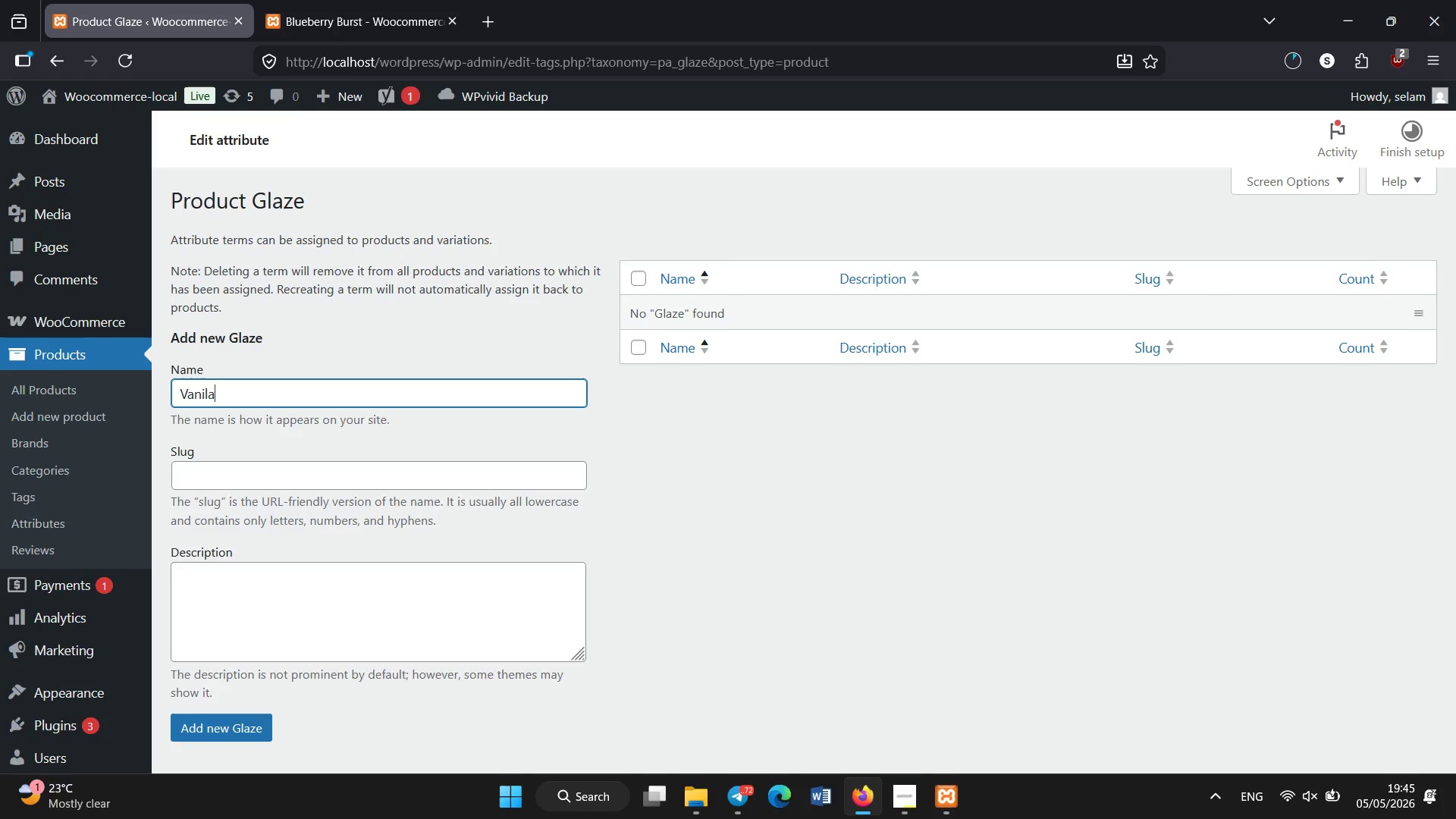 
type( Custard)
 